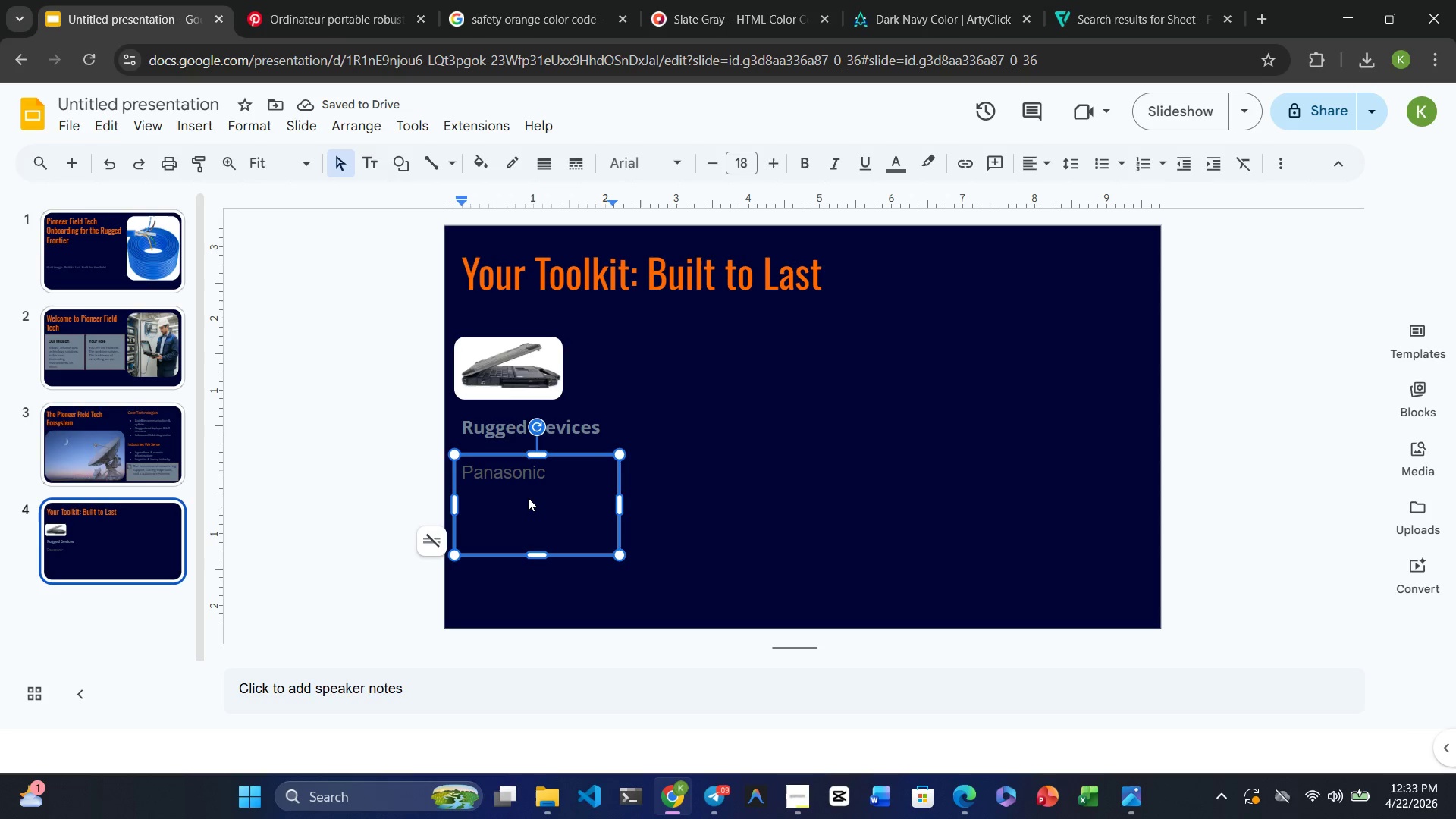 
type(Toughbooks ad)
key(Backspace)
type(nd Zebra rugged tablets---)
key(Backspace)
key(Backspace)
type( )
 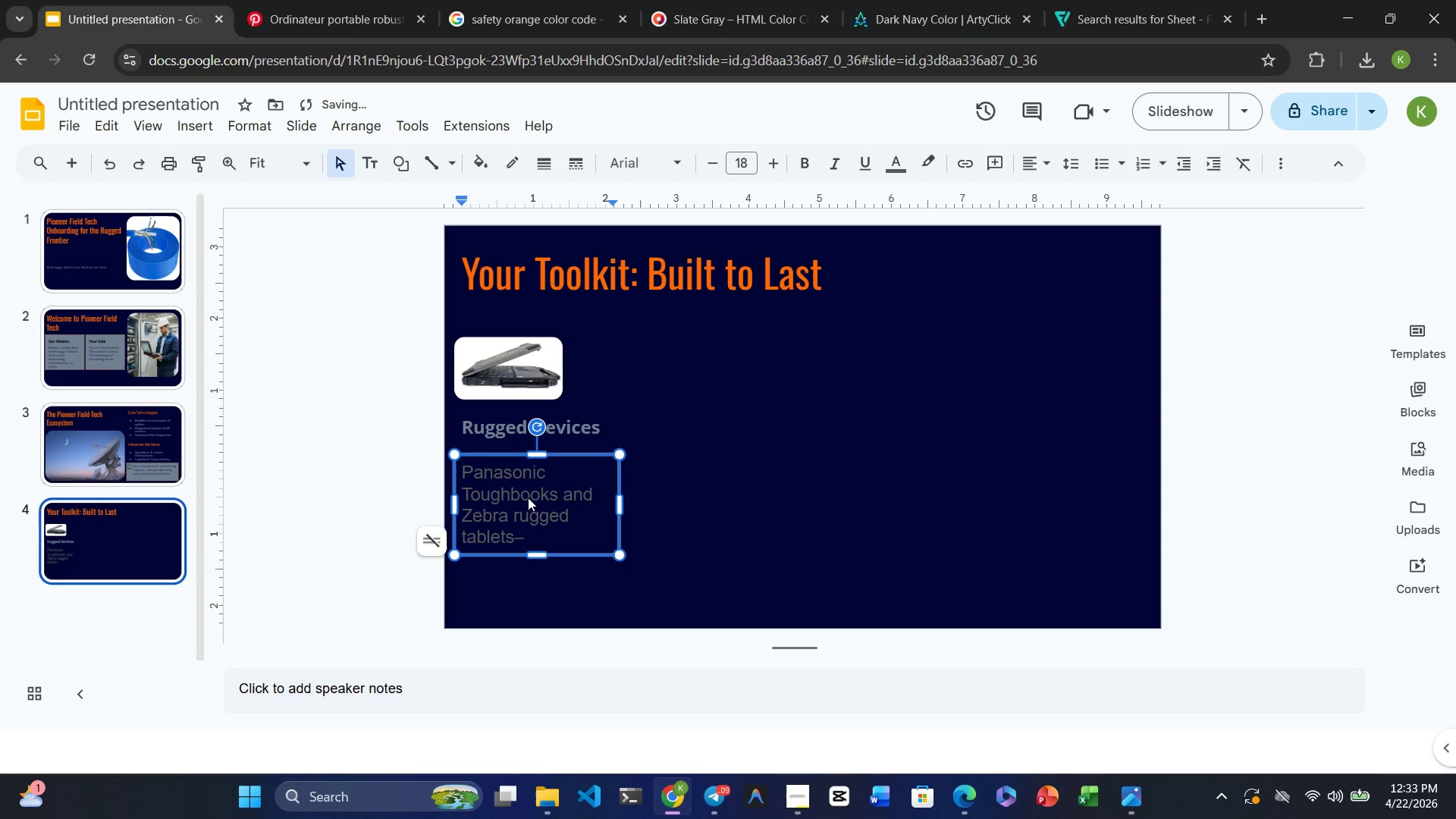 
key(ArrowLeft)
 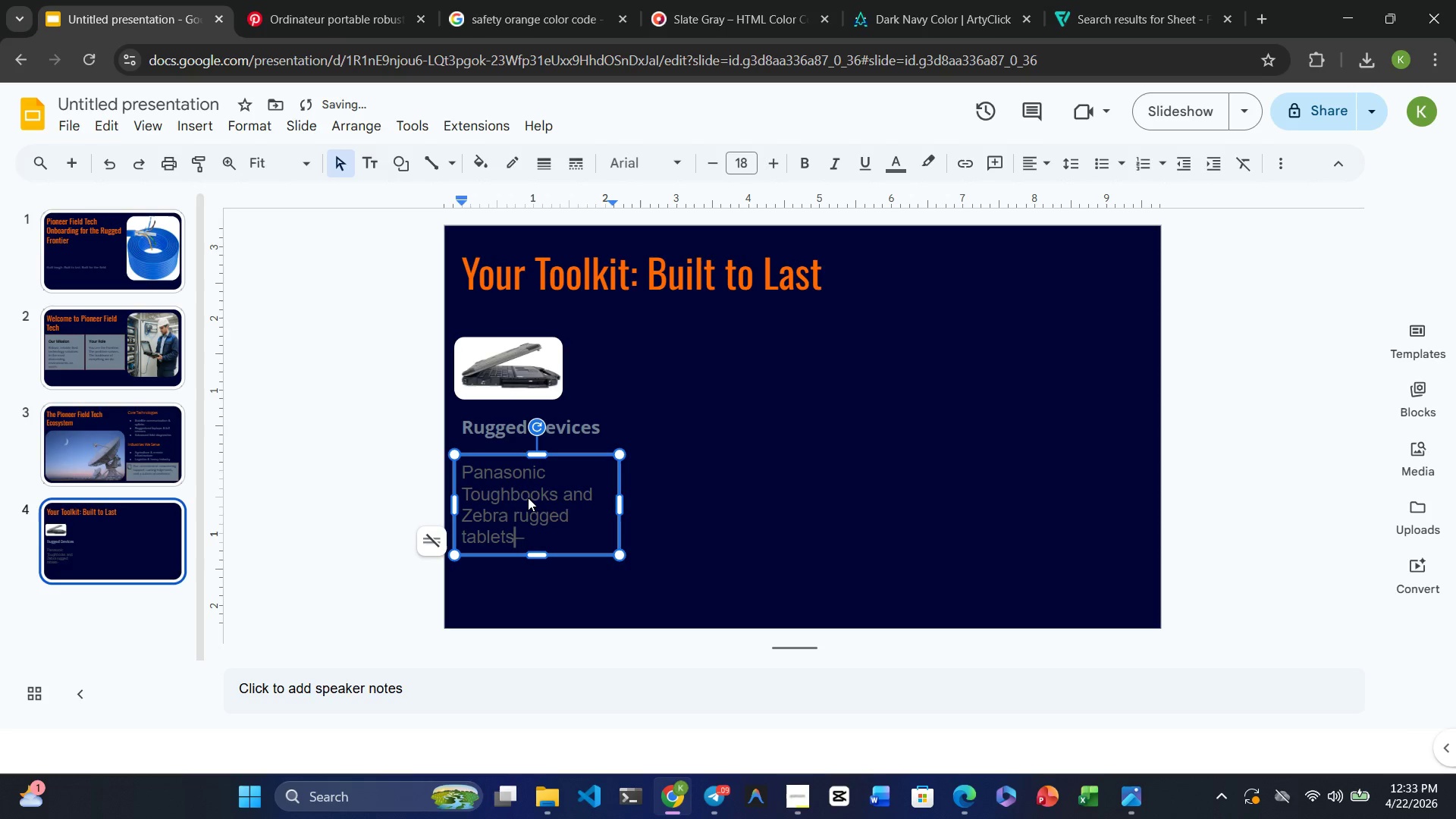 
key(ArrowLeft)
 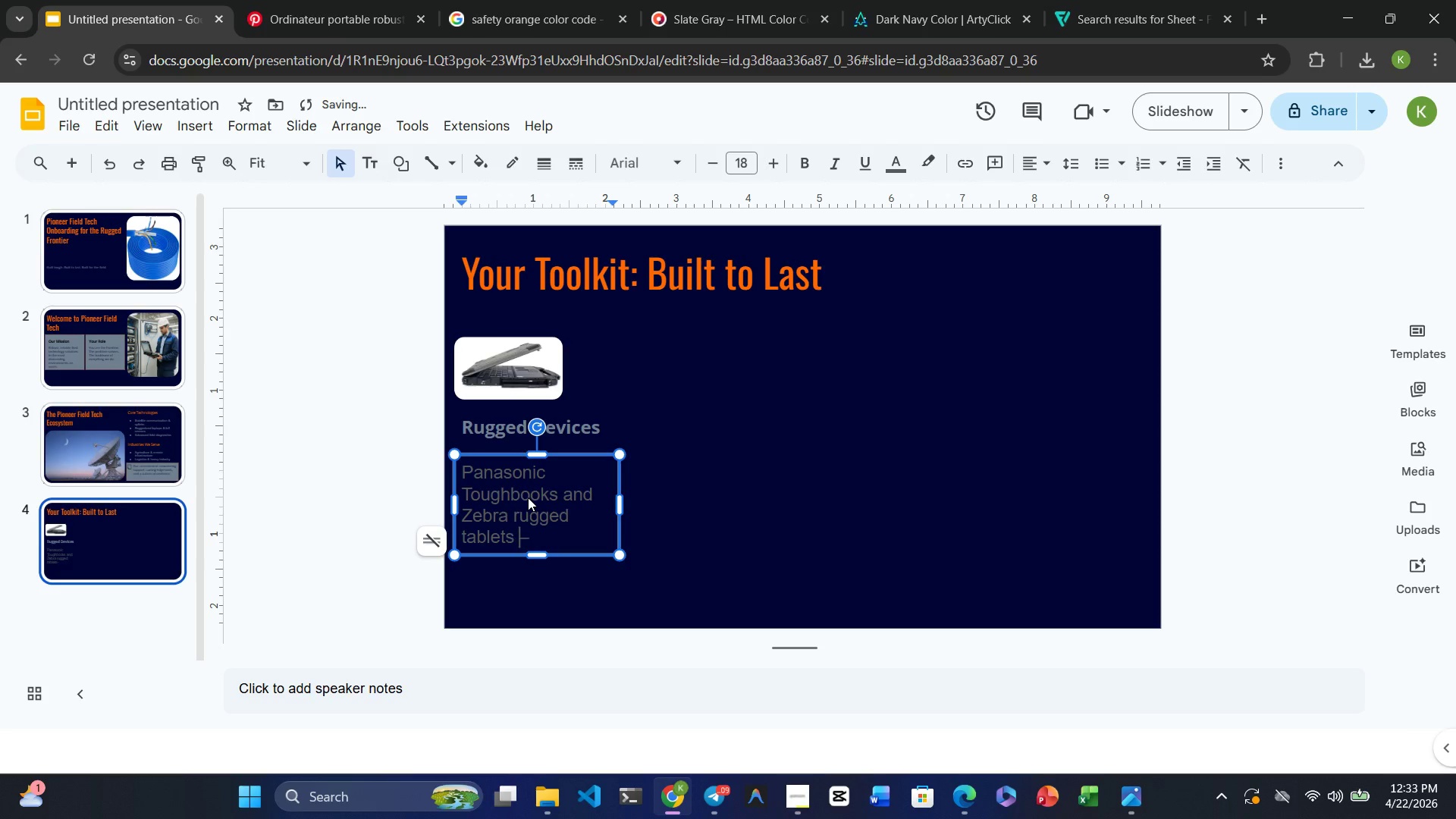 
key(Space)
 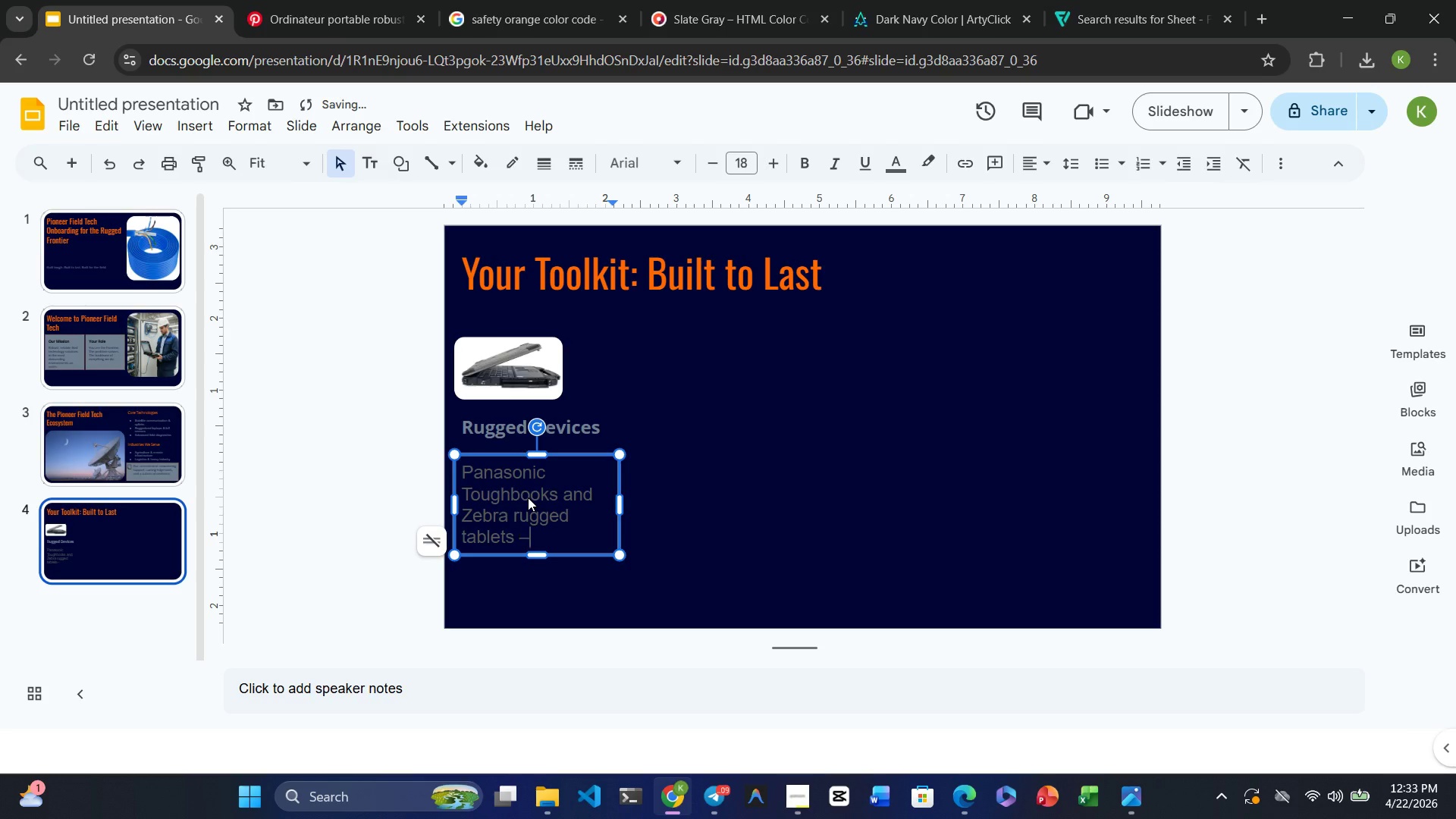 
key(ArrowRight)
 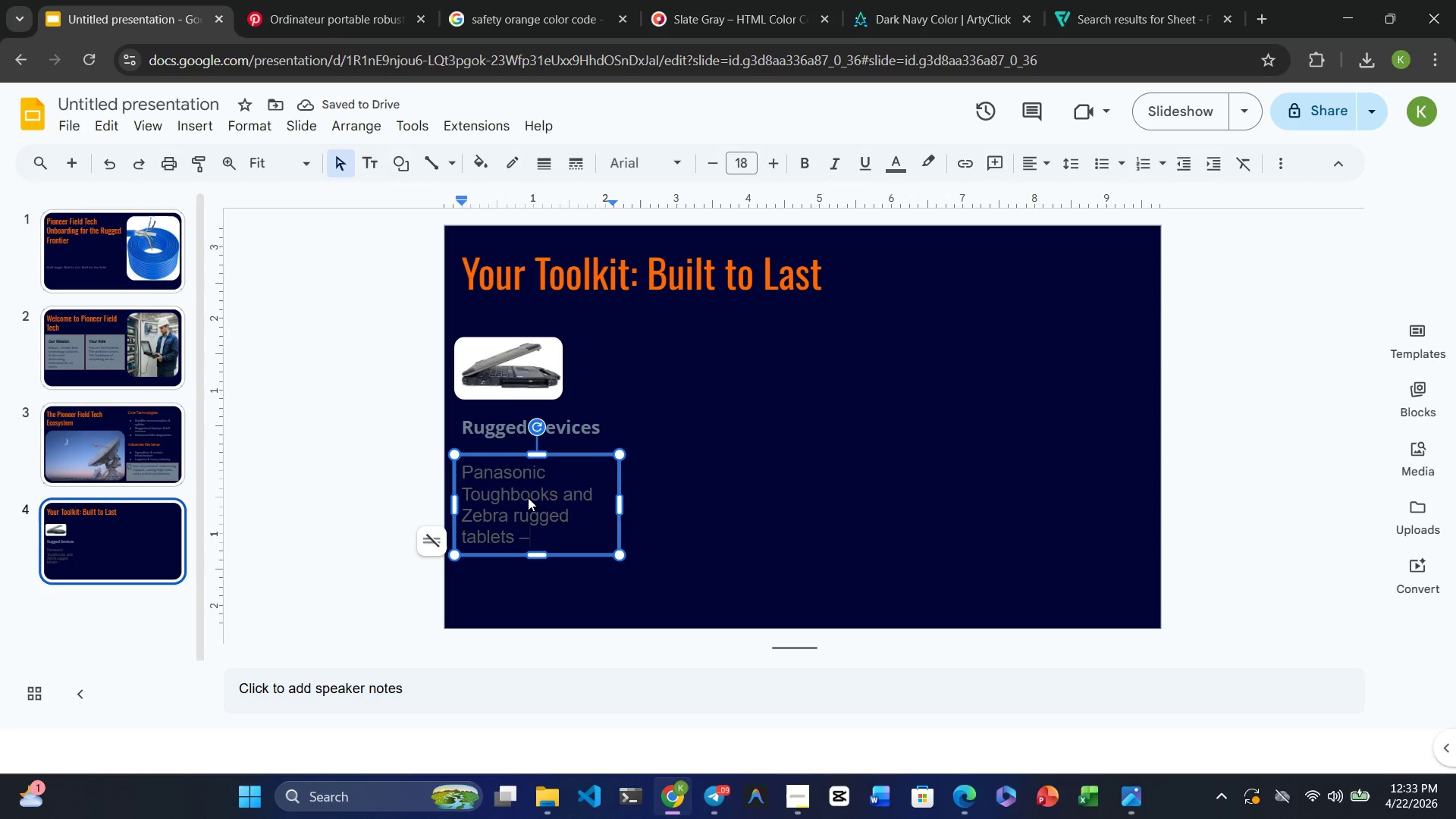 
type( engineered )
 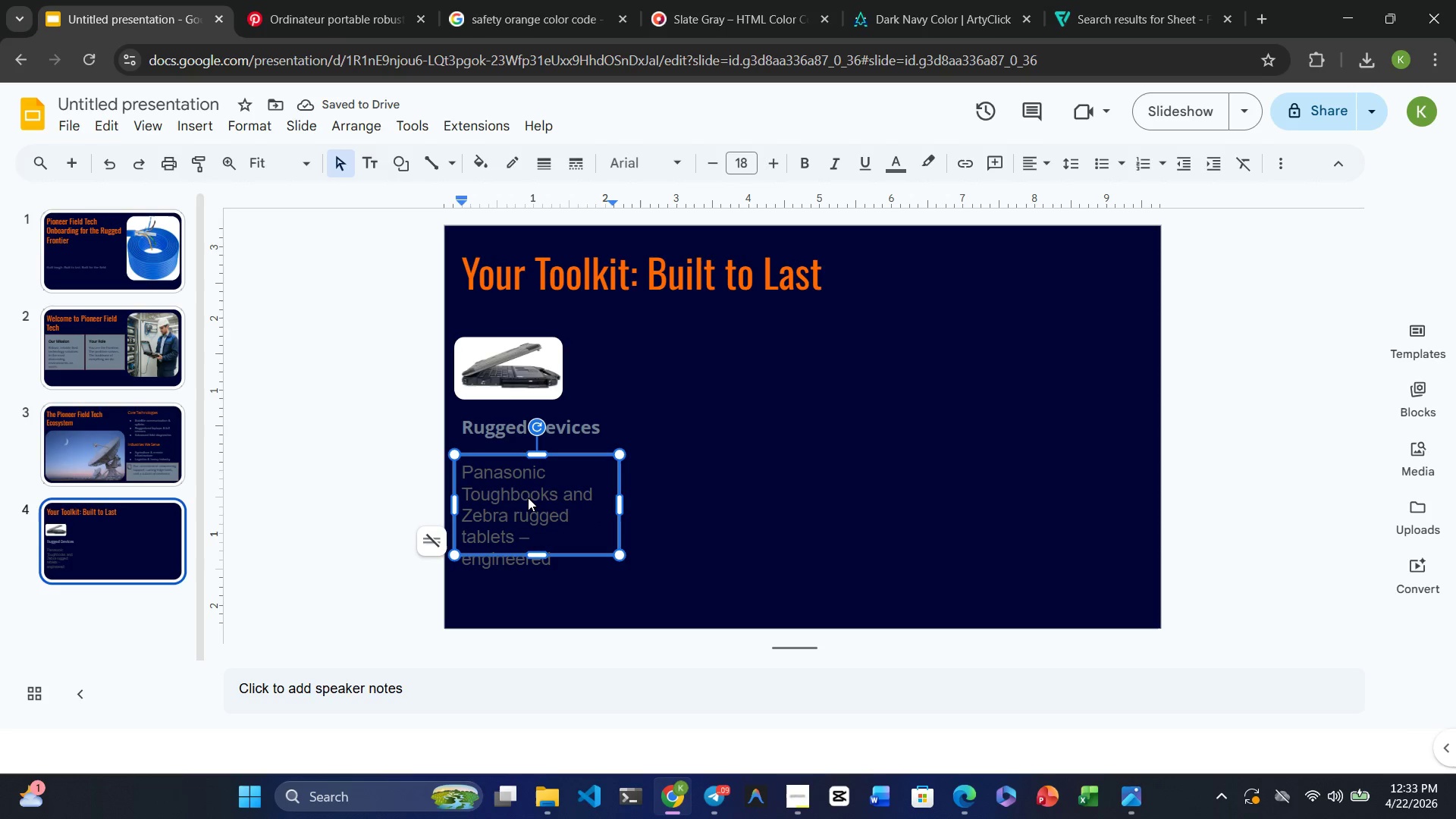 
type(for exte)
key(Backspace)
type(reme conditions)
 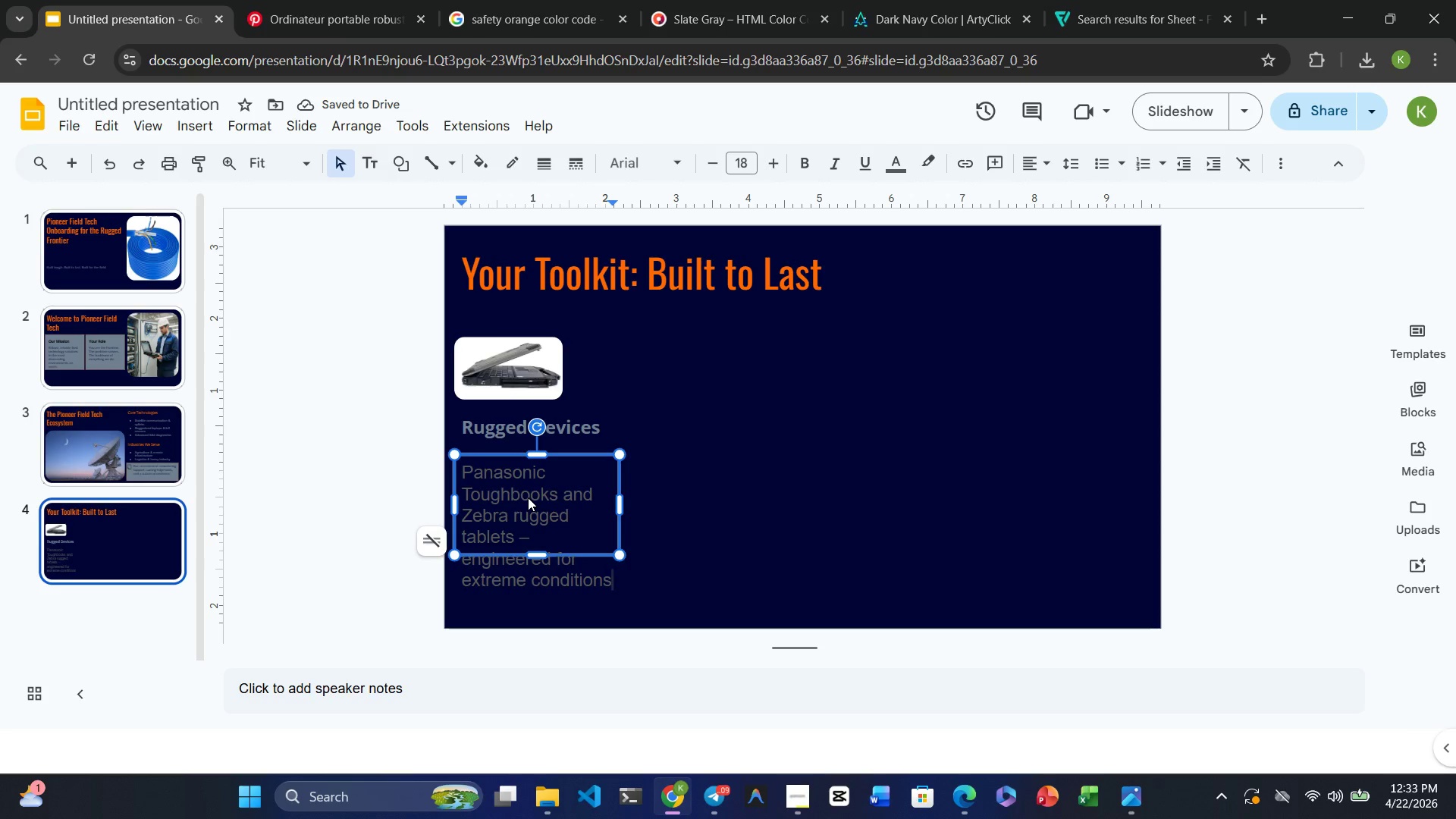 
key(Comma)
 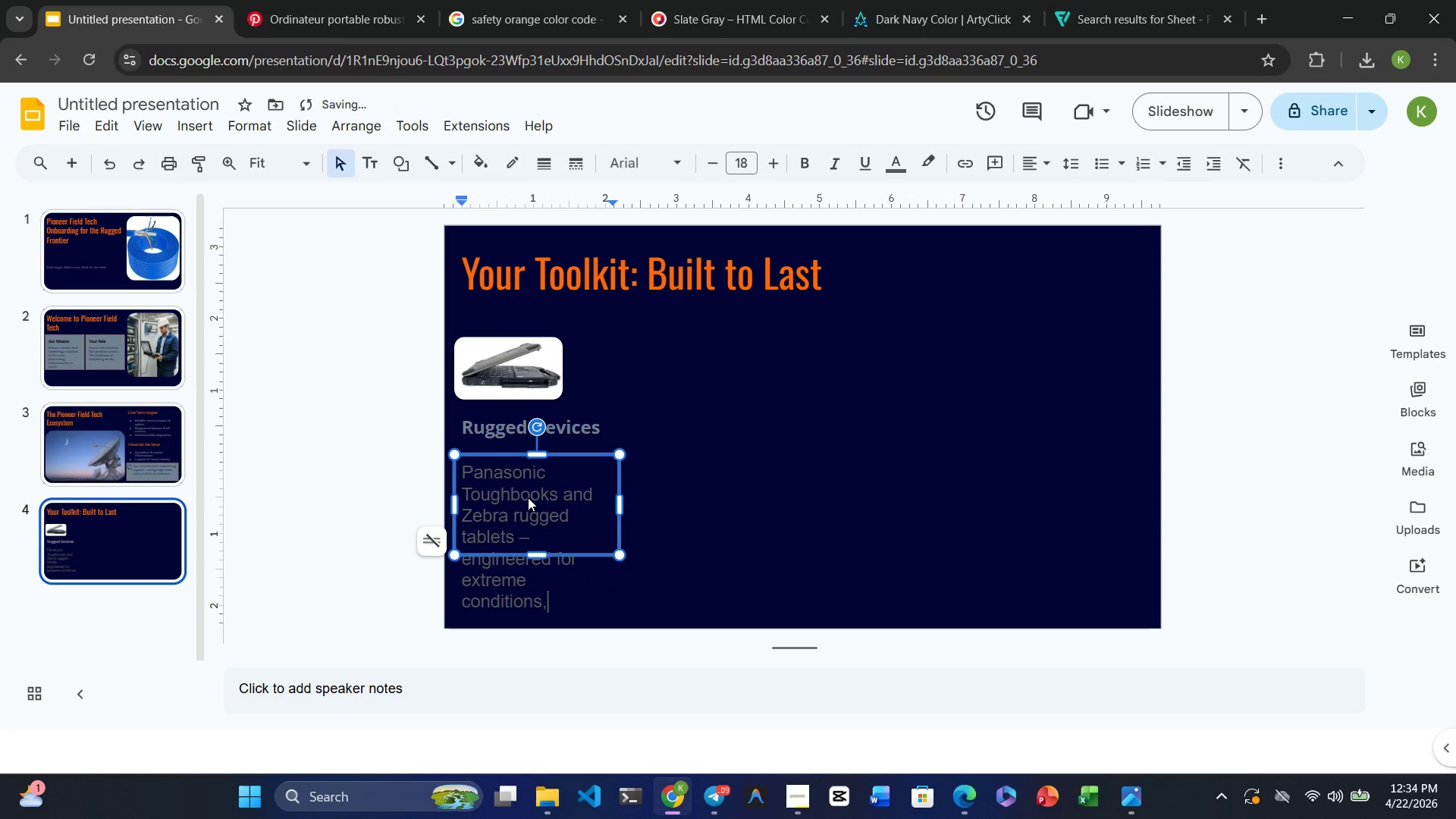 
key(Space)
 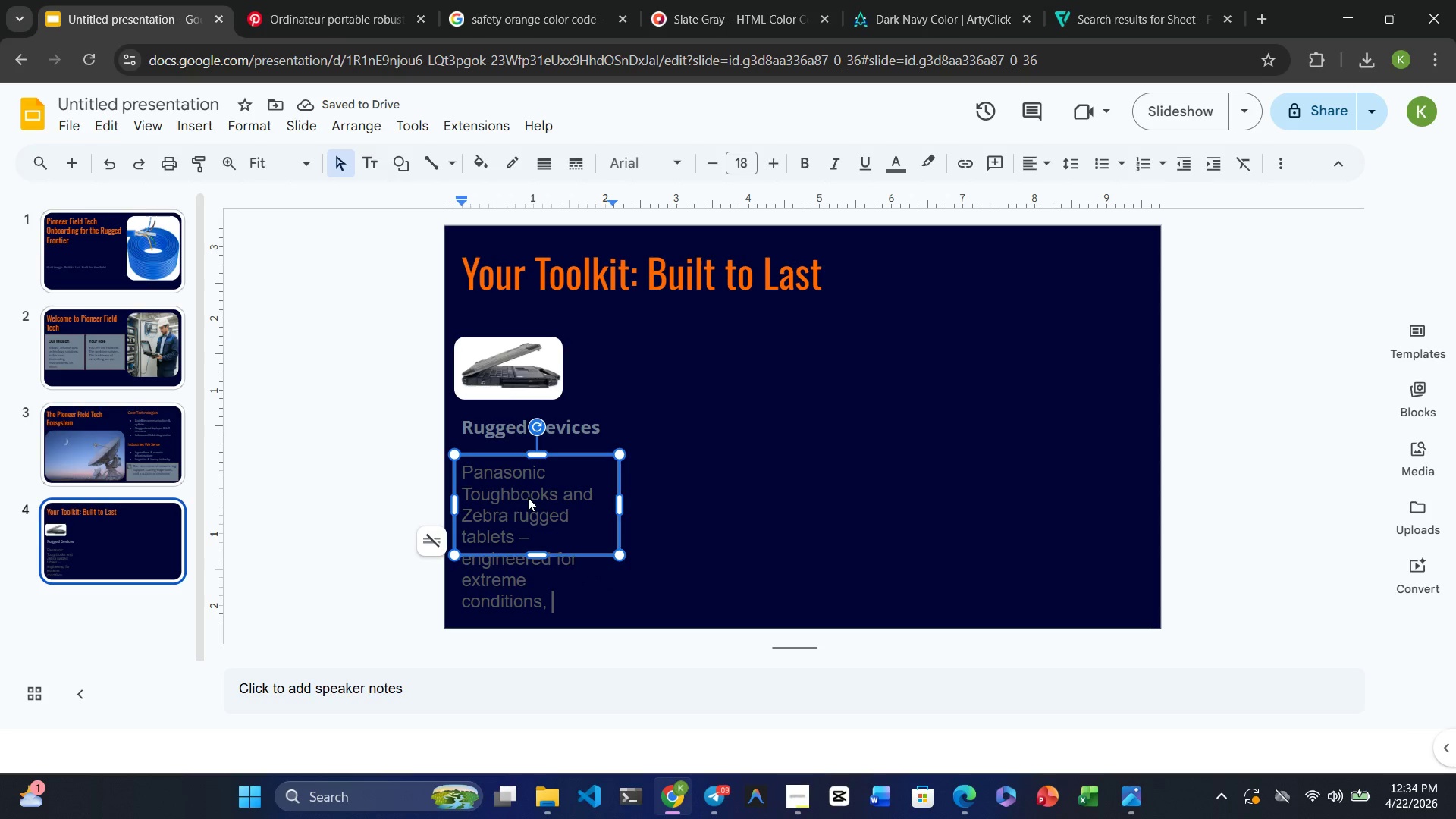 
wait(5.11)
 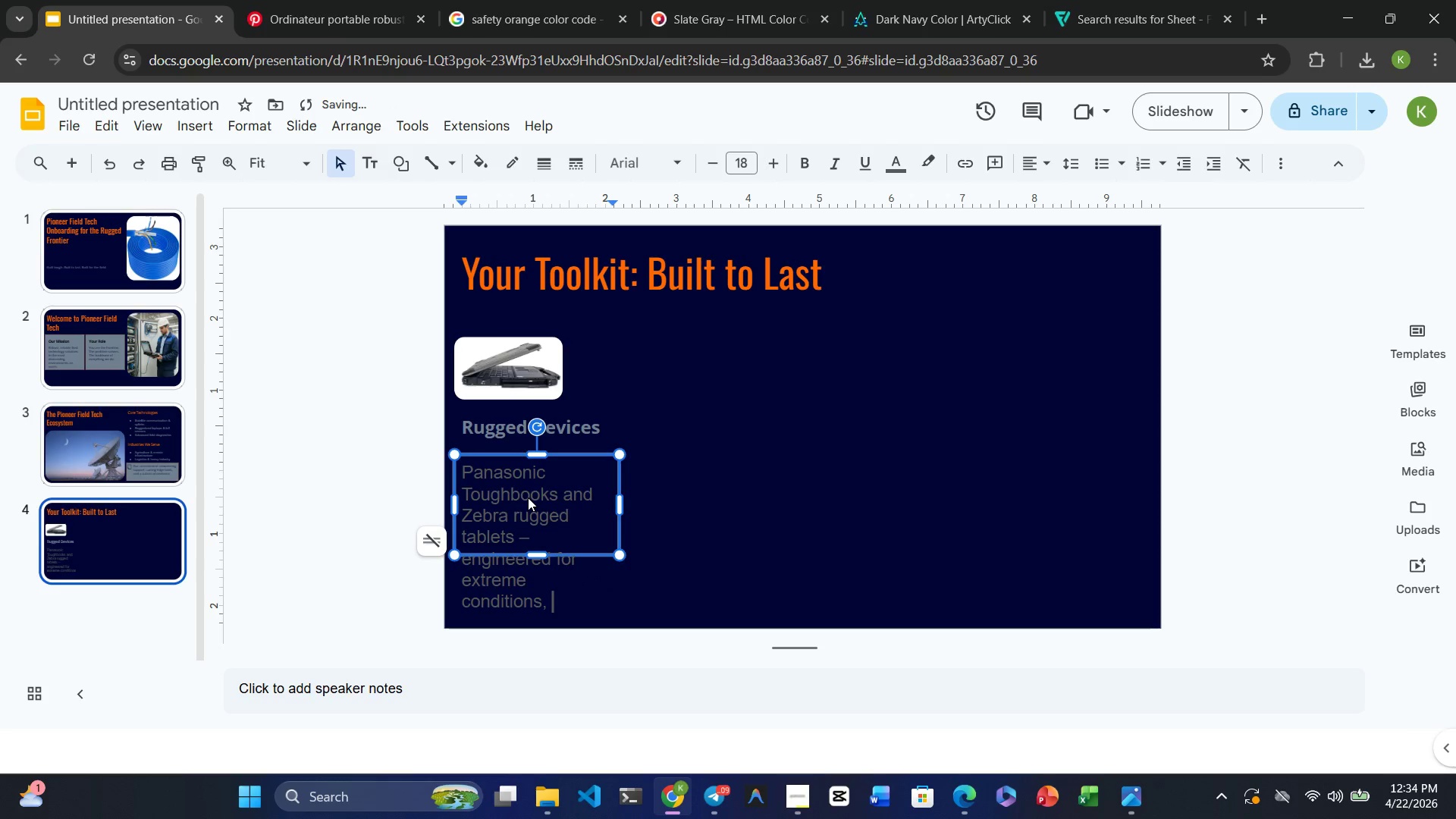 
type(dropsm )
key(Backspace)
key(Backspace)
key(Backspace)
type(ps)
key(Backspace)
key(Backspace)
type(s, and dust)
 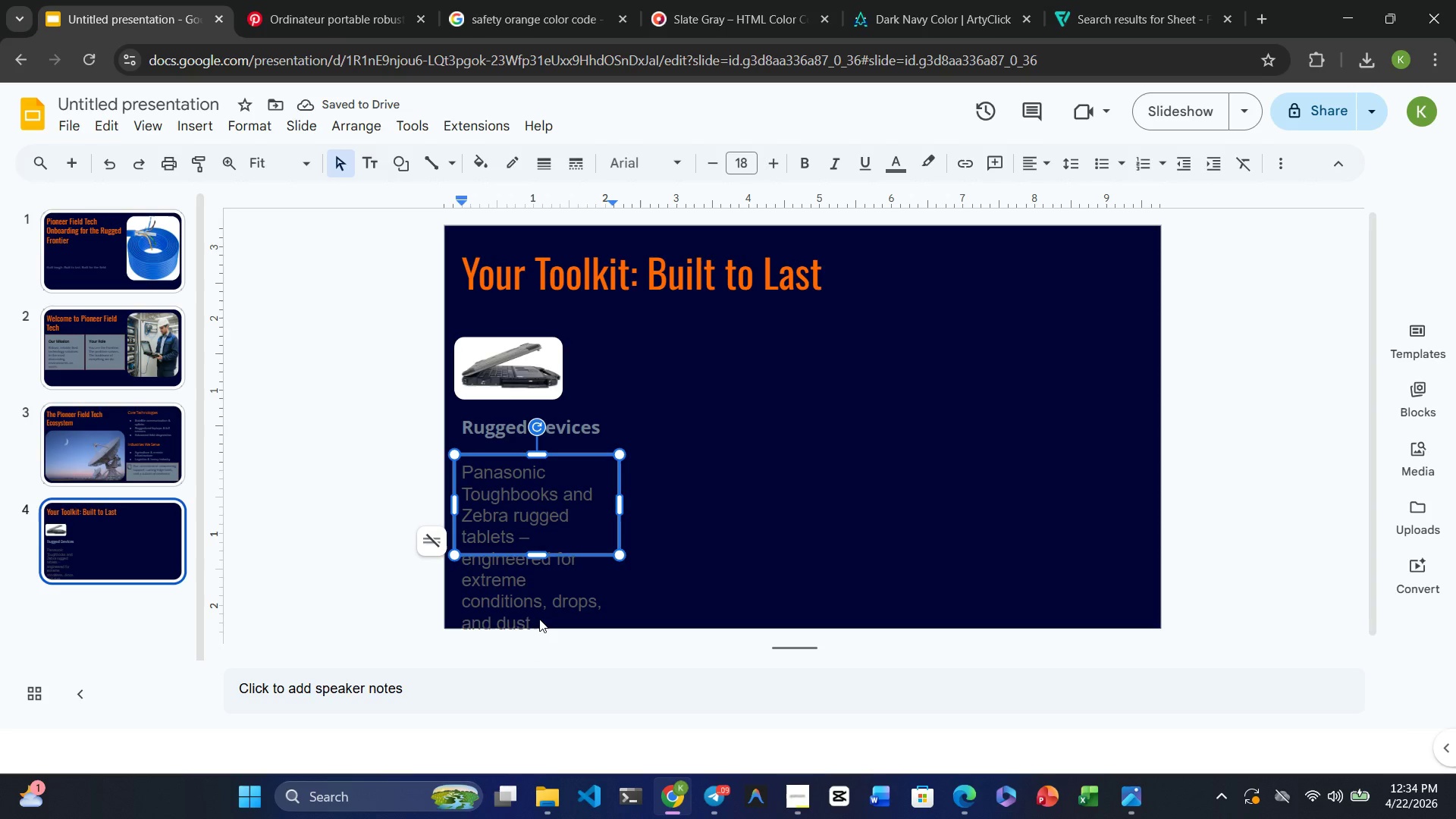 
wait(6.48)
 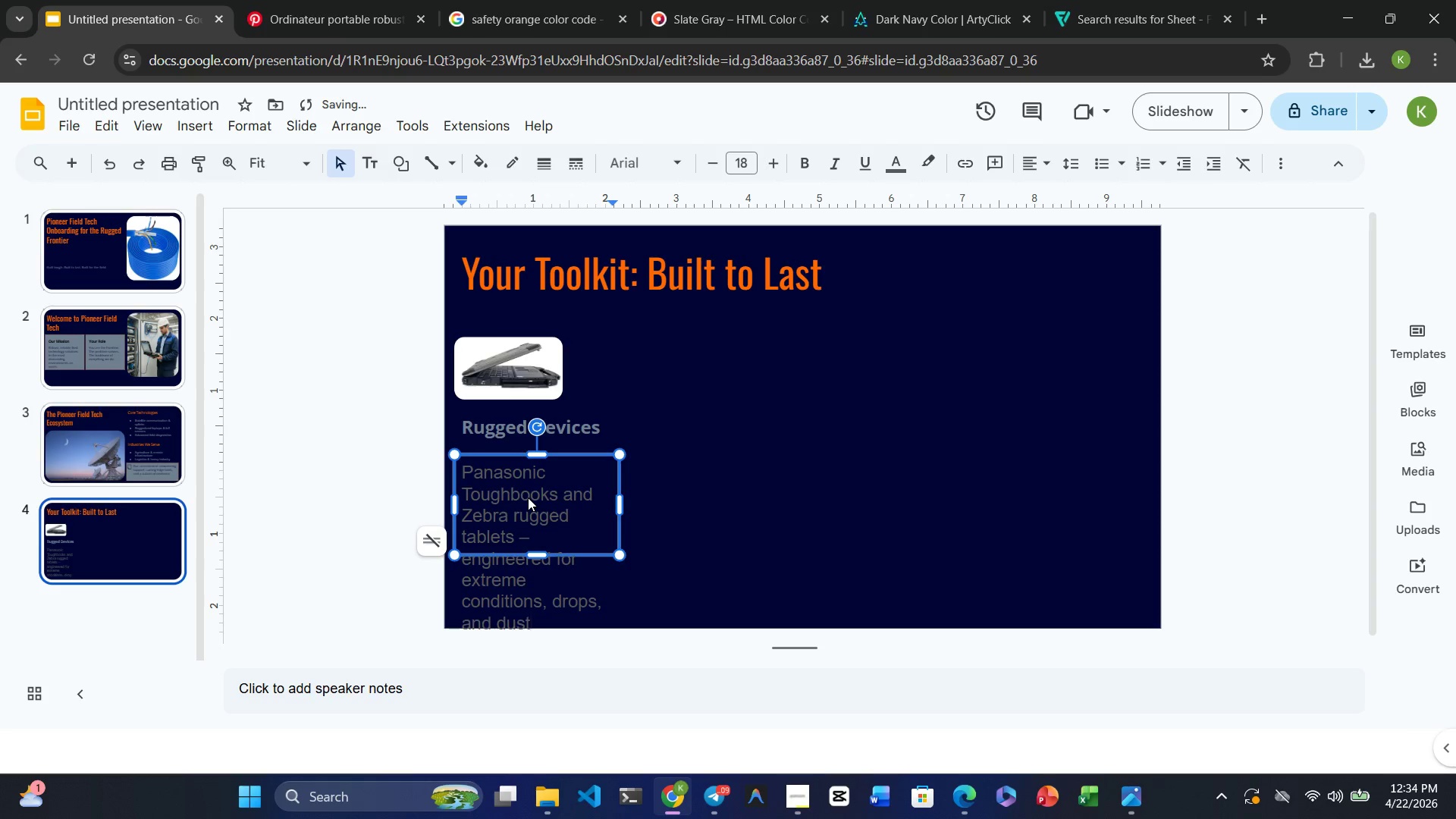 
key(Shift+ArrowUp)
 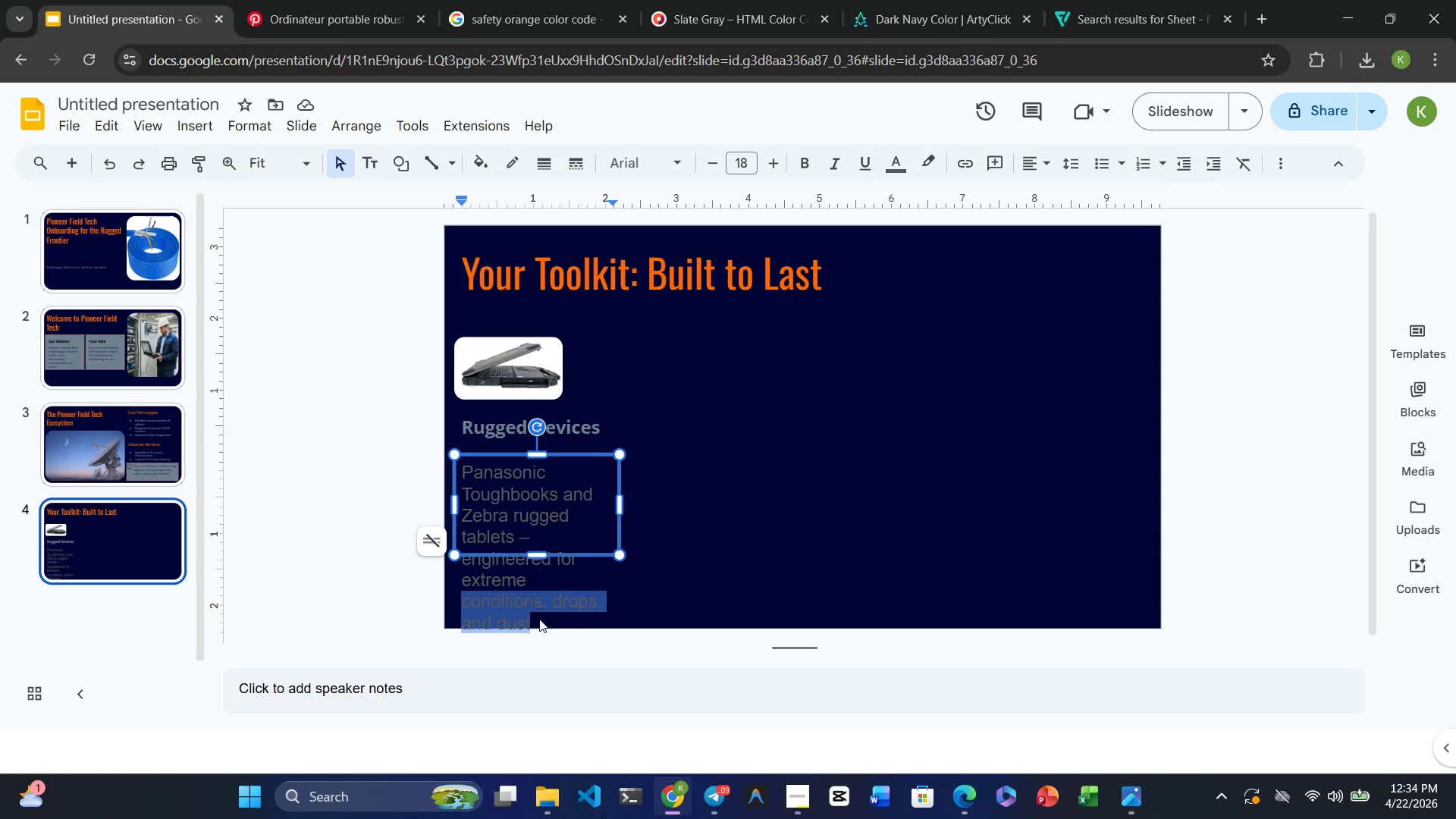 
key(Shift+ArrowUp)
 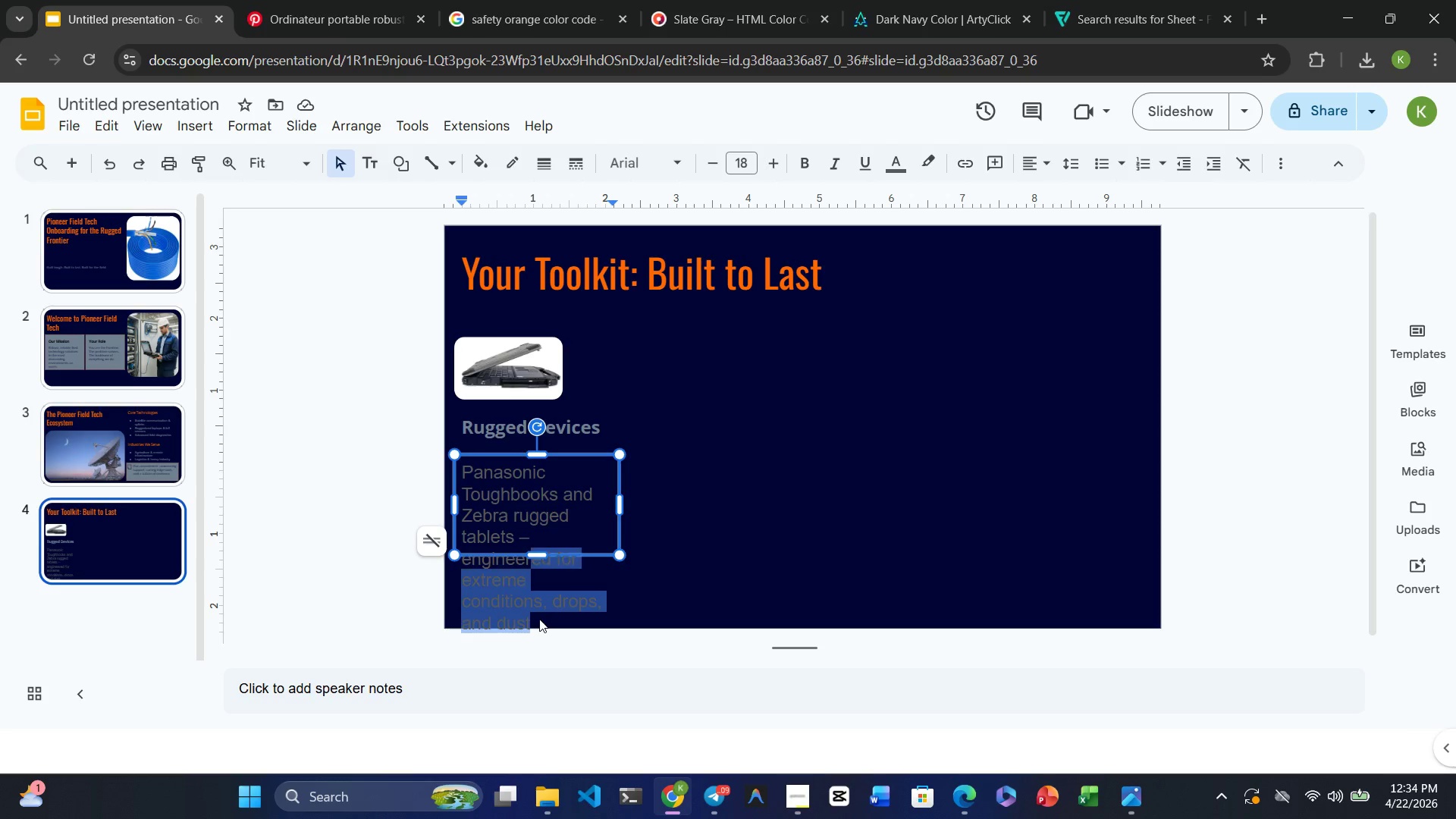 
key(Shift+ArrowUp)
 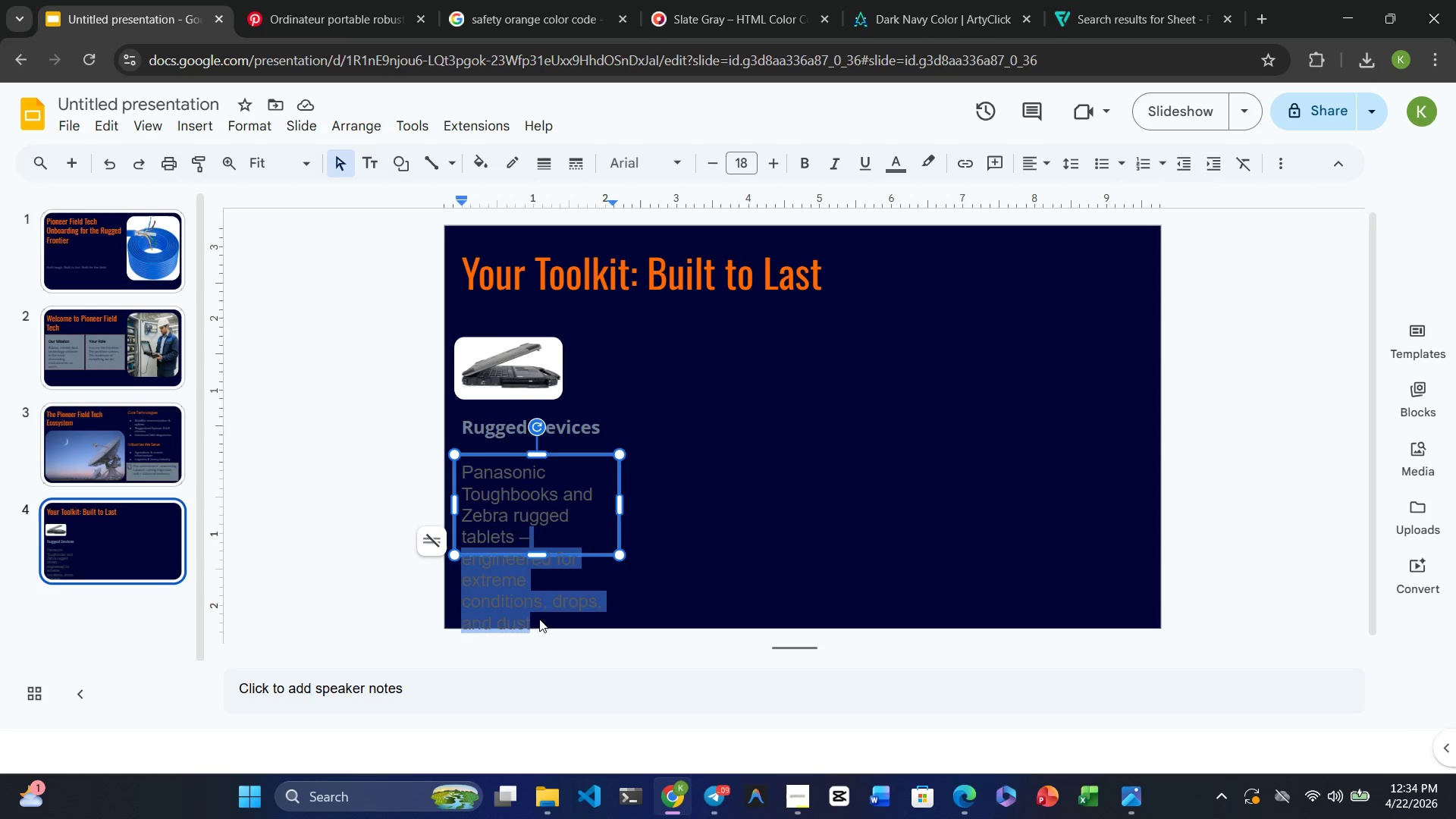 
key(Shift+ArrowUp)
 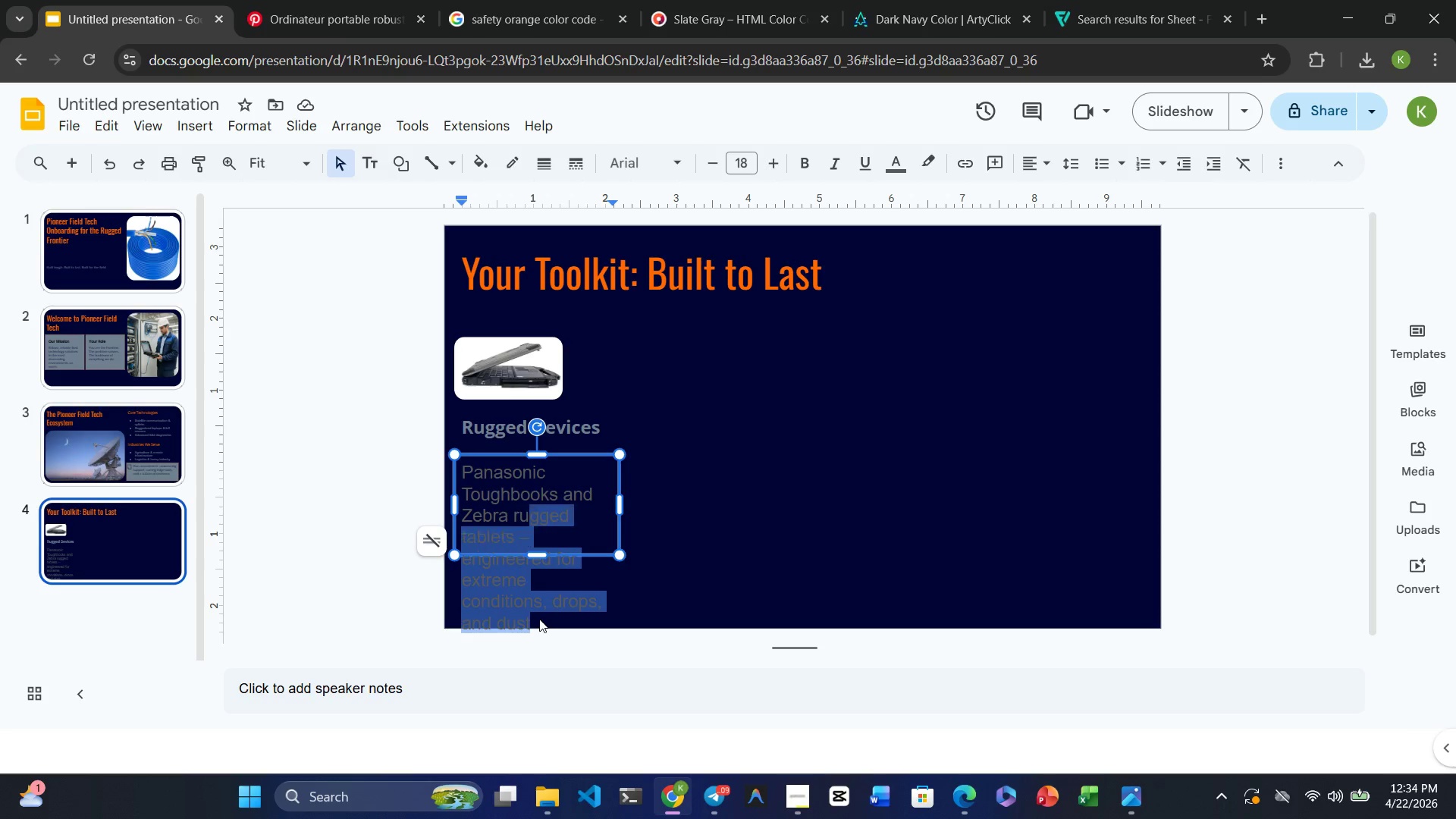 
key(Shift+ArrowUp)
 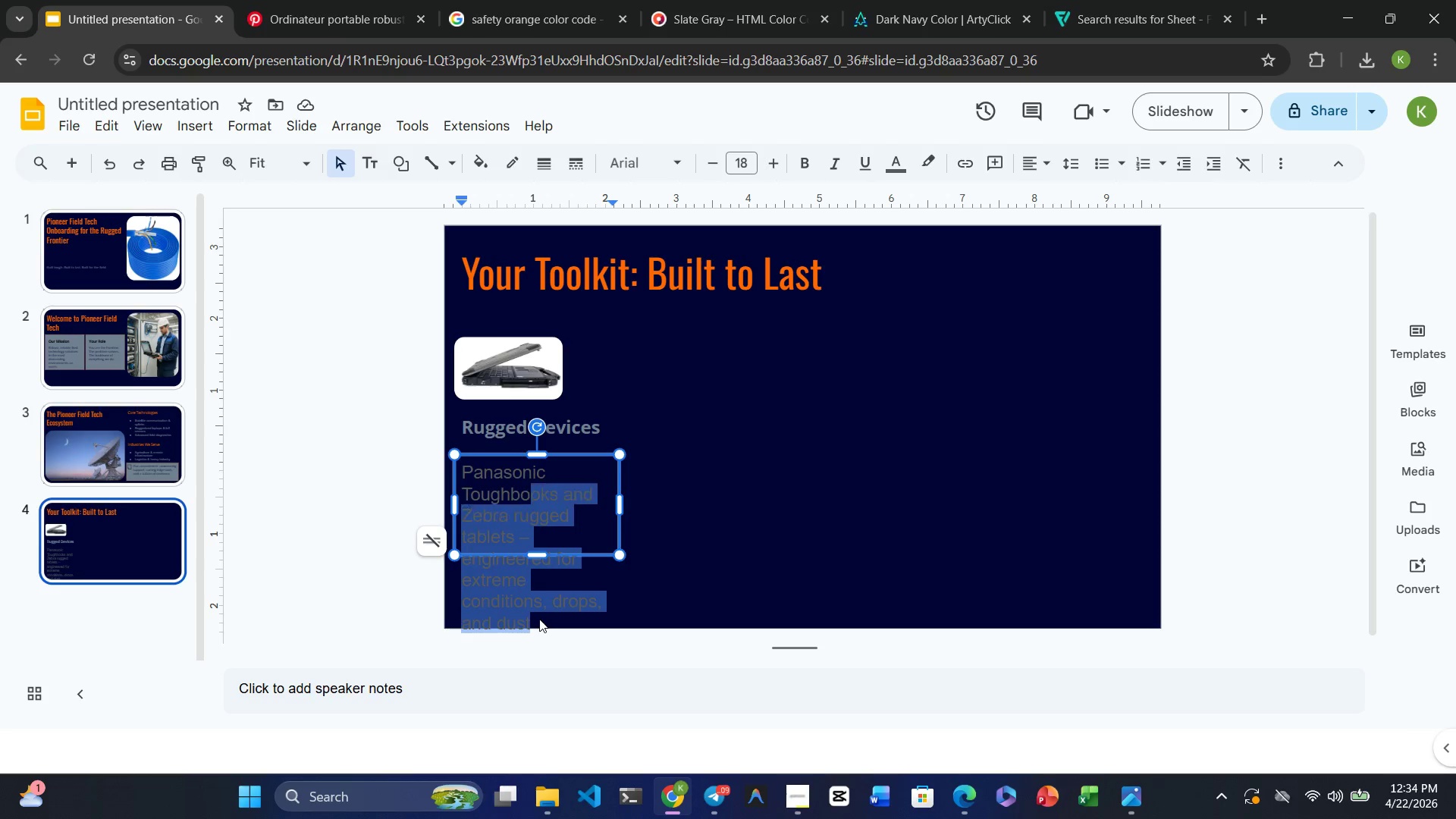 
key(Shift+ArrowUp)
 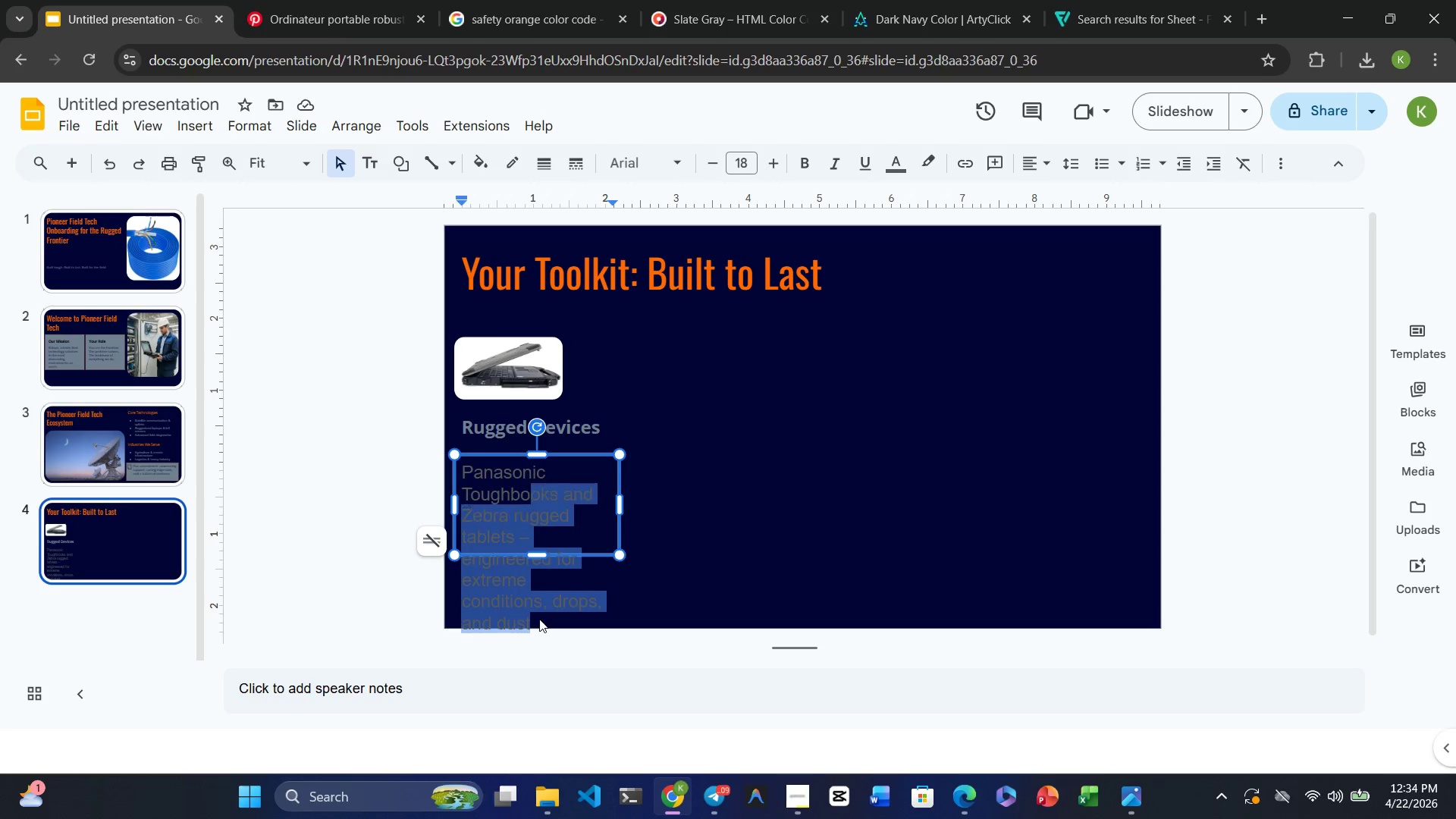 
key(Shift+ArrowUp)
 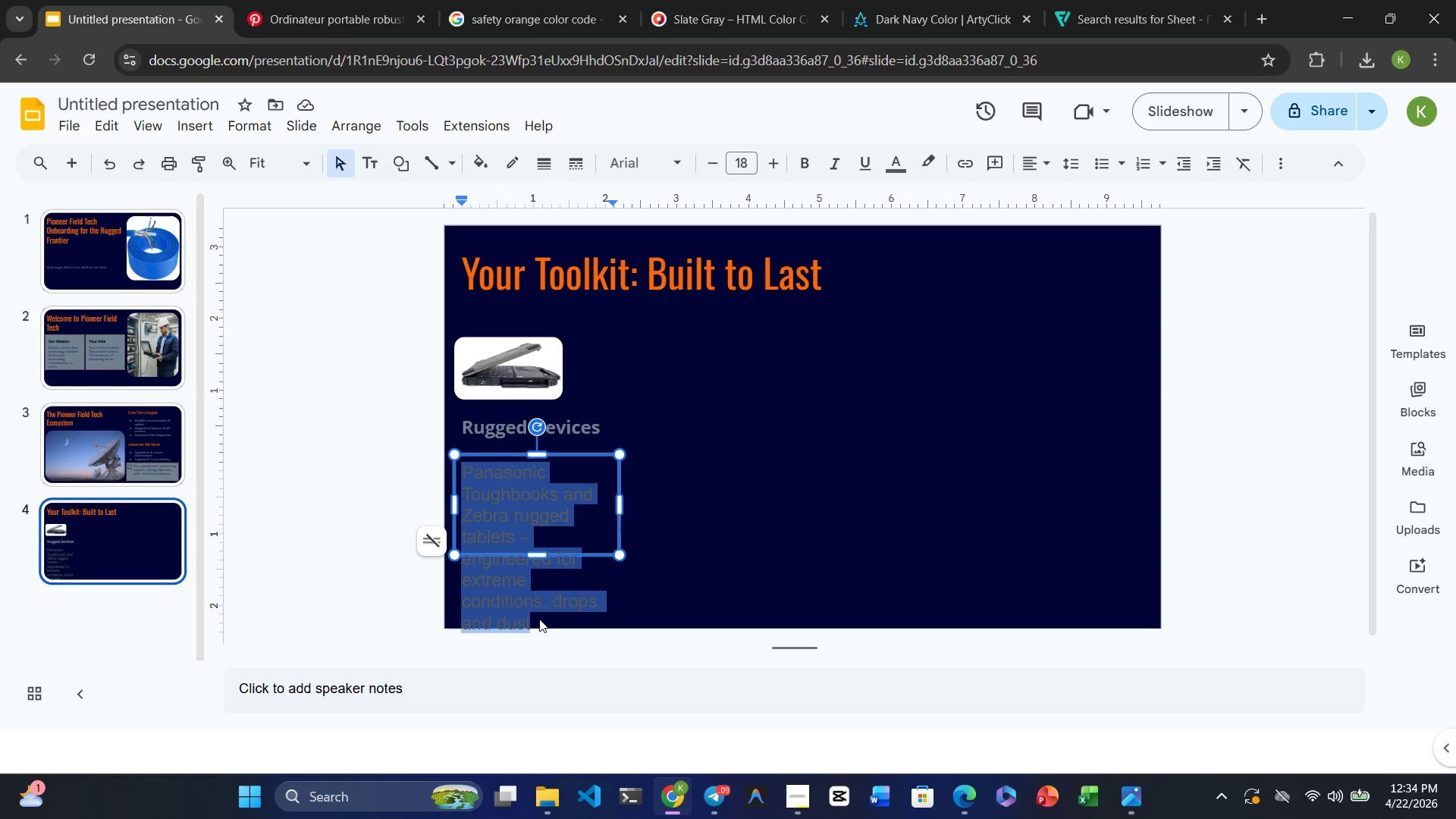 
key(Shift+ArrowUp)
 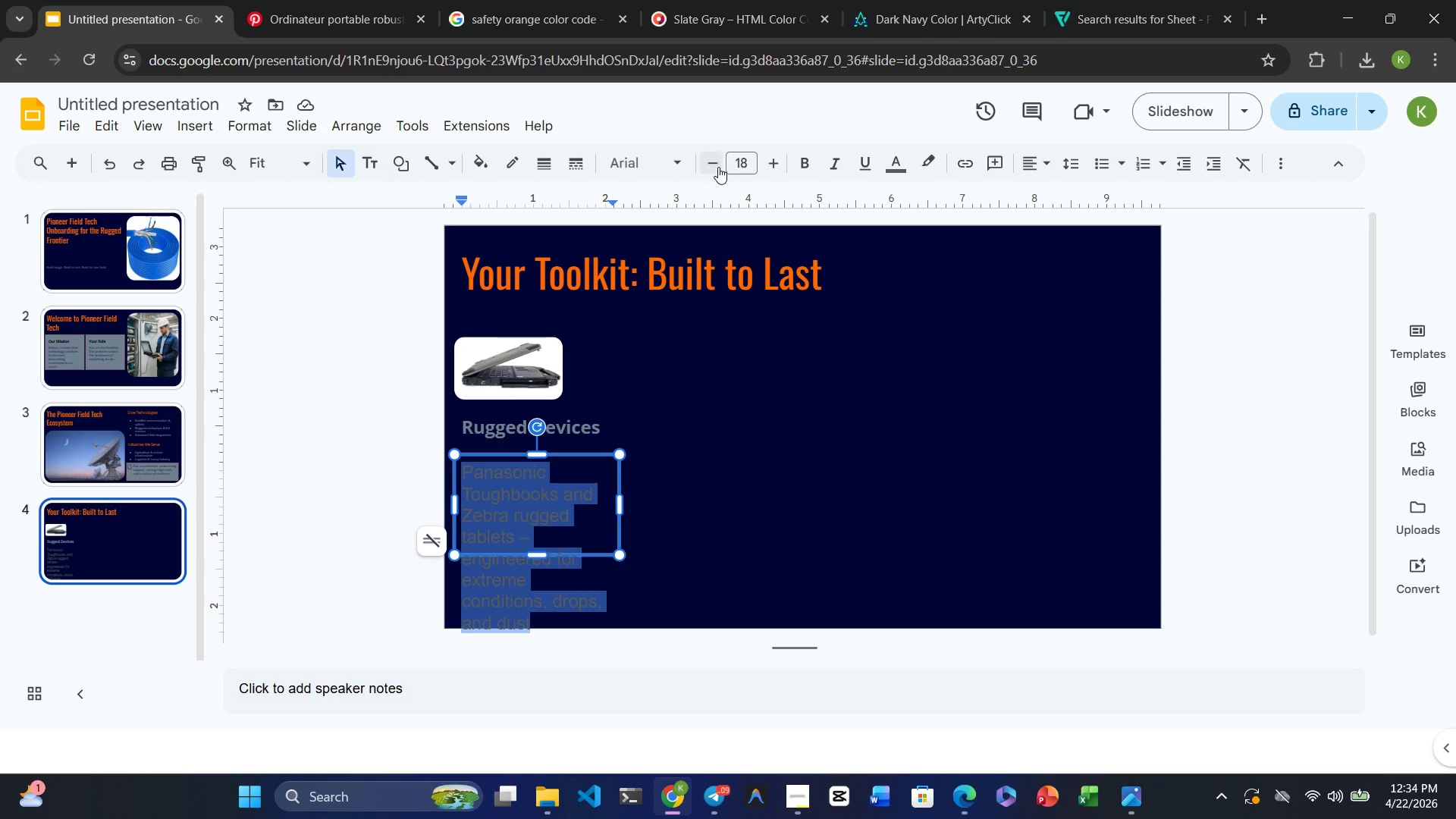 
double_click([709, 157])
 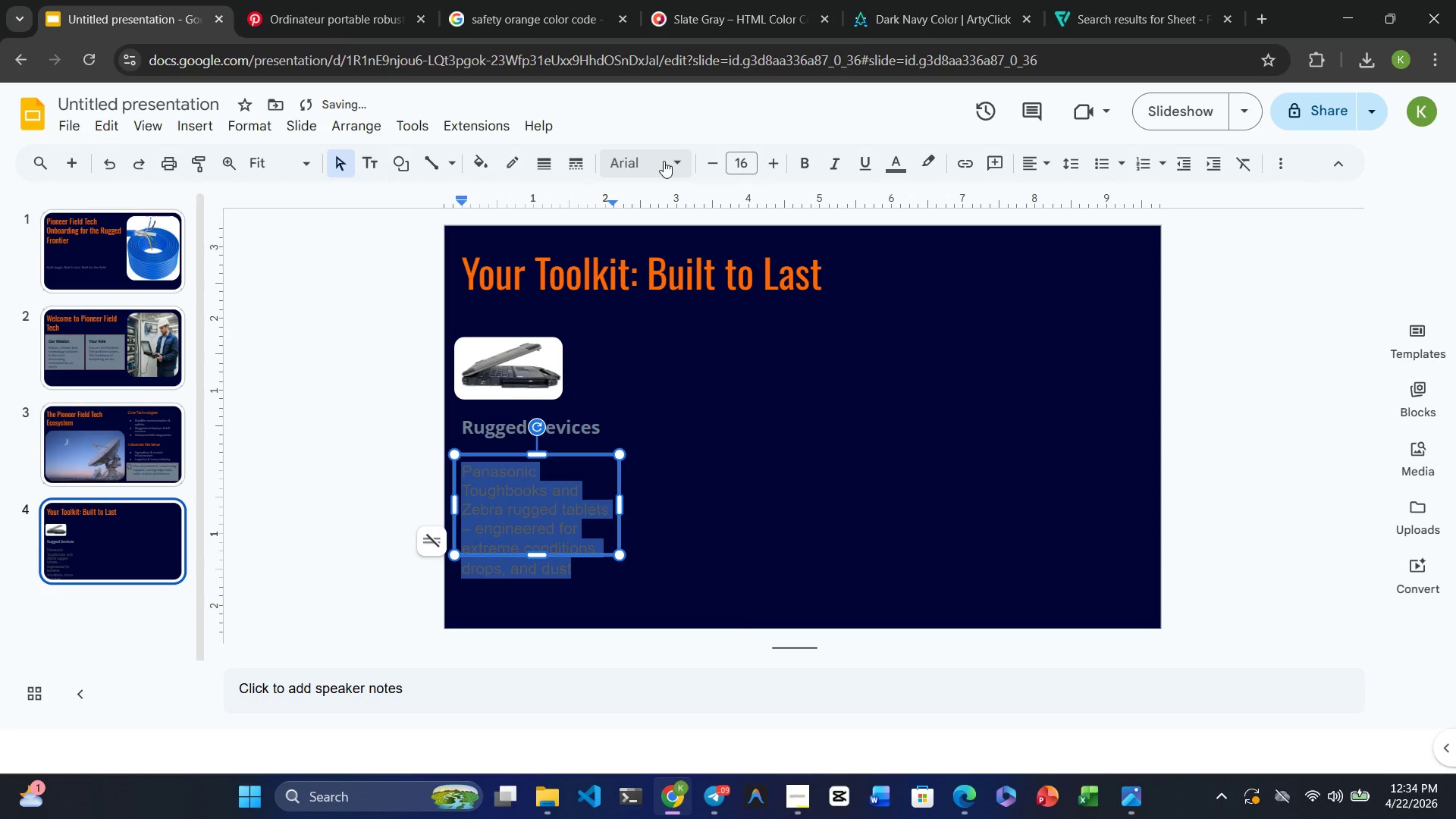 
left_click([664, 161])
 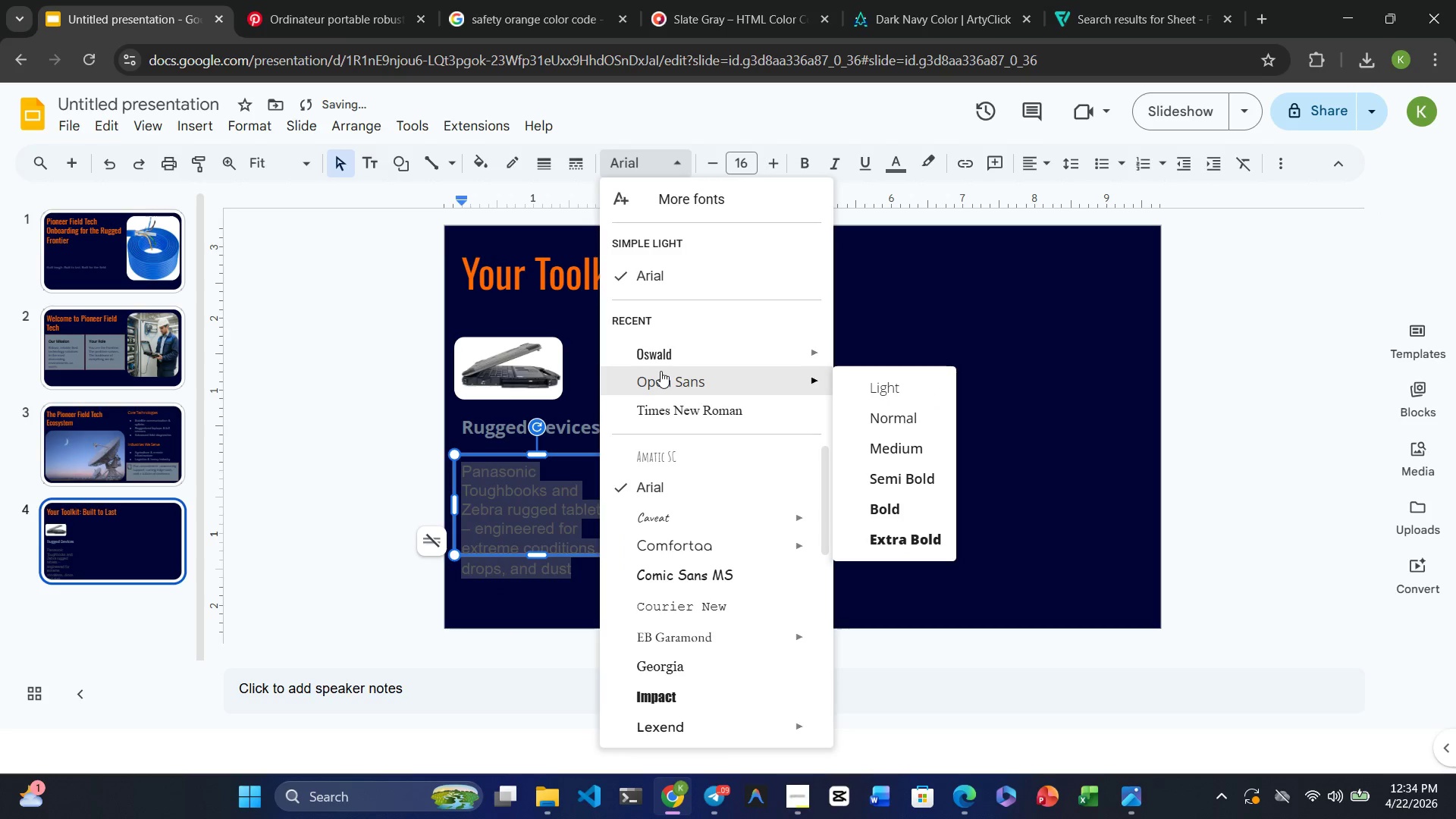 
left_click([661, 372])
 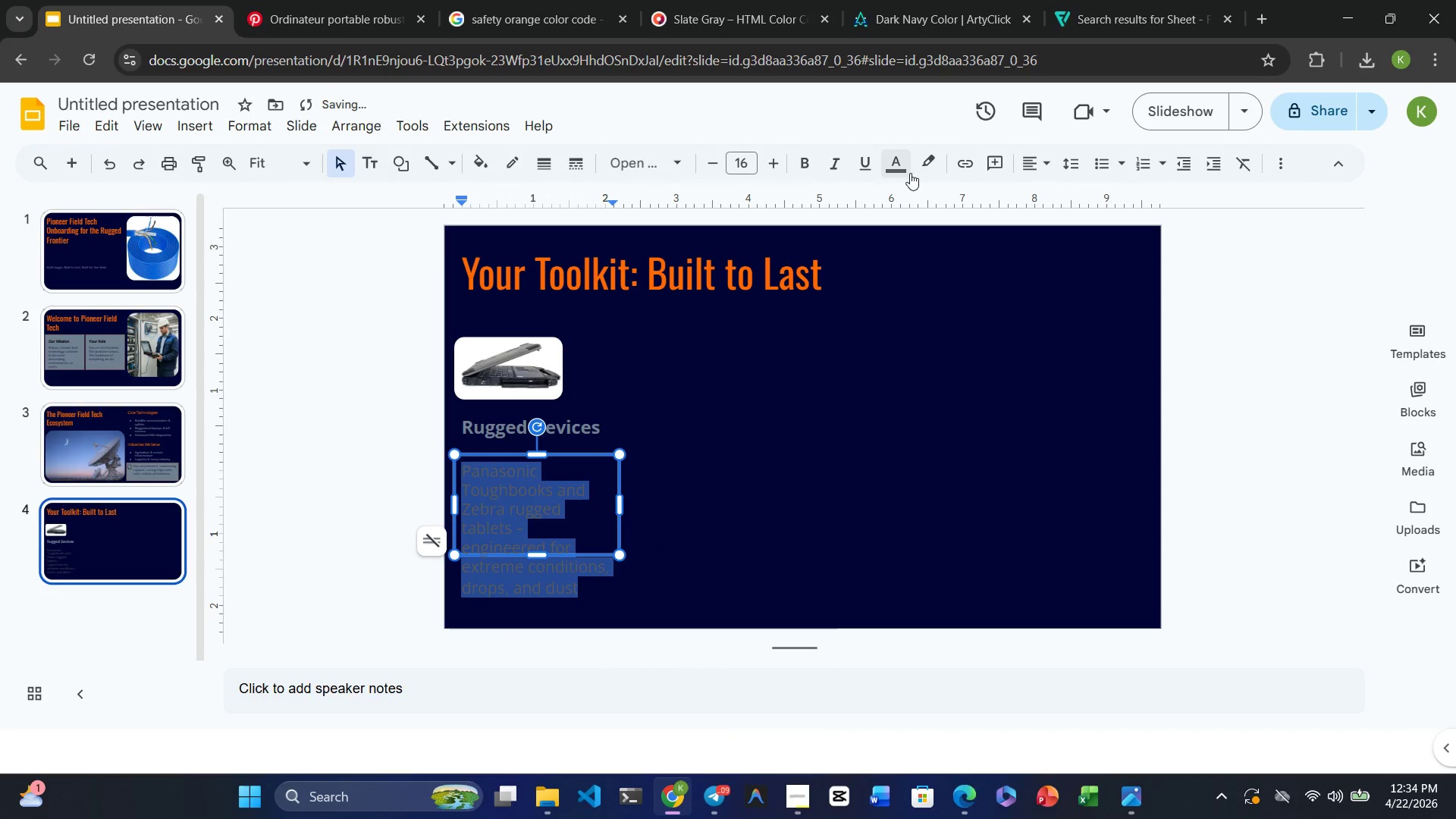 
left_click([902, 173])
 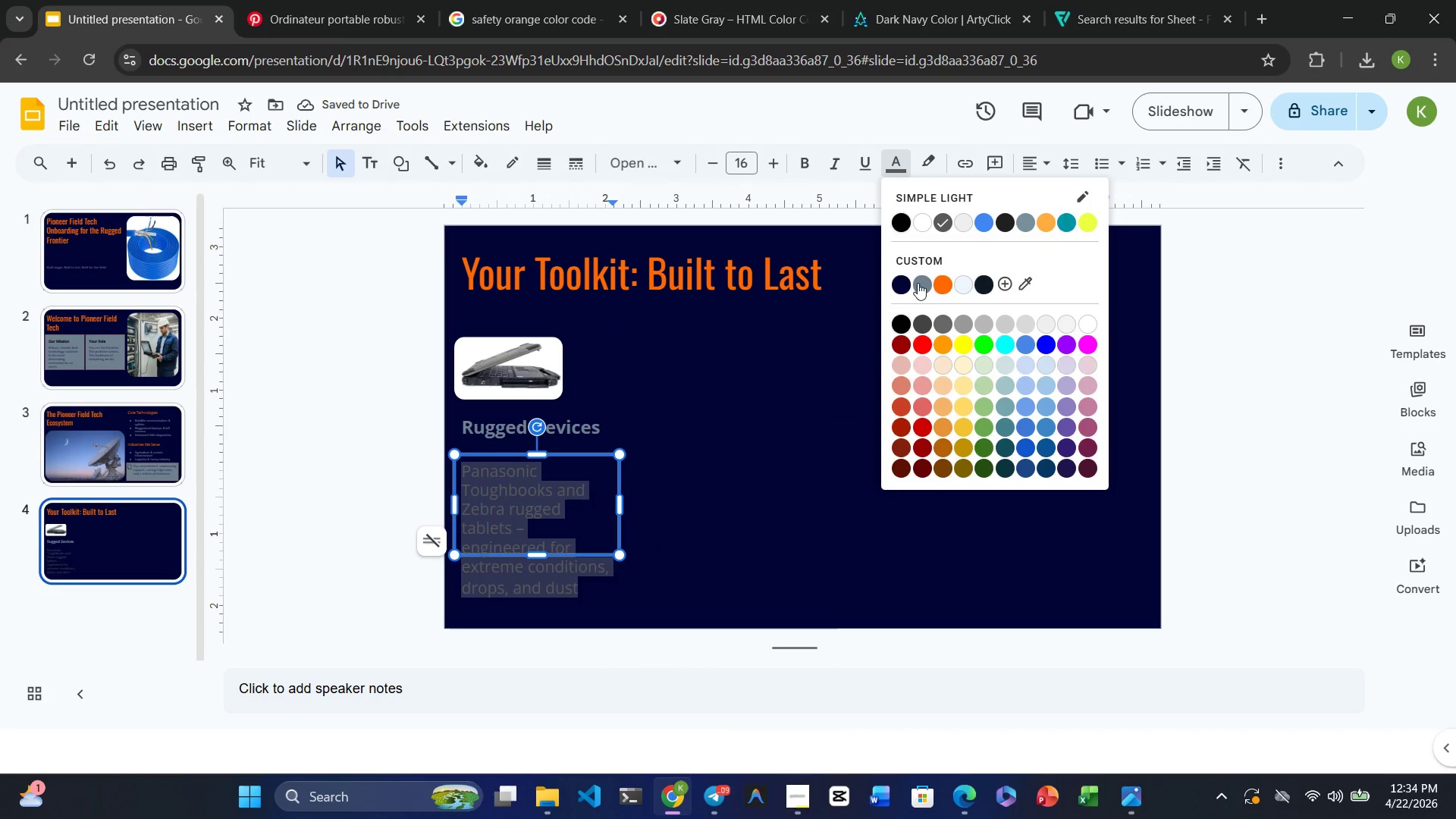 
left_click([915, 284])
 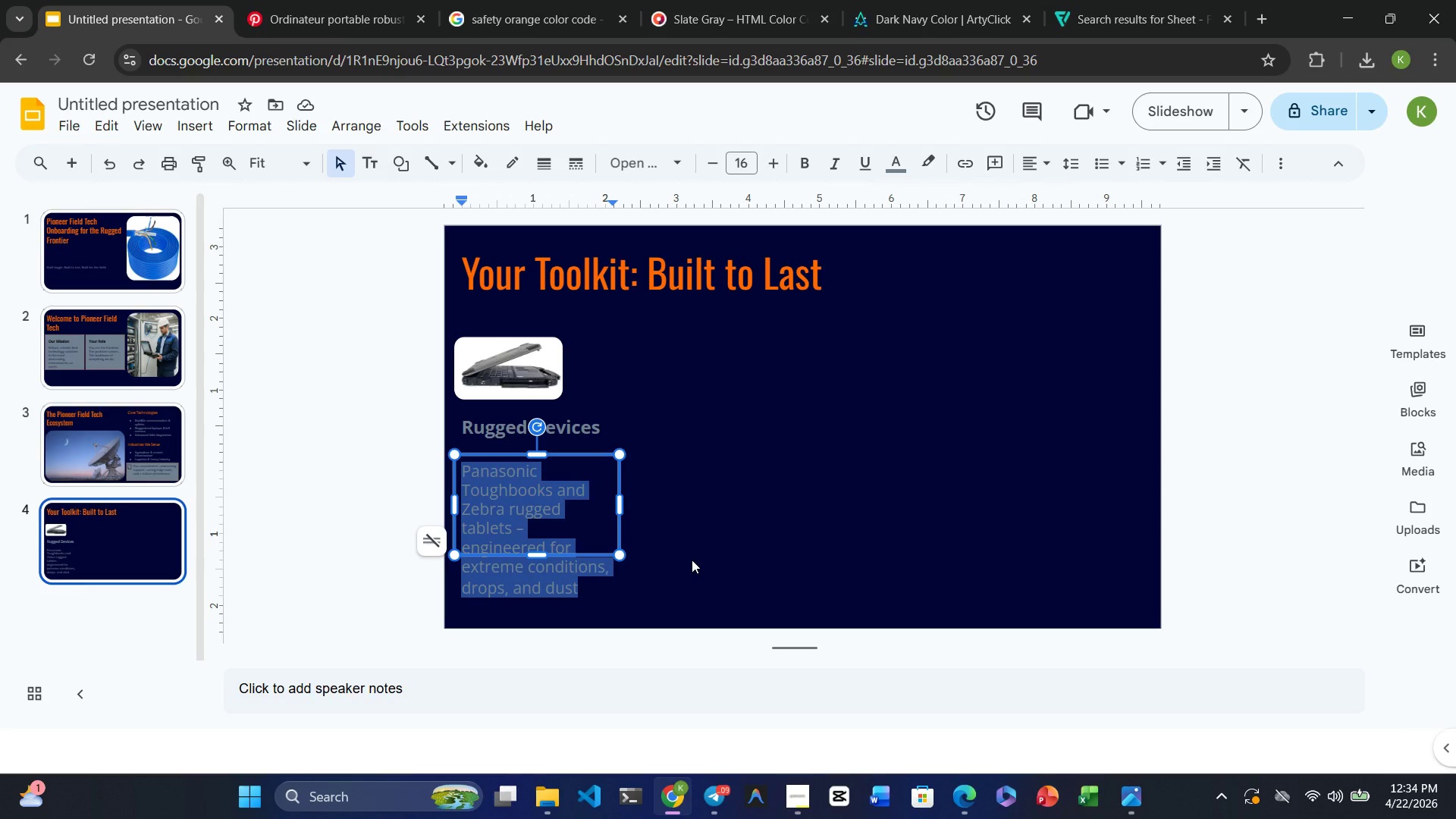 
wait(14.06)
 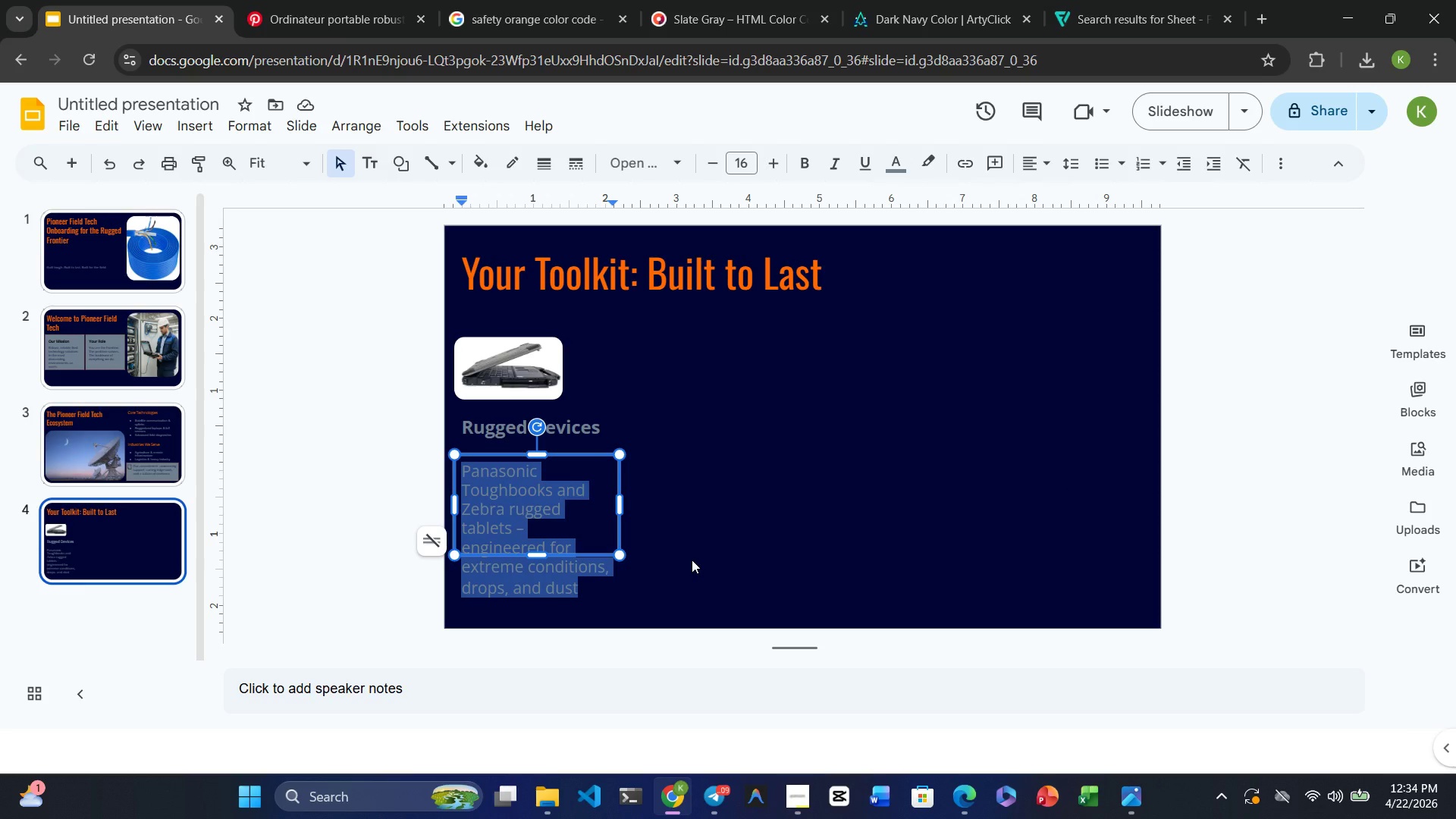 
left_click_drag(start_coordinate=[532, 556], to_coordinate=[540, 603])
 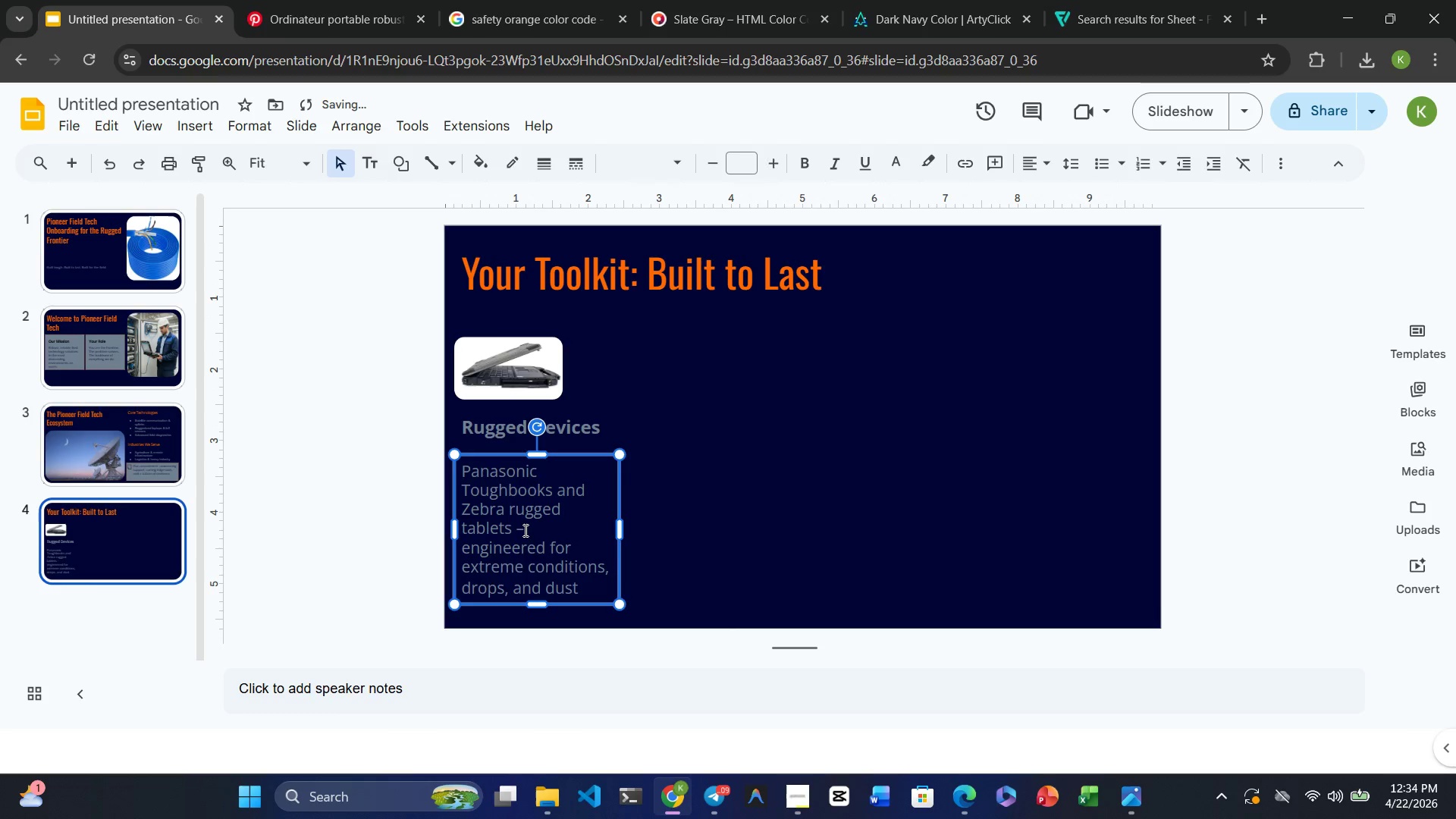 
left_click([522, 530])
 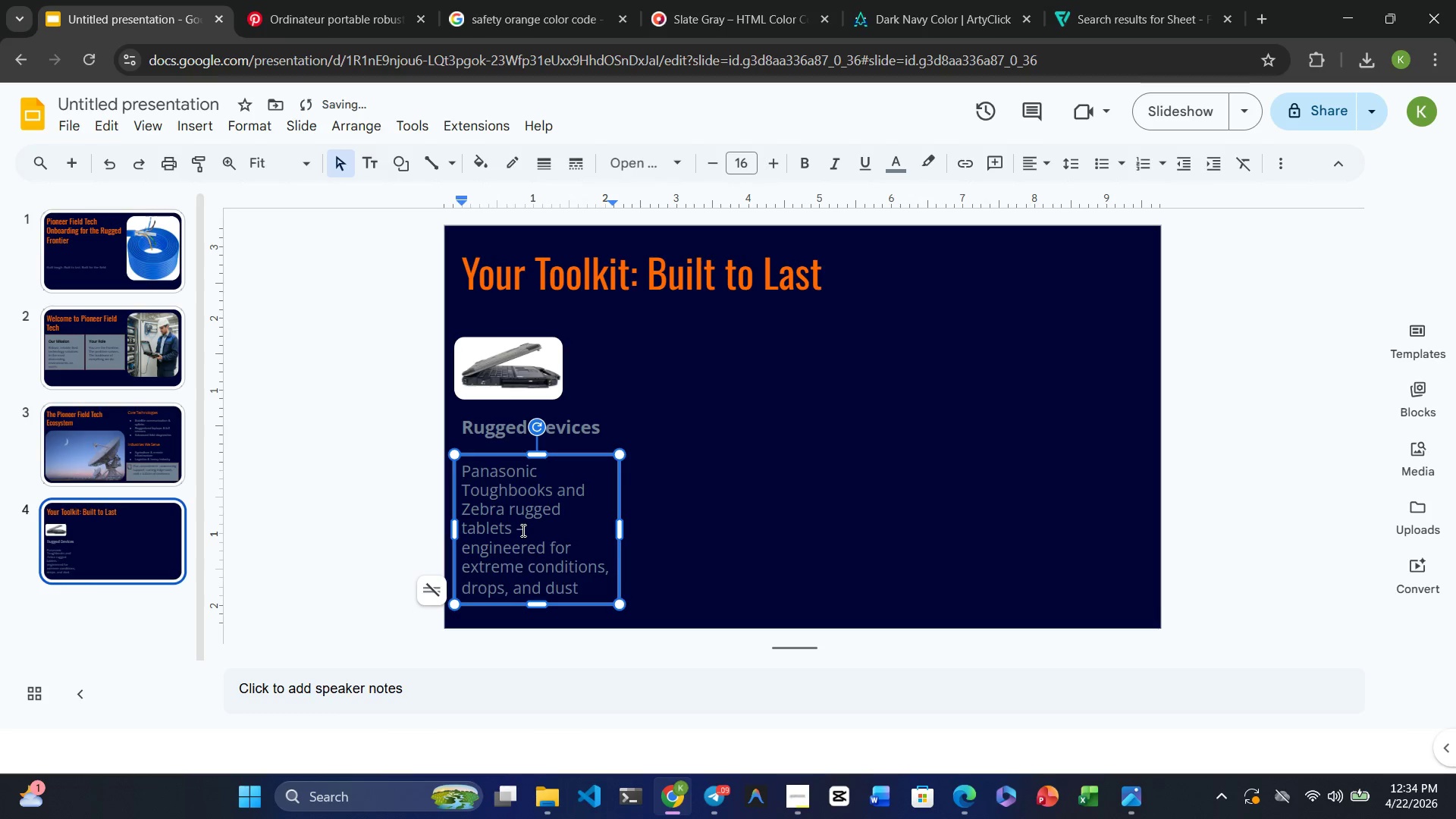 
key(Backspace)
 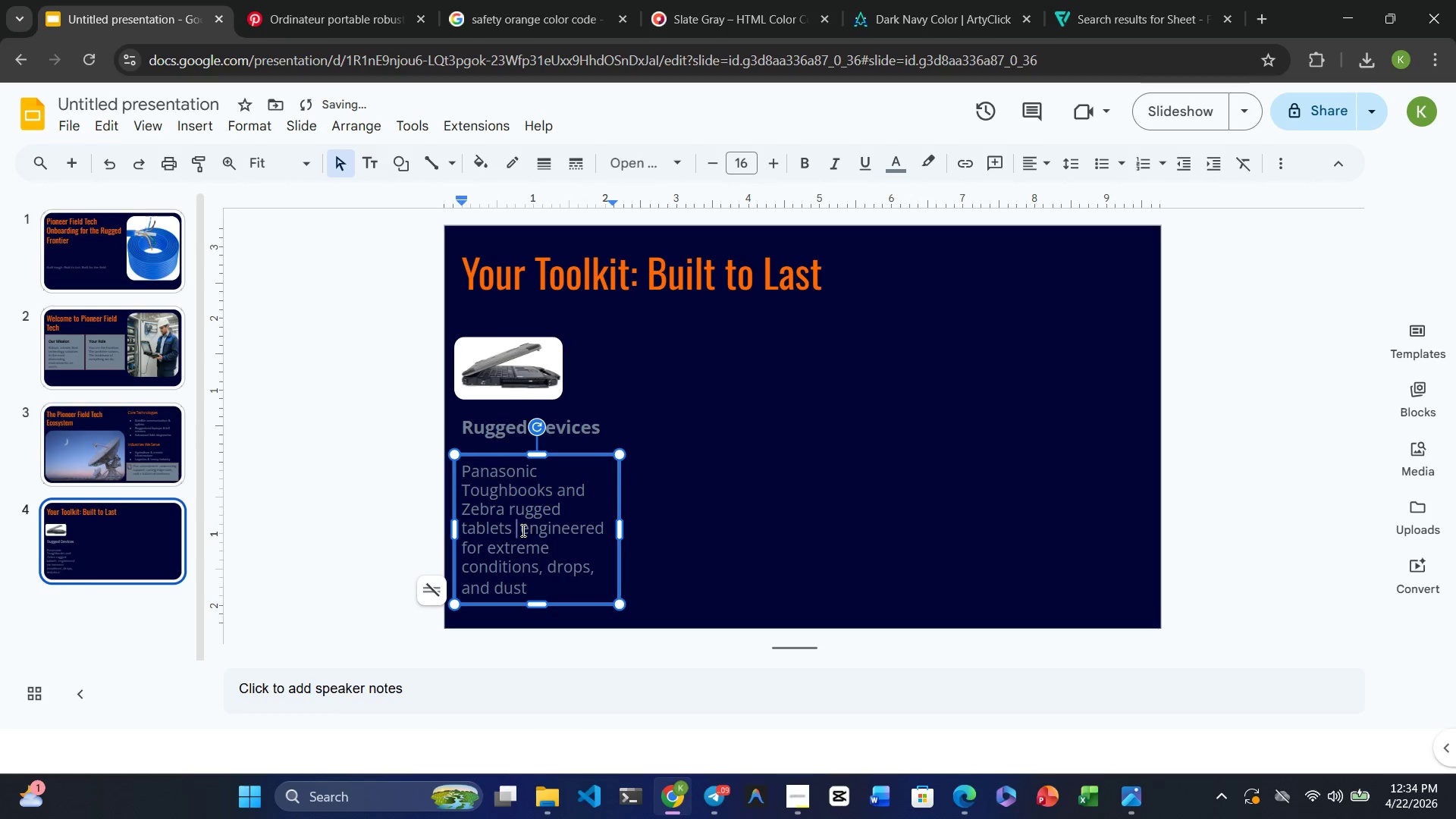 
key(Backspace)
 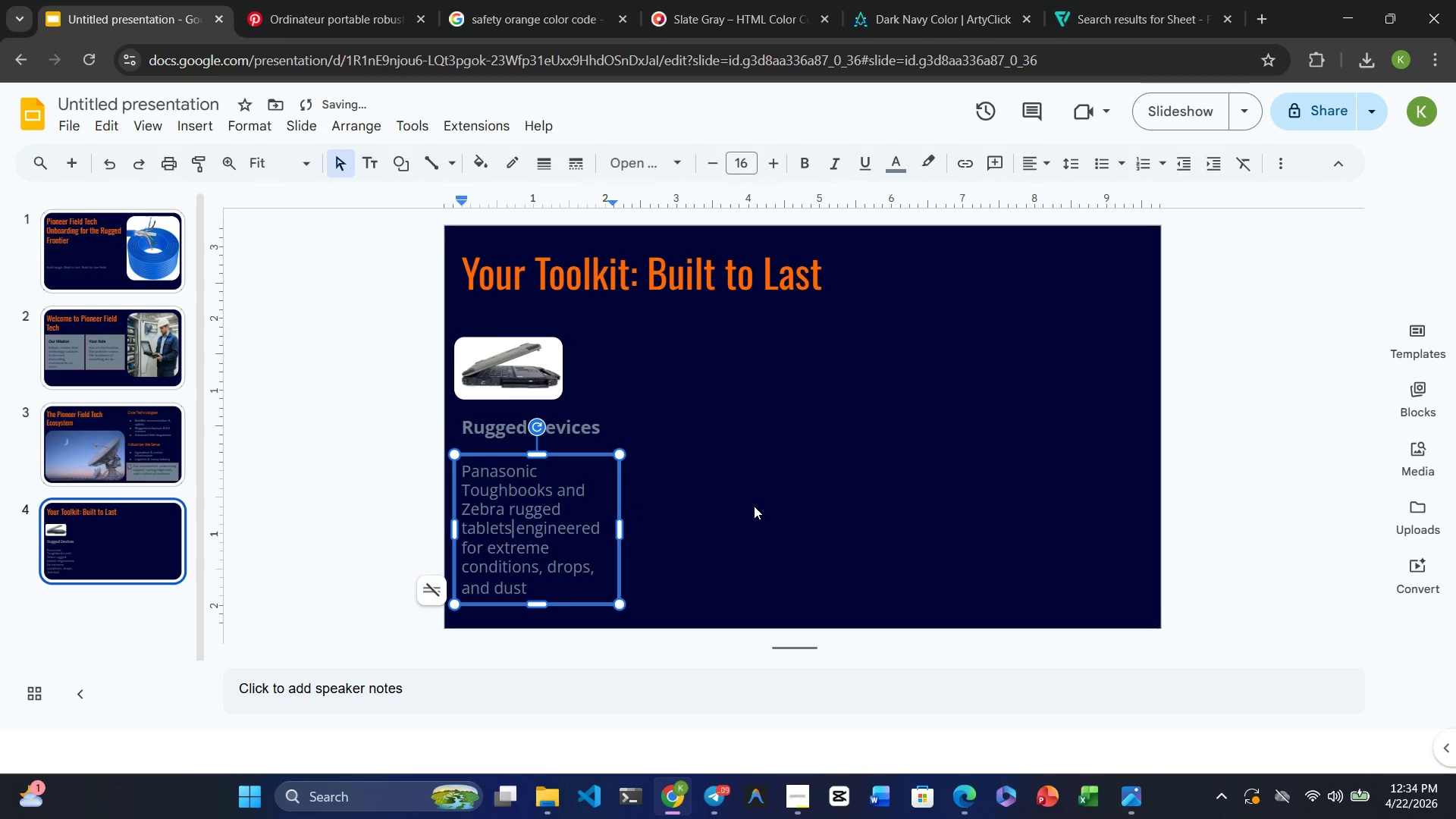 
key(Comma)
 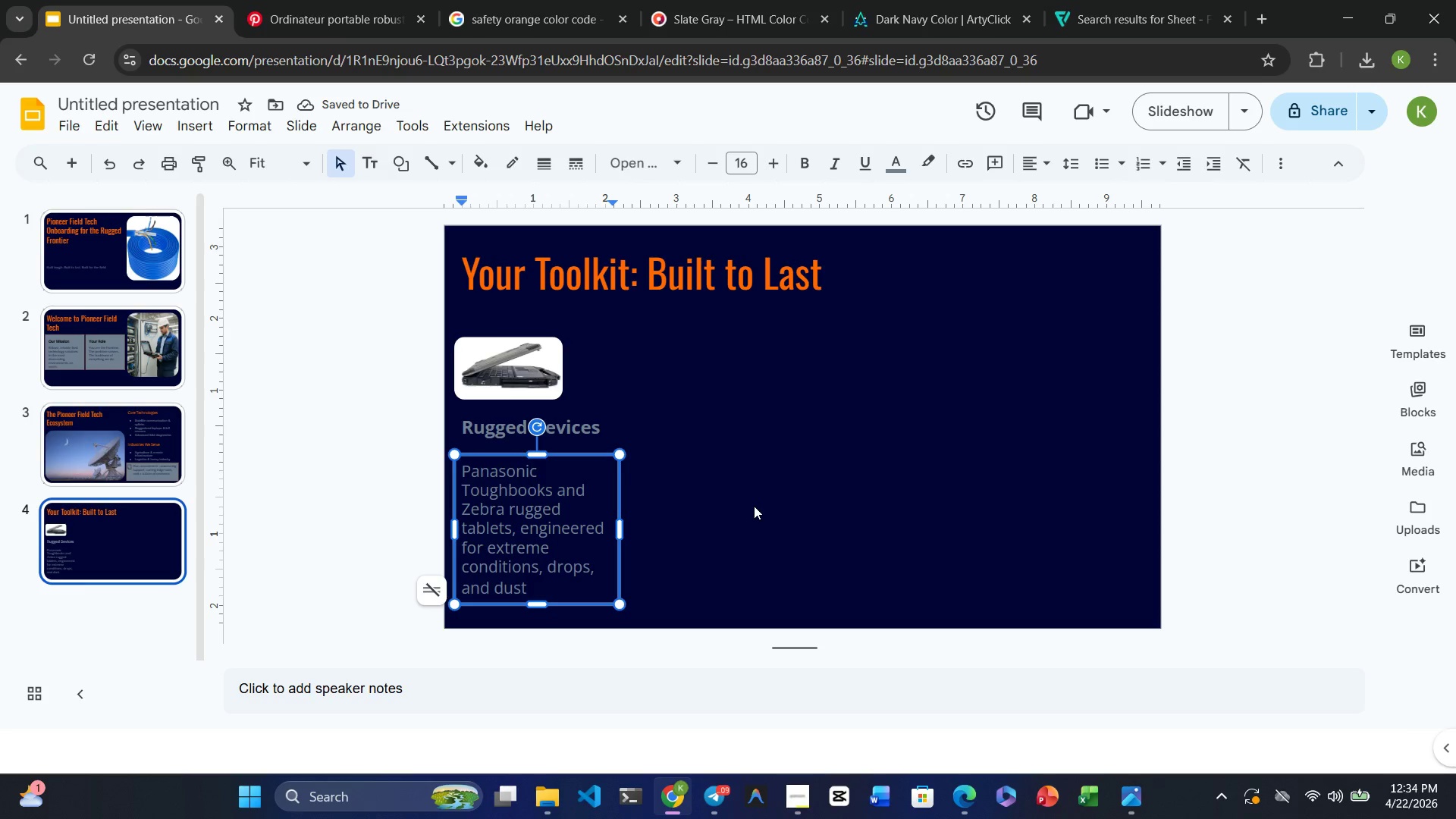 
wait(6.42)
 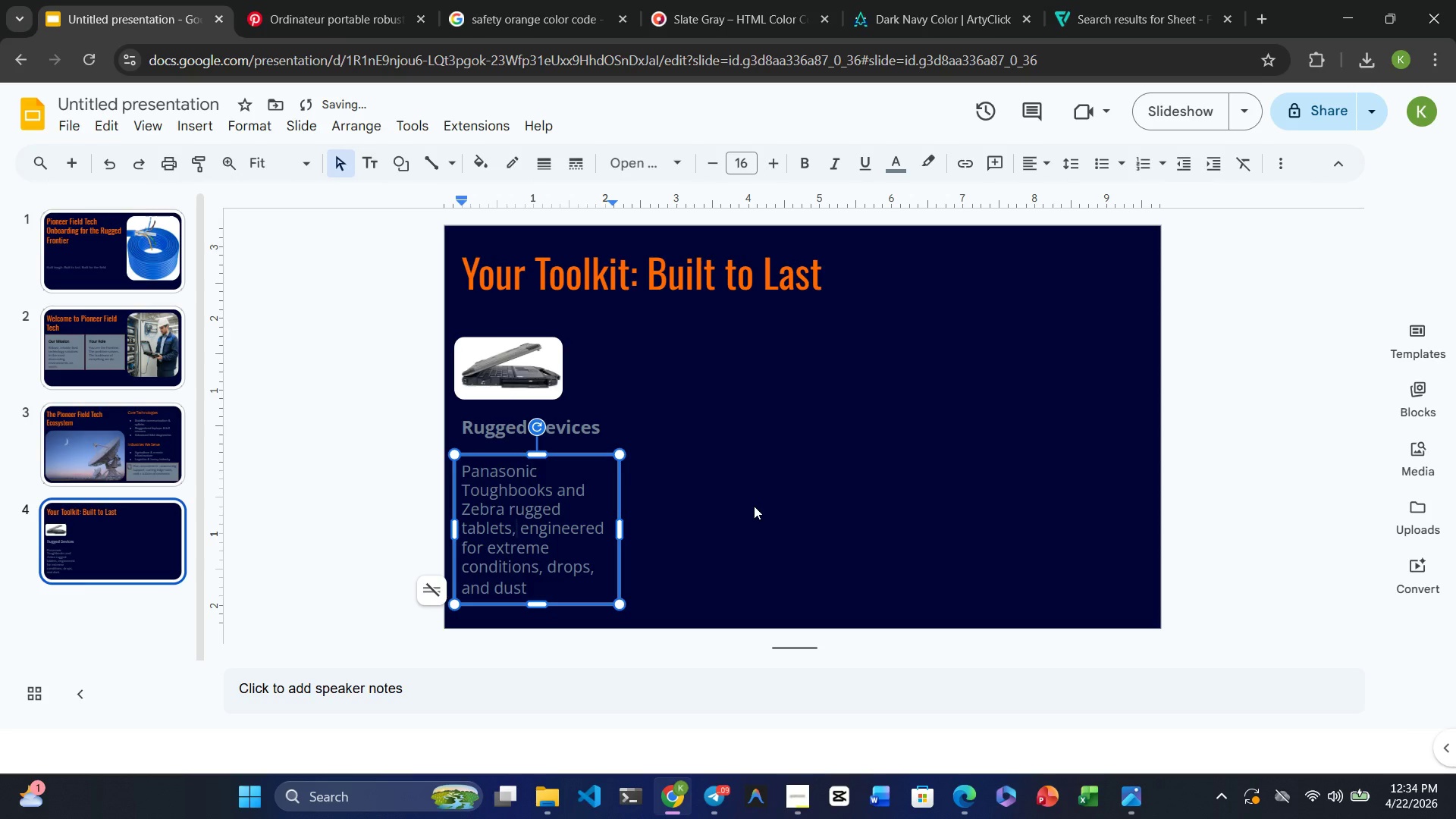 
key(Backspace)
 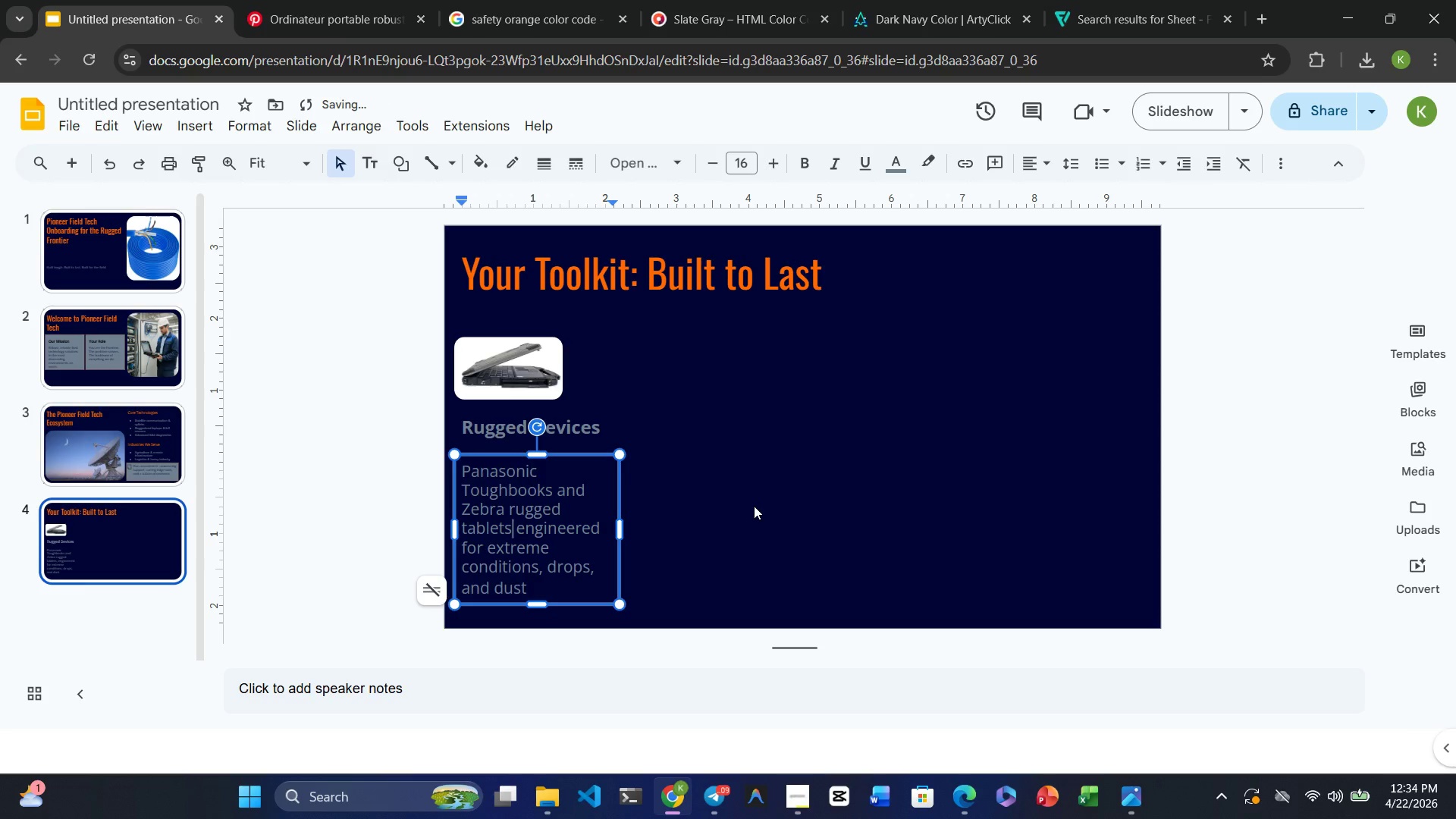 
key(Minus)
 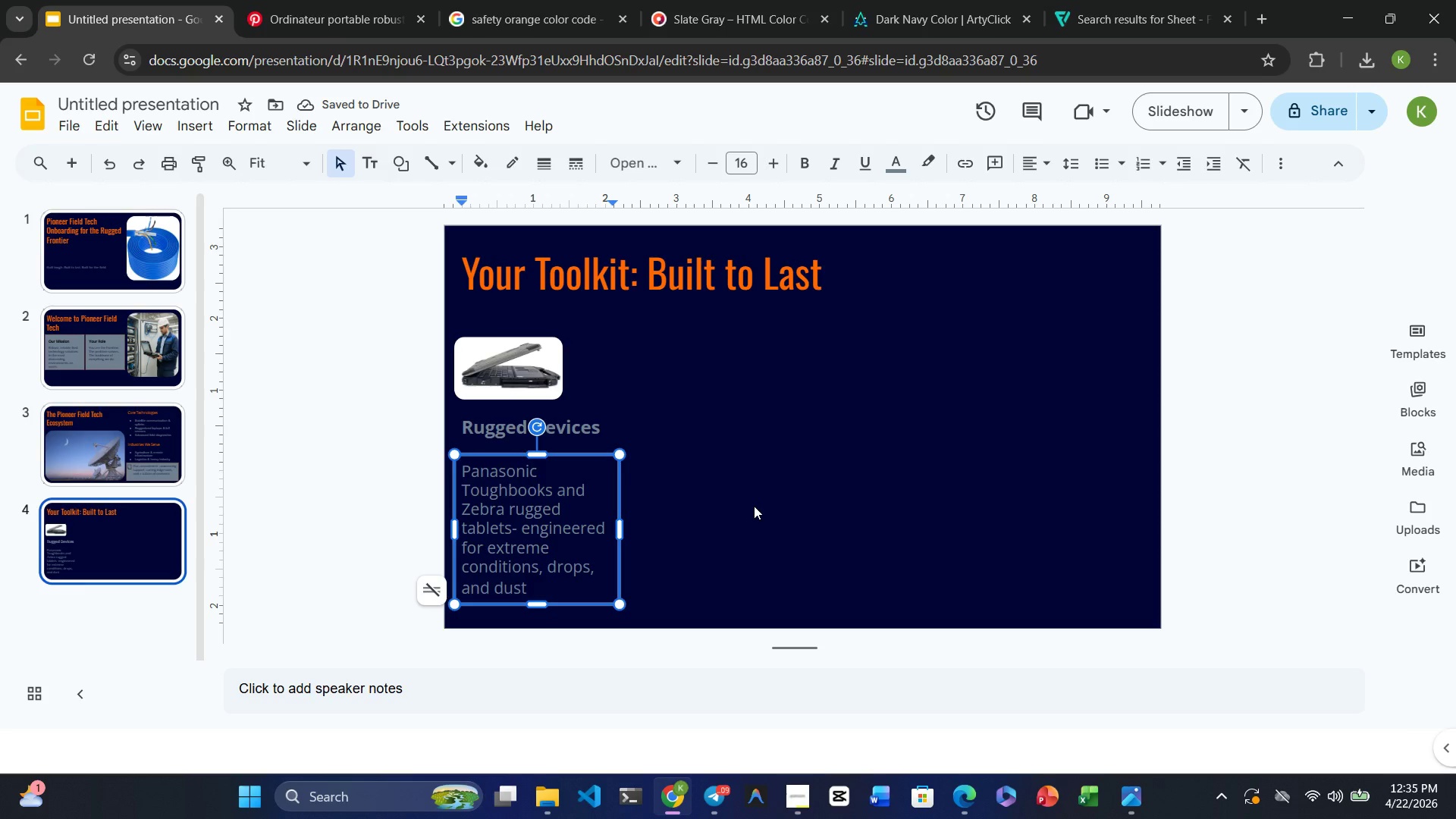 
key(Minus)
 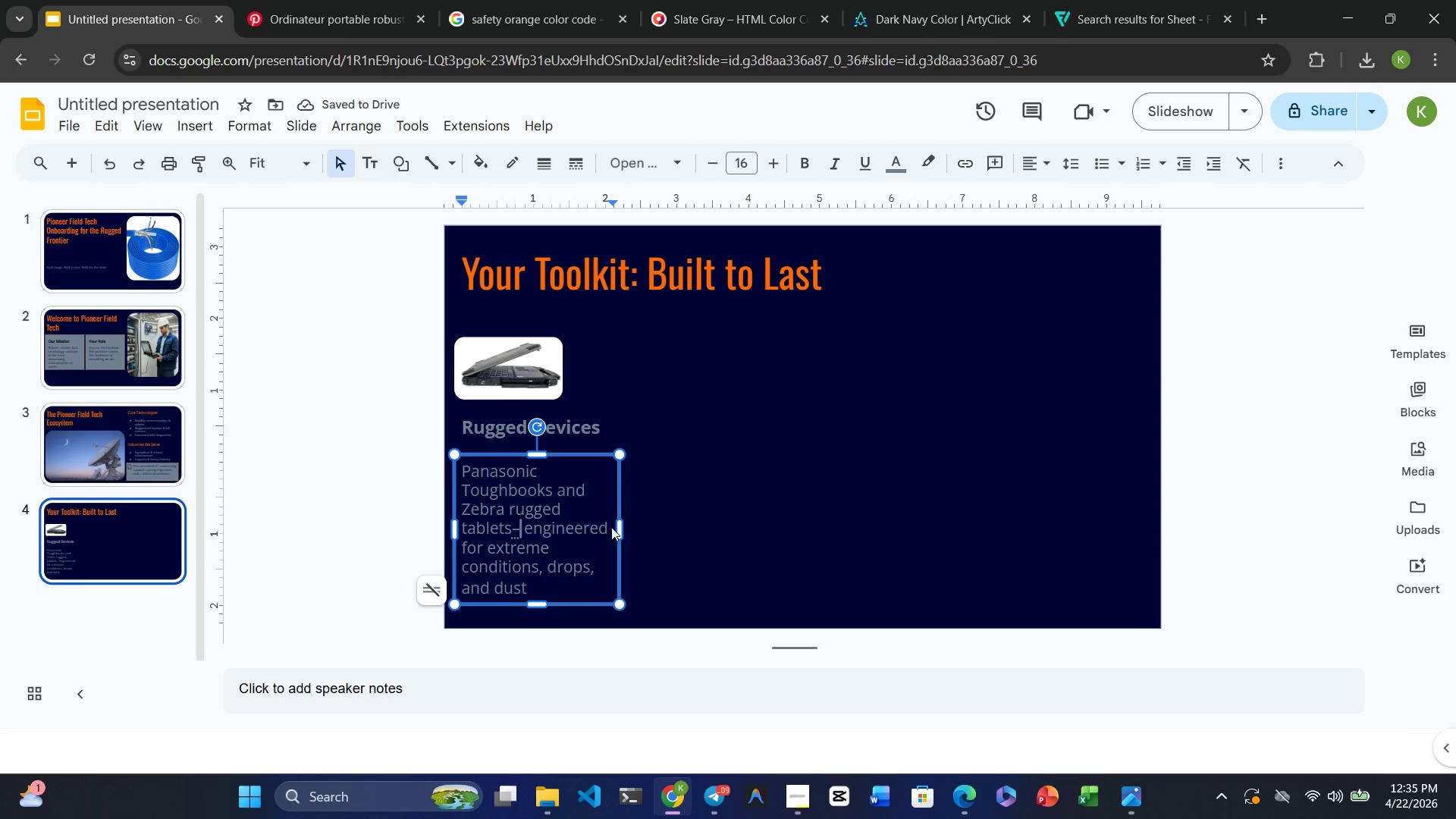 
left_click([516, 532])
 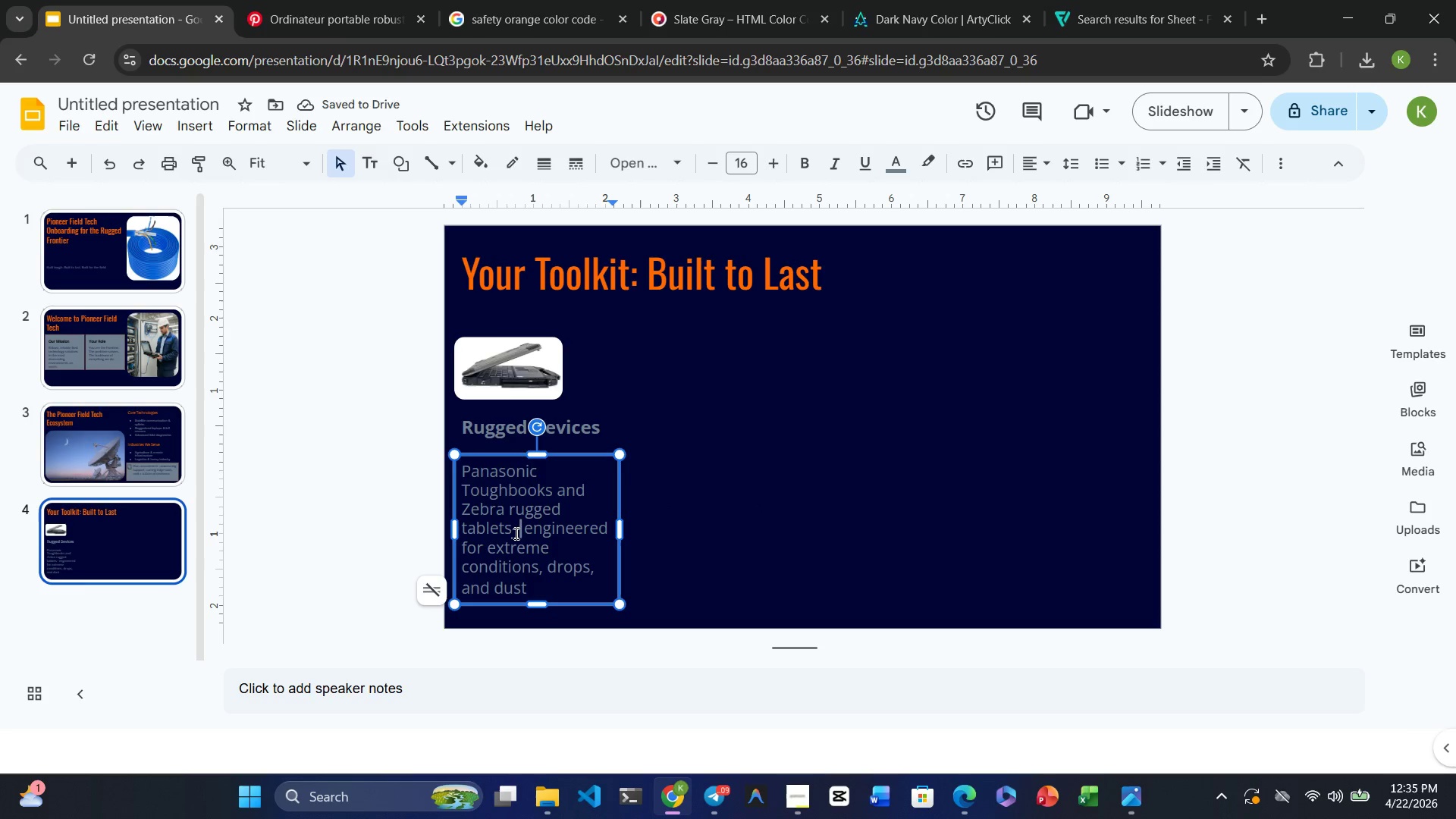 
left_click([515, 533])
 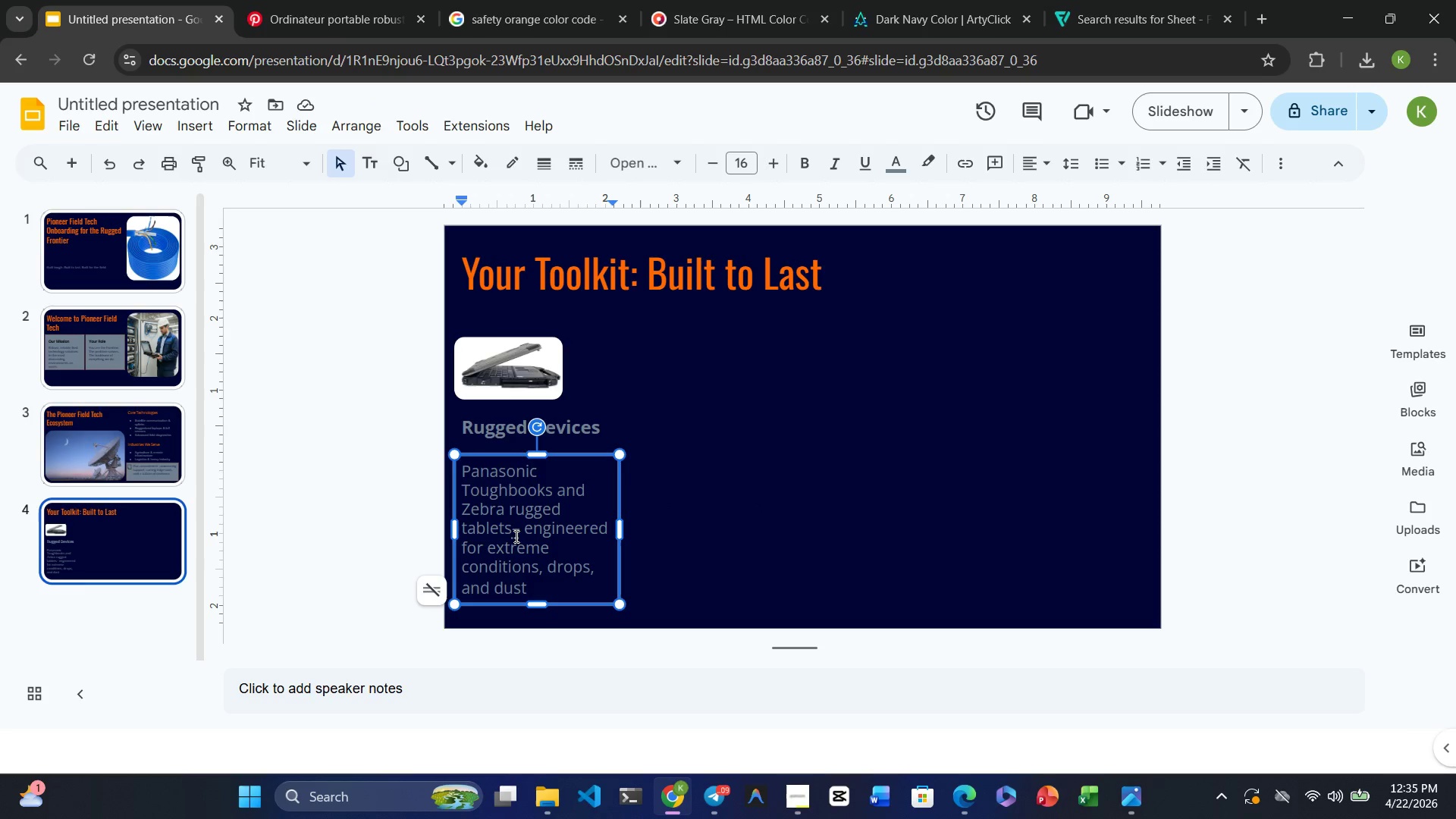 
double_click([515, 534])
 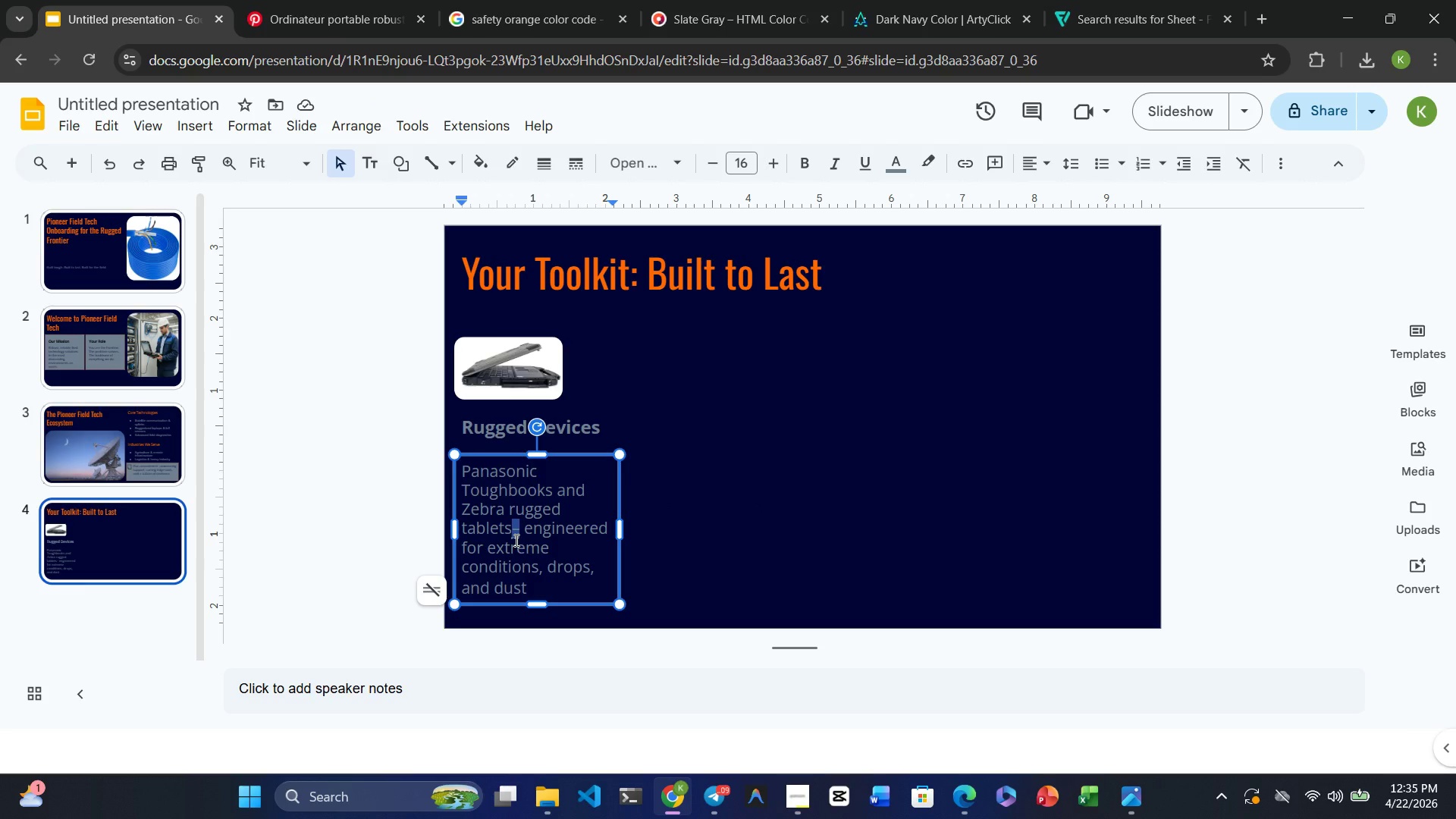 
left_click([515, 545])
 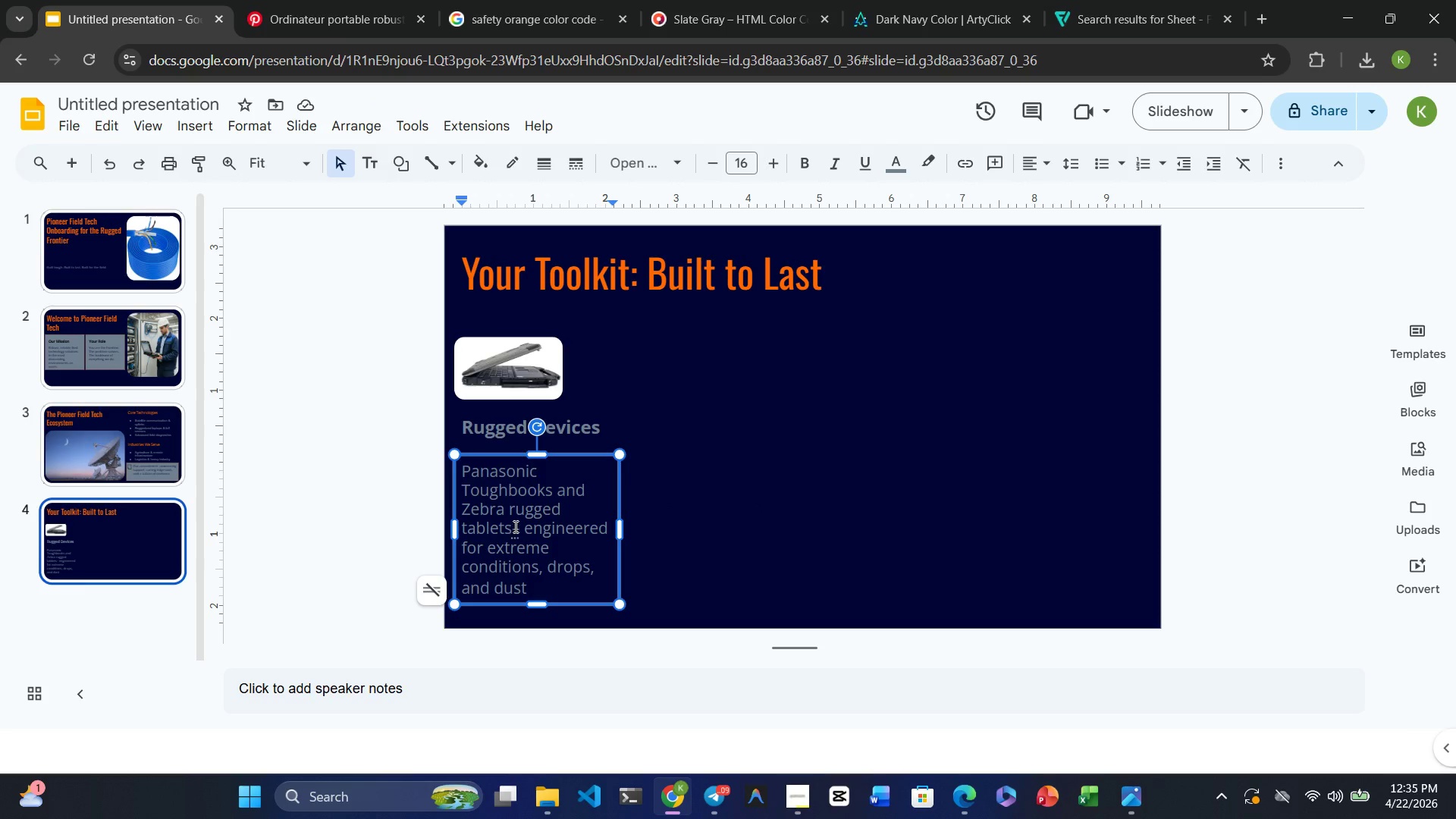 
left_click([514, 526])
 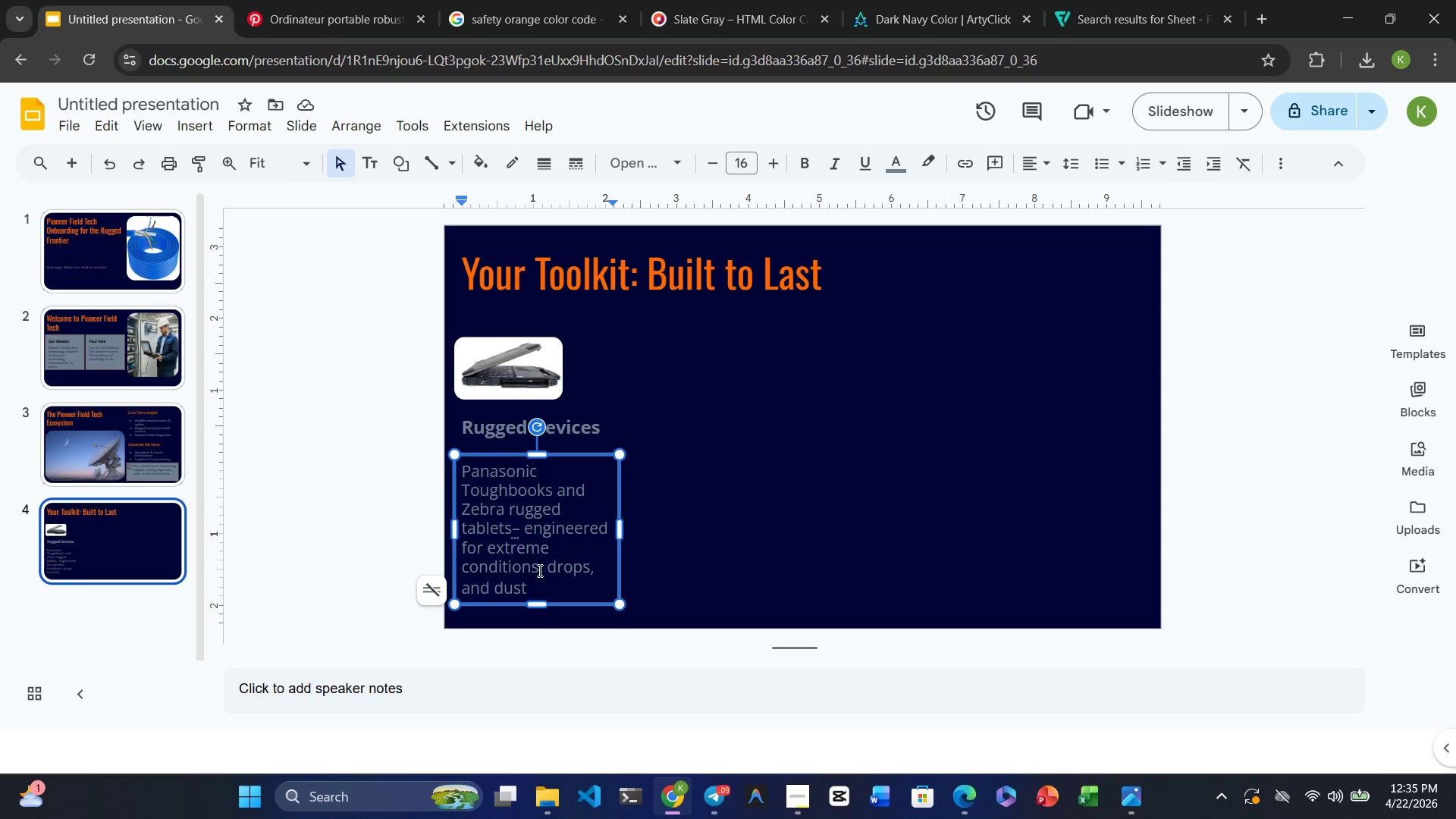 
left_click([540, 576])
 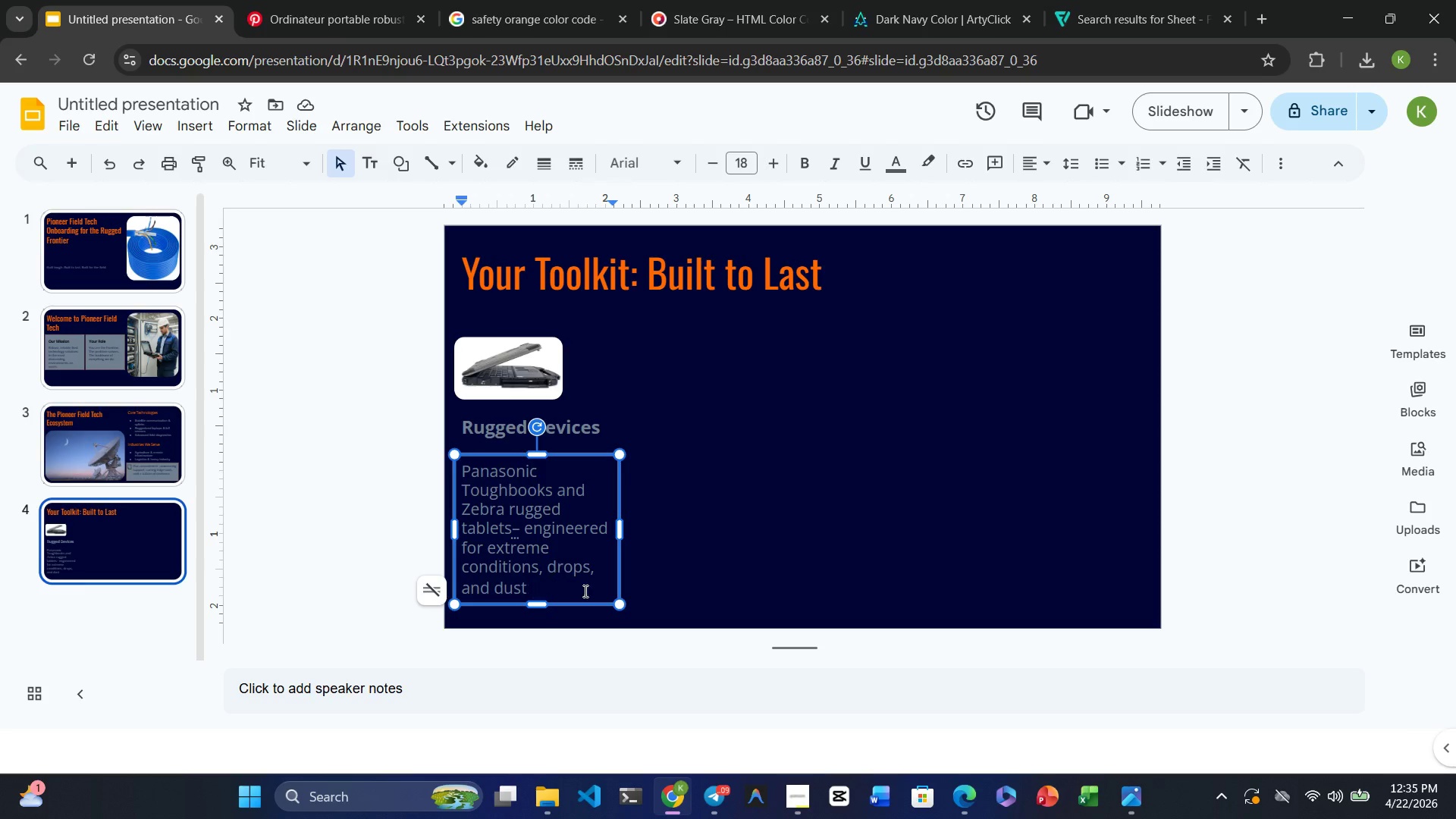 
wait(6.16)
 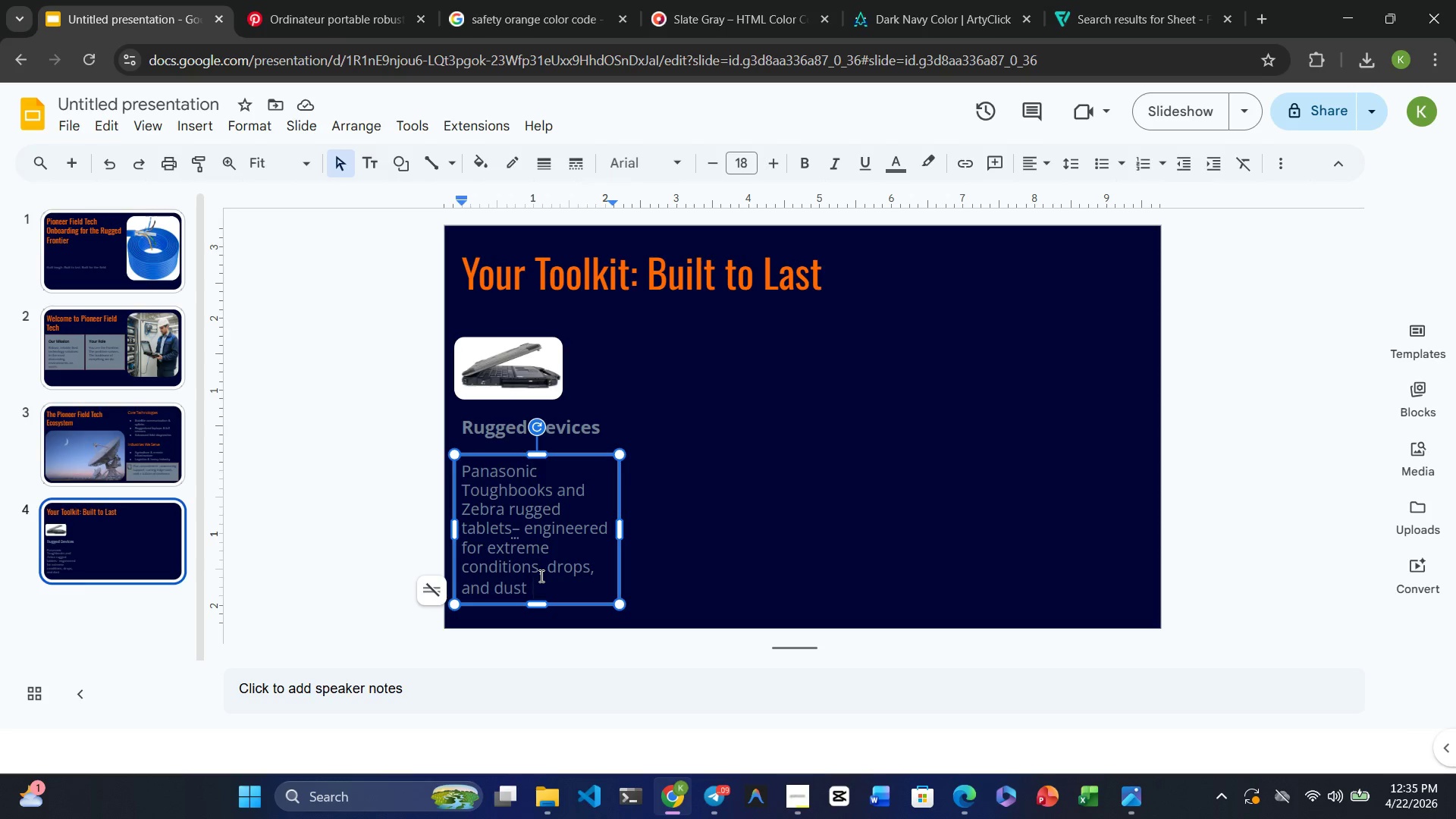 
left_click([1109, 410])
 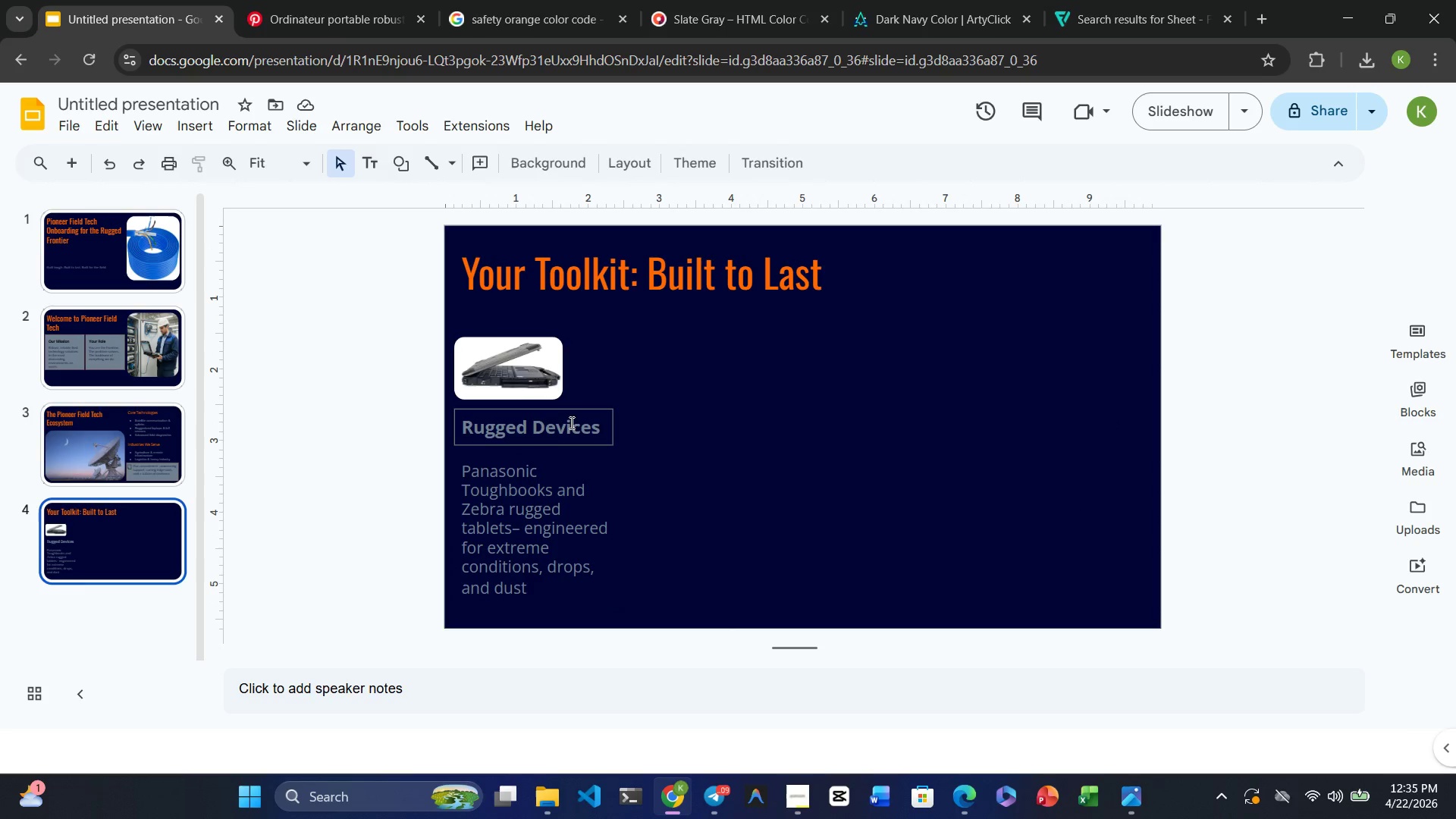 
left_click([546, 499])
 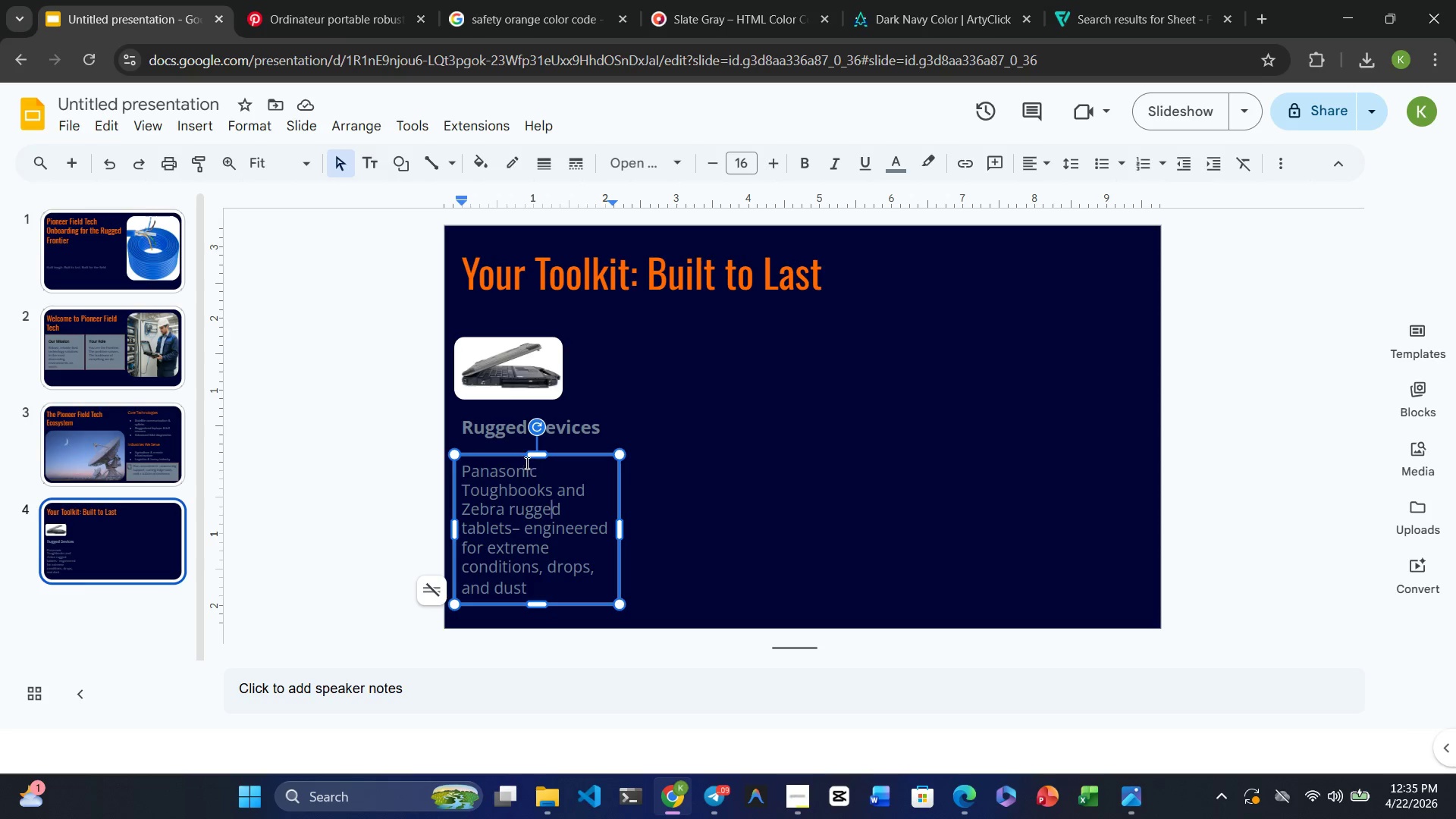 
left_click_drag(start_coordinate=[503, 457], to_coordinate=[507, 444])
 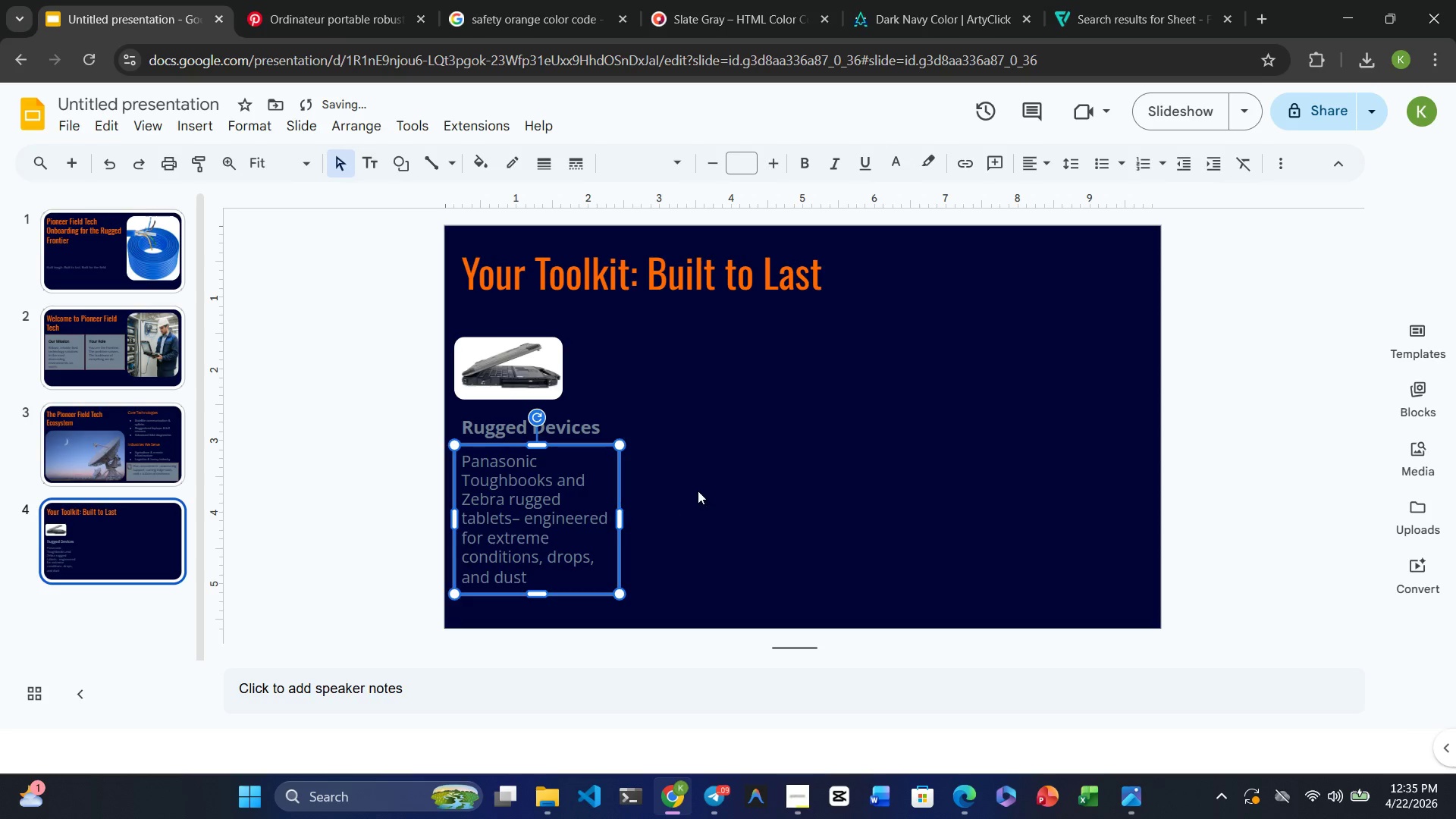 
left_click([755, 488])
 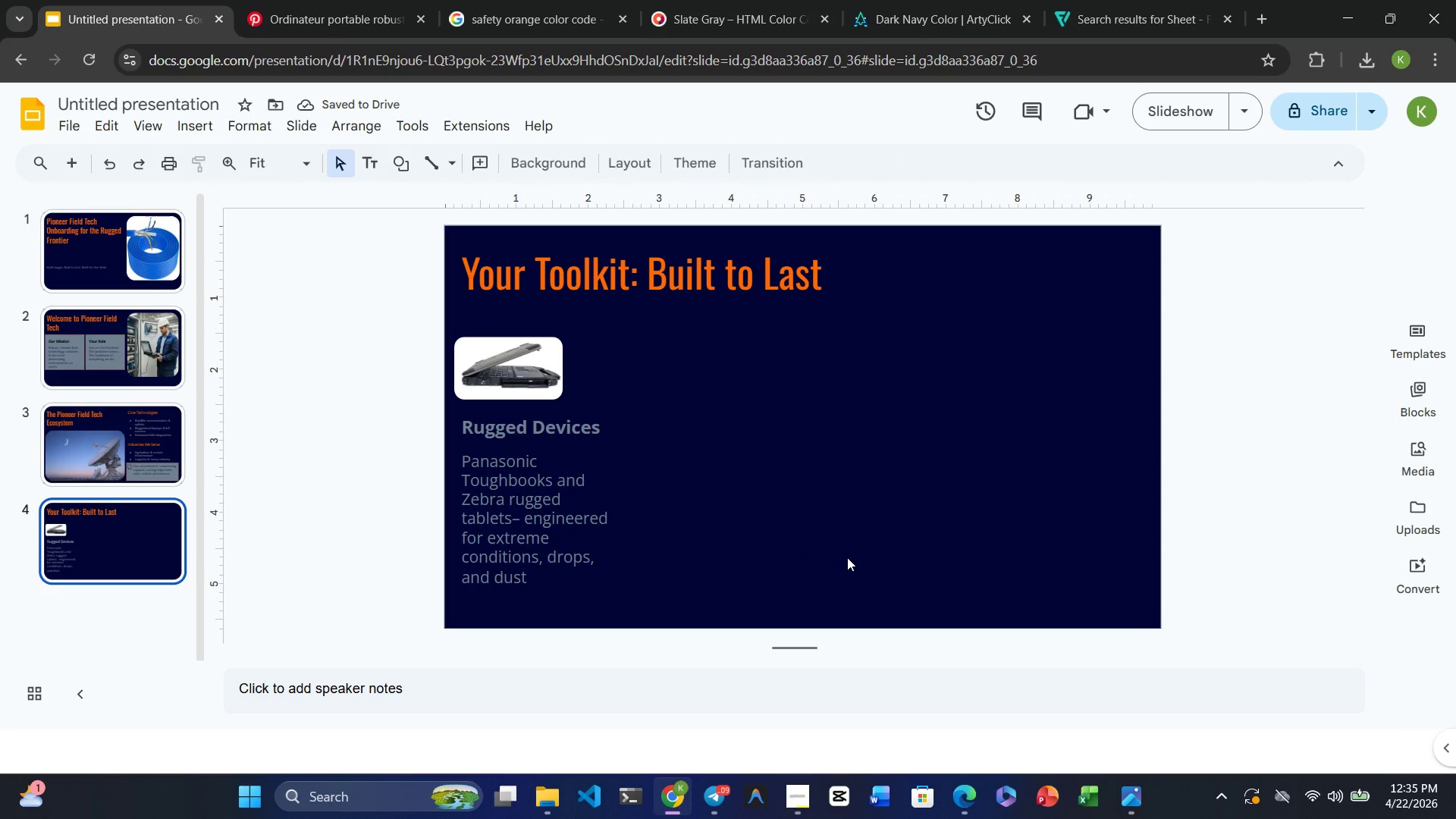 
wait(8.22)
 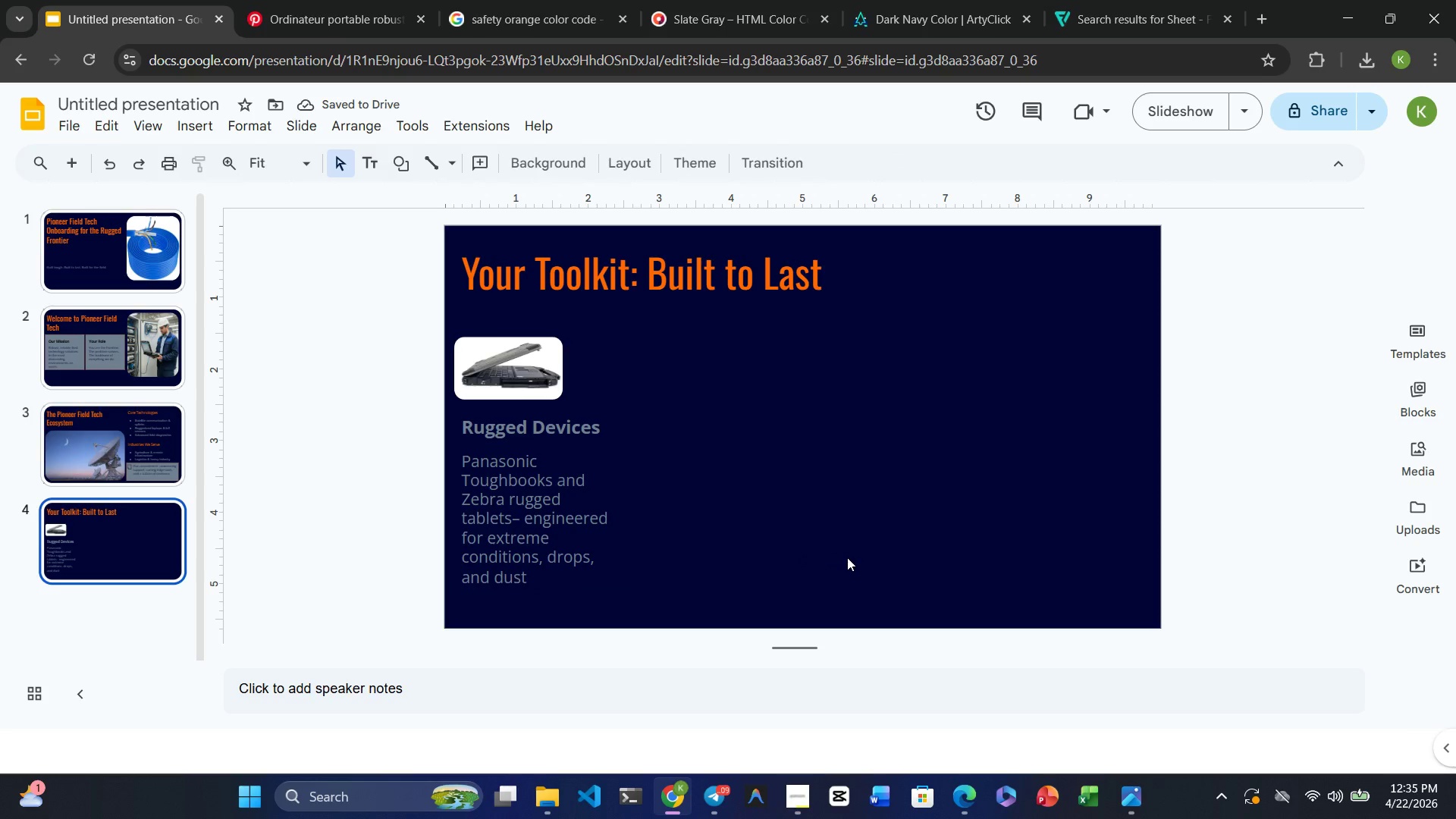 
left_click([496, 364])
 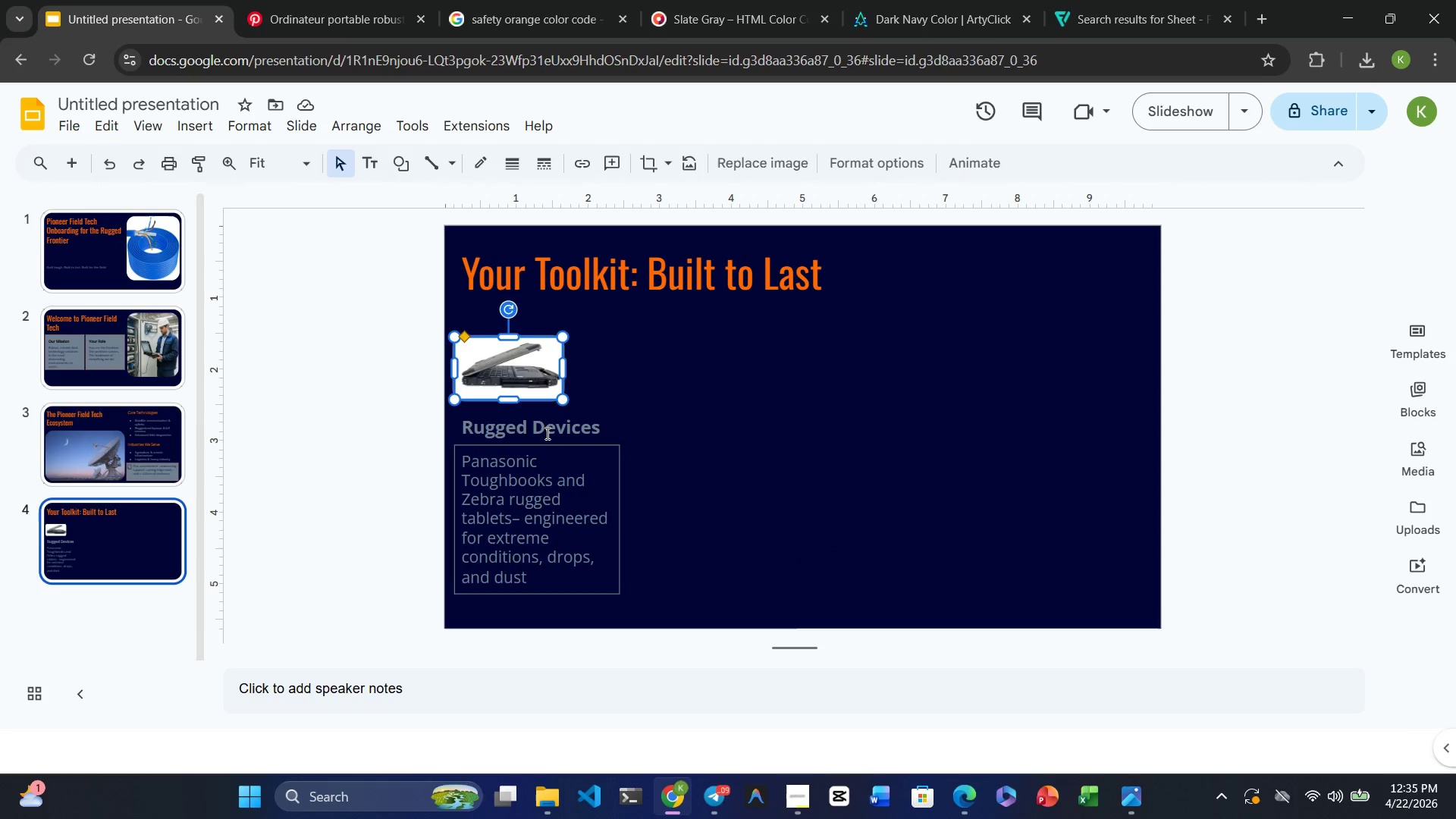 
left_click([546, 433])
 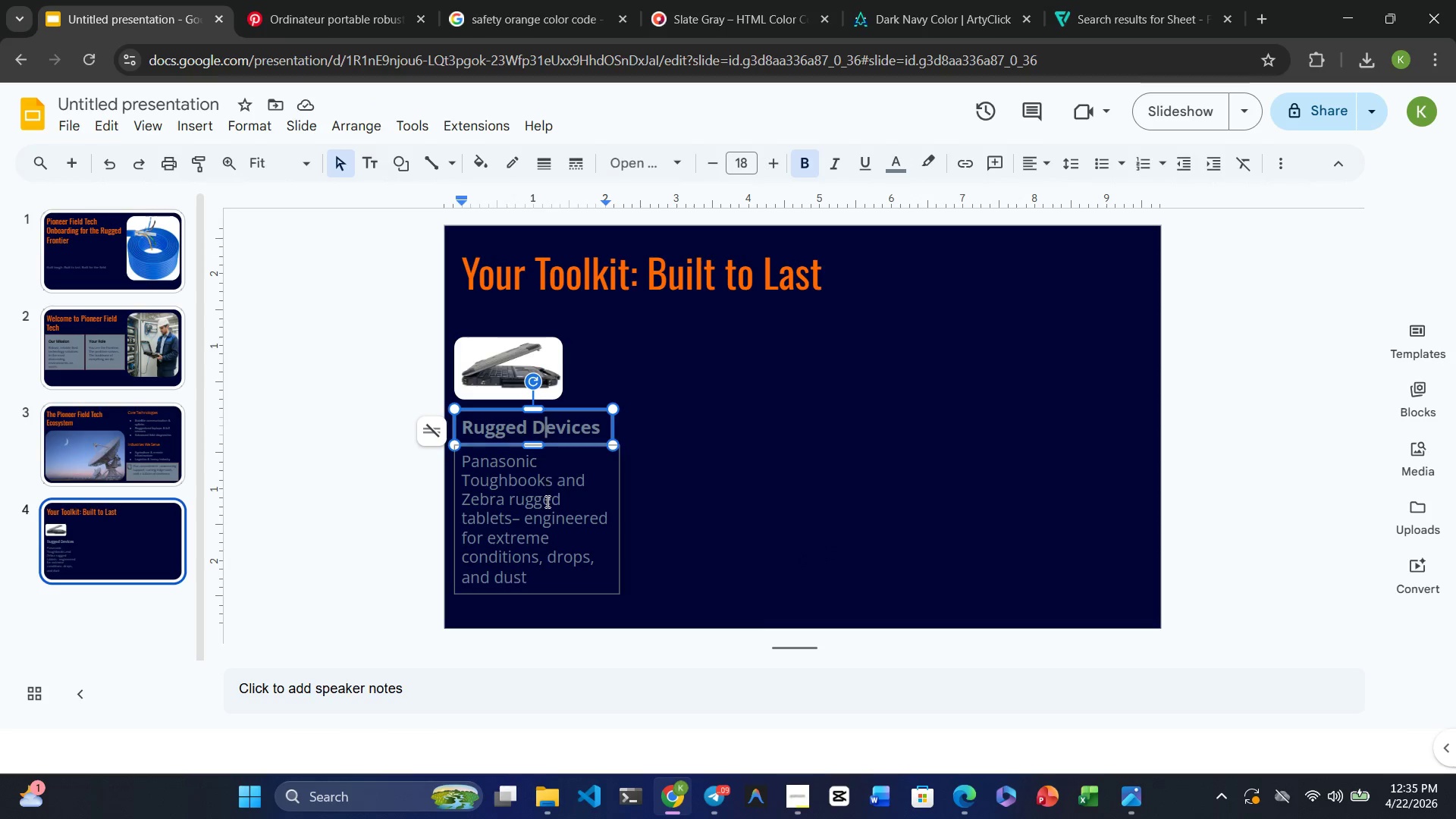 
left_click([544, 505])
 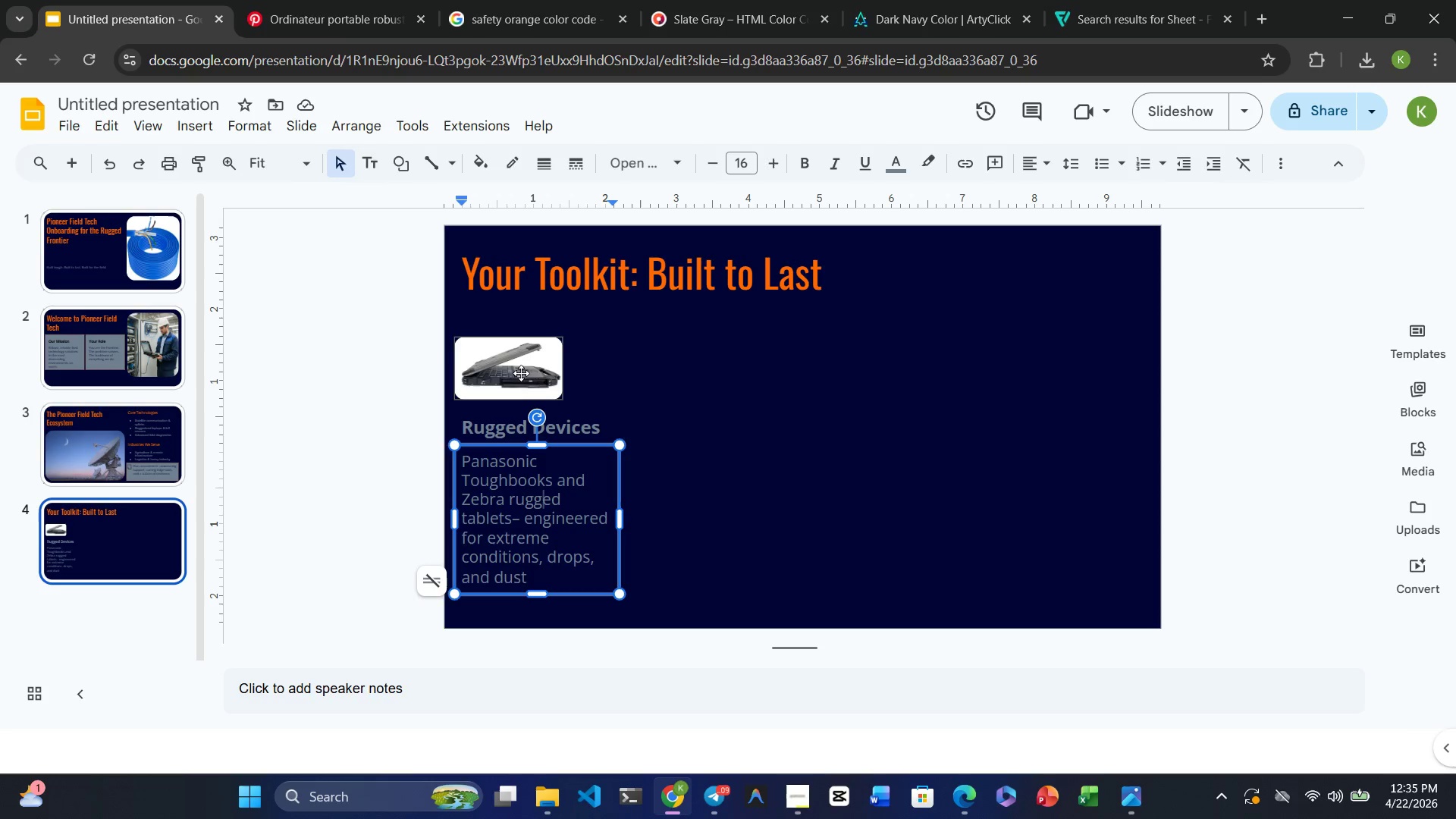 
left_click([518, 359])
 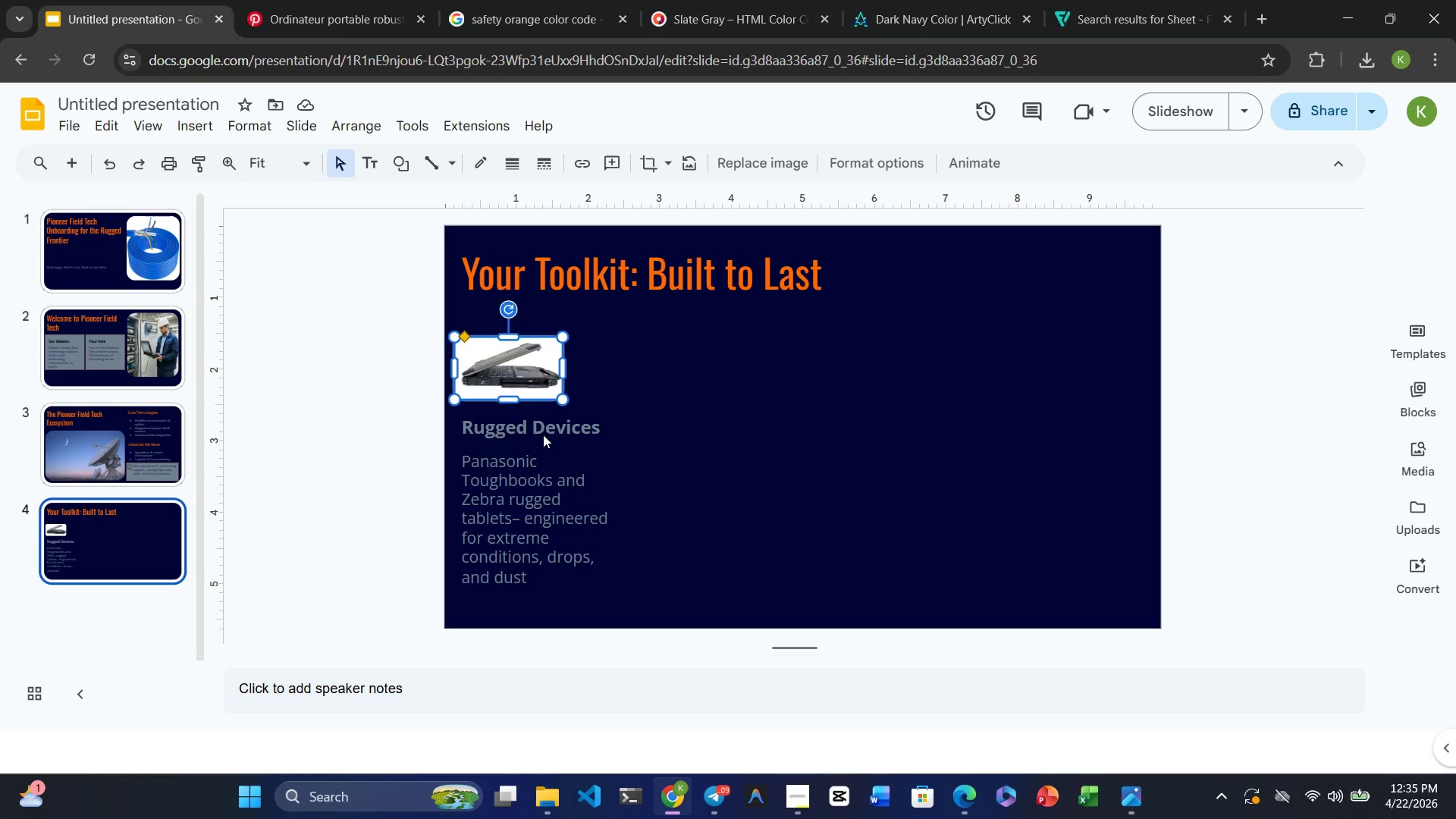 
left_click([543, 435])
 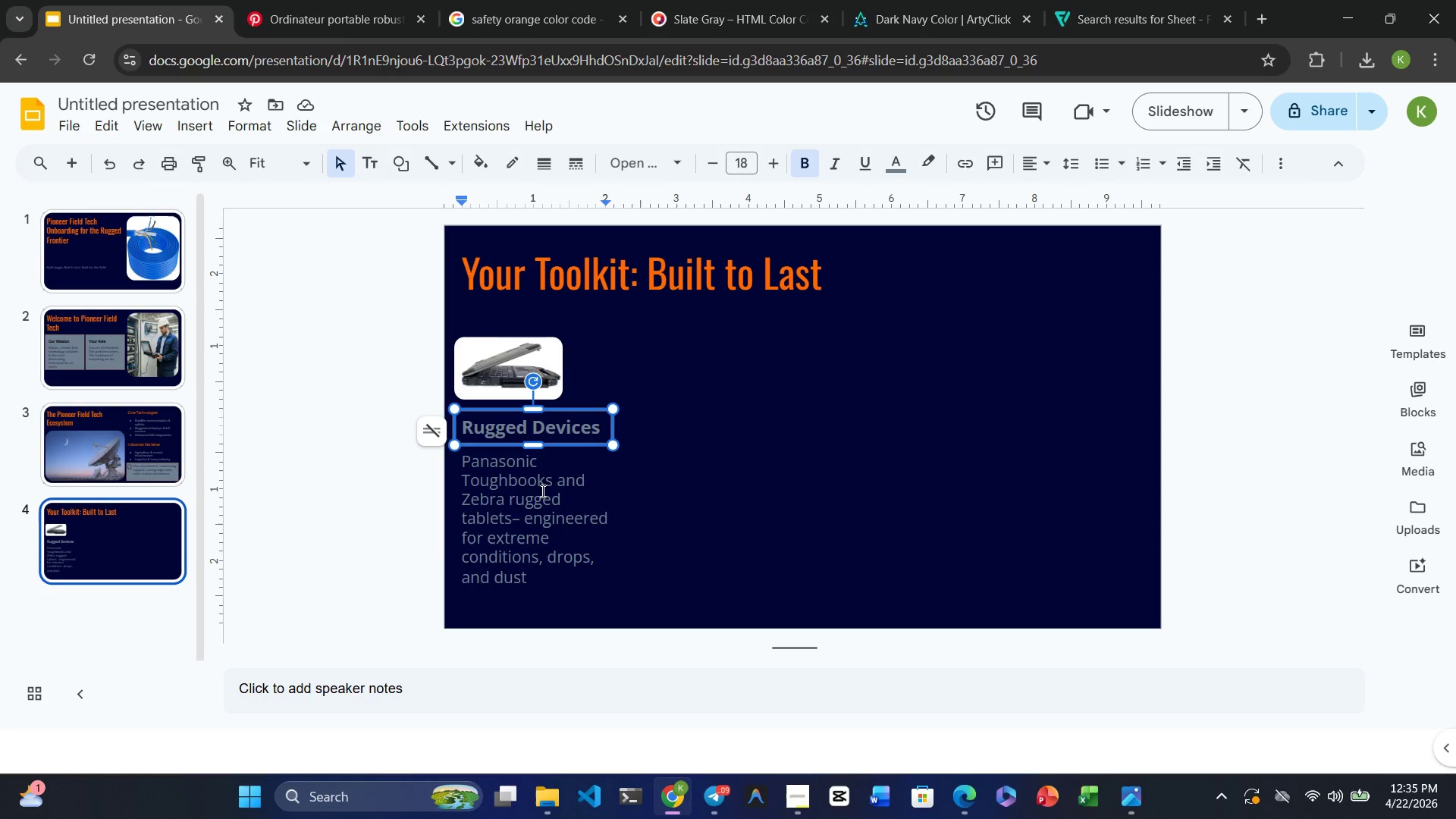 
left_click([541, 491])
 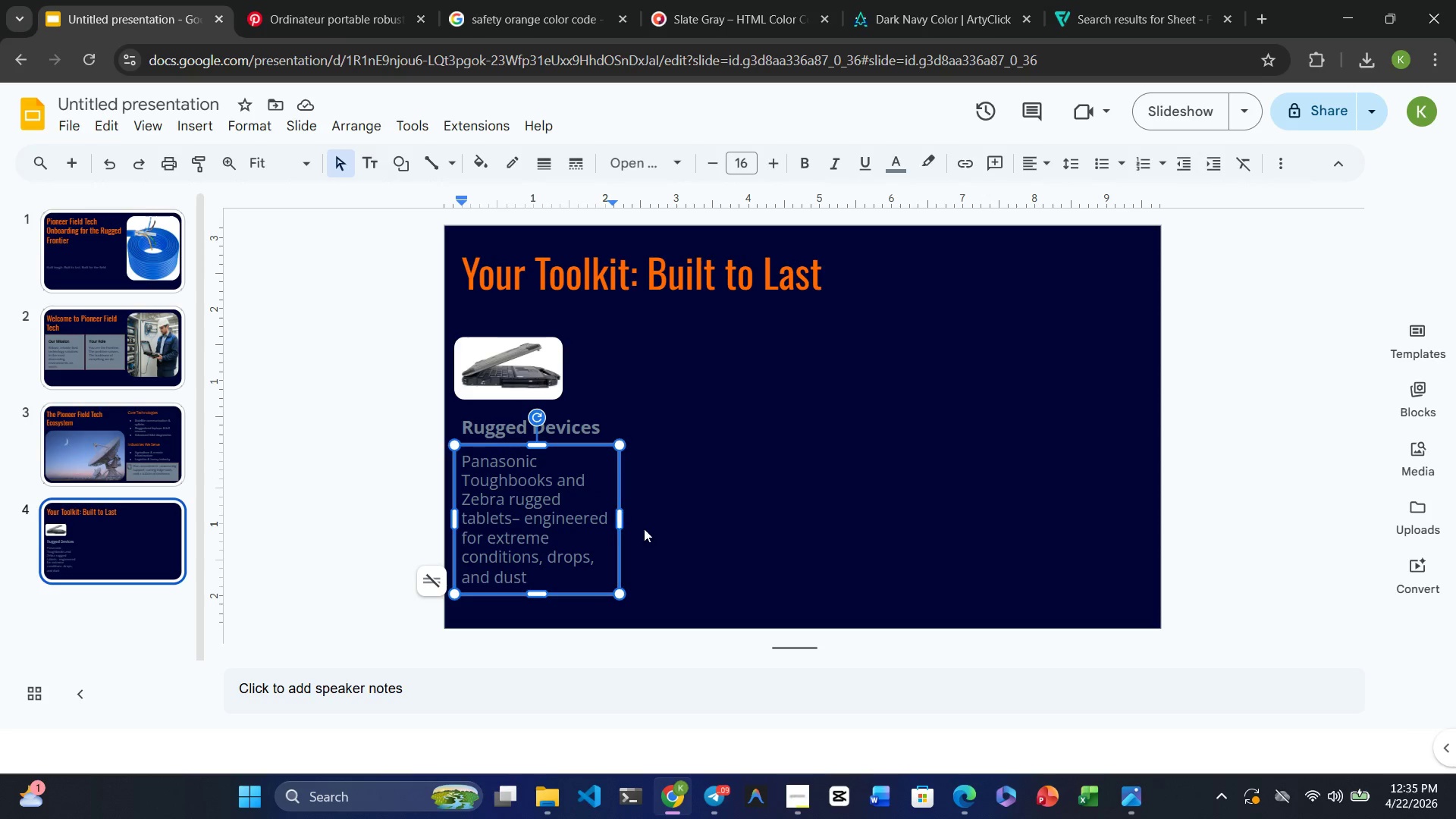 
hold_key(key=ControlRight, duration=2.17)
left_click([496, 434])
 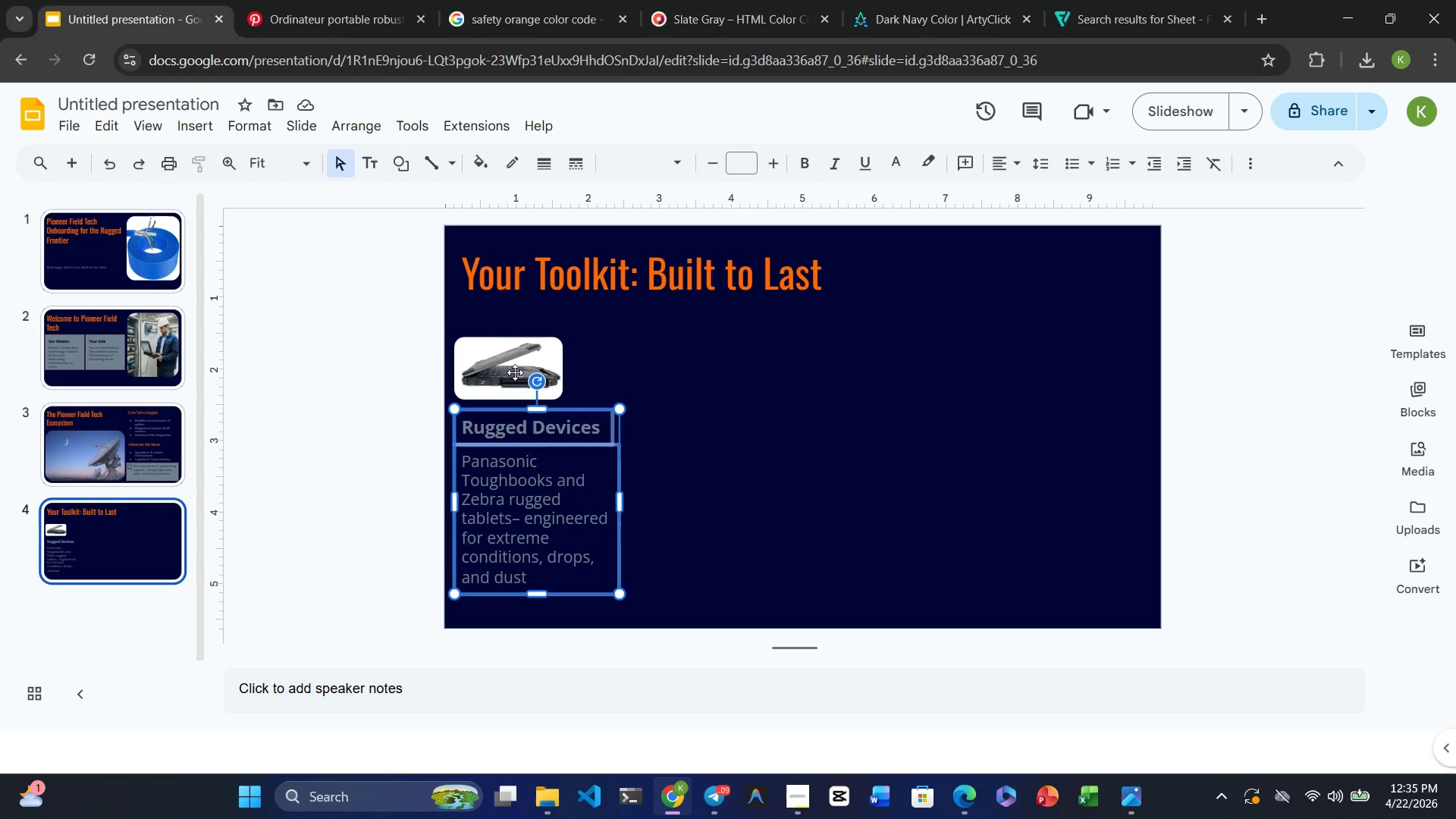 
left_click([515, 372])
 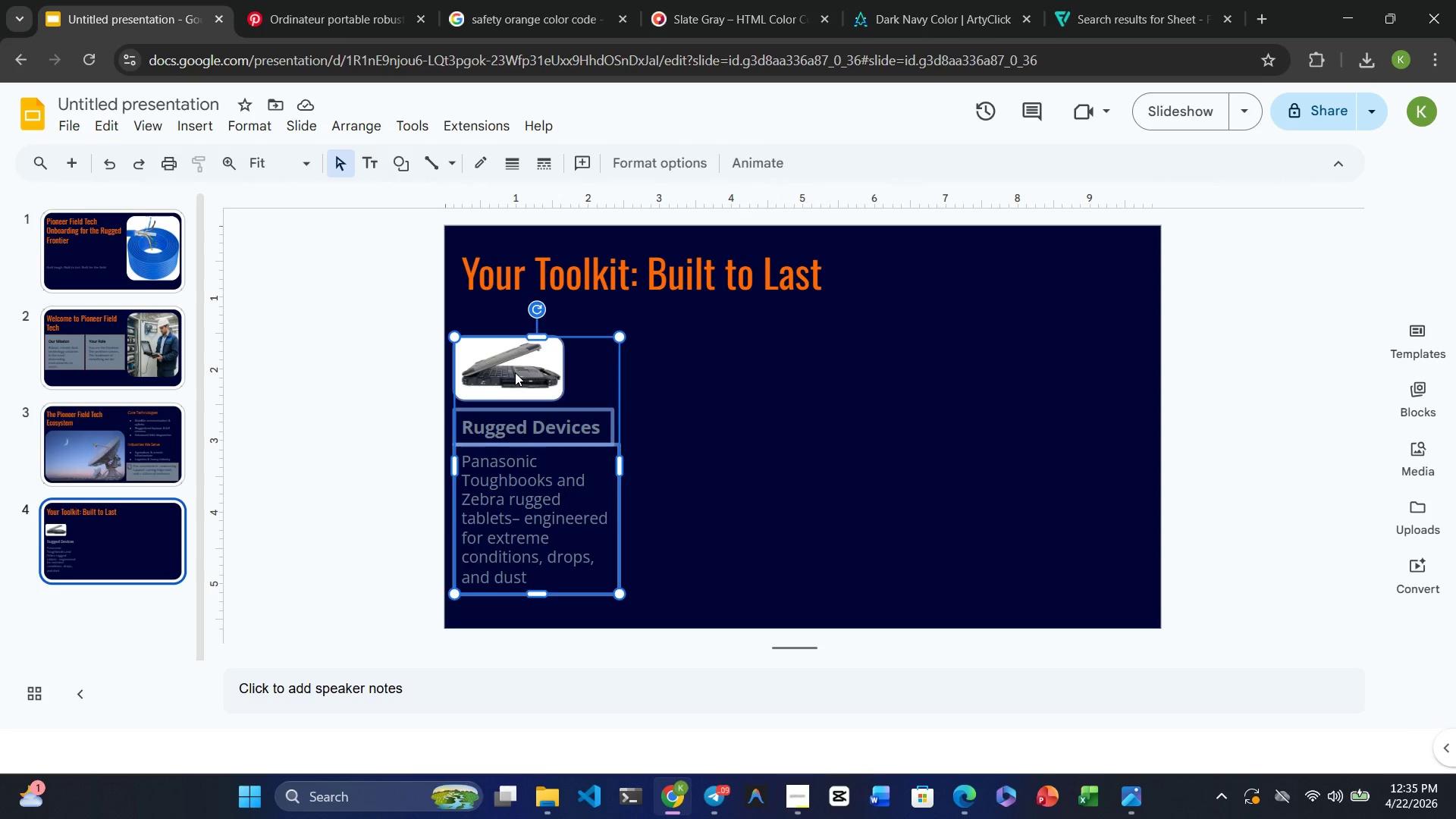 
key(Control+C)
 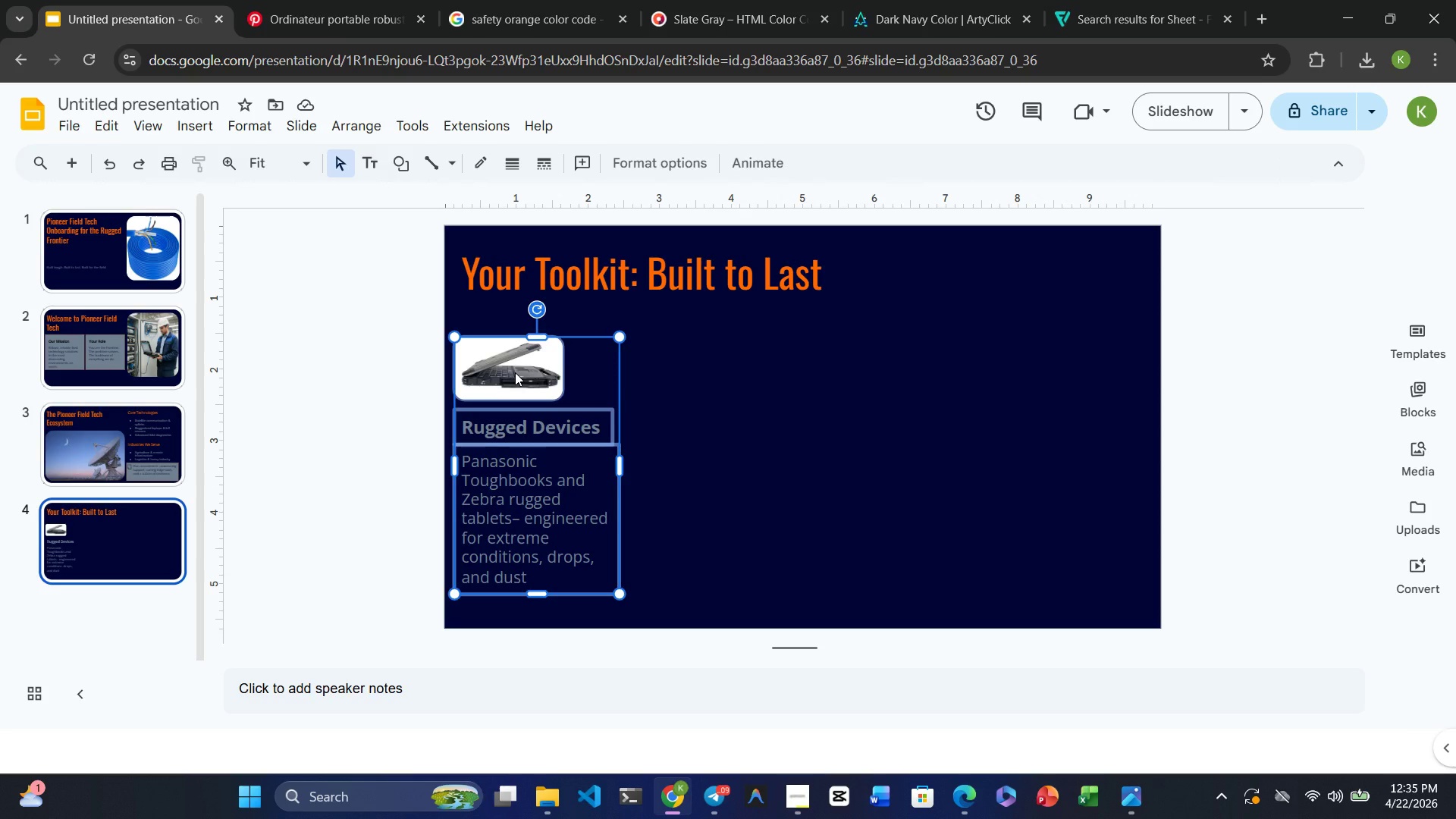 
key(Control+V)
 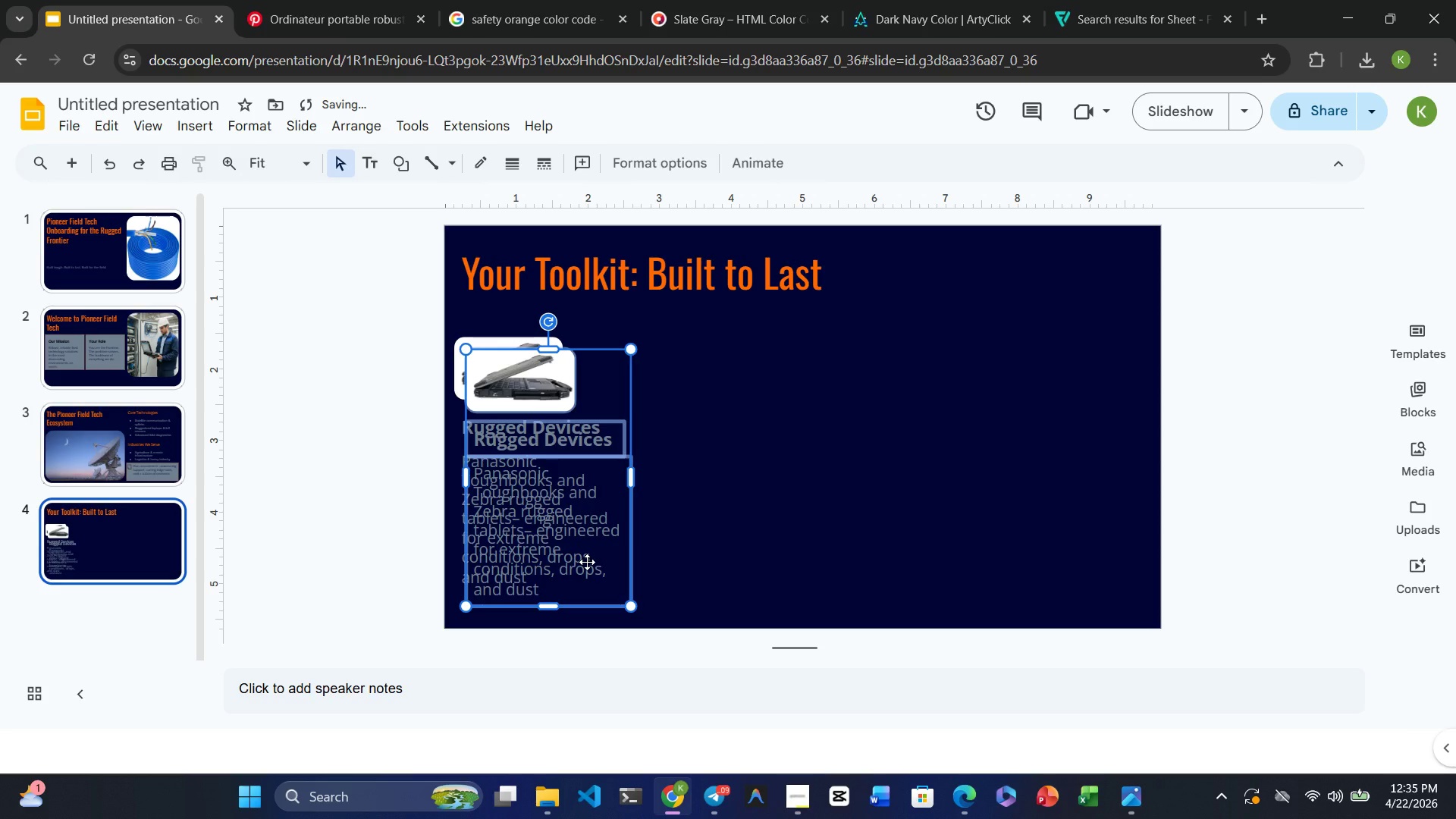 
left_click_drag(start_coordinate=[548, 480], to_coordinate=[742, 467])
 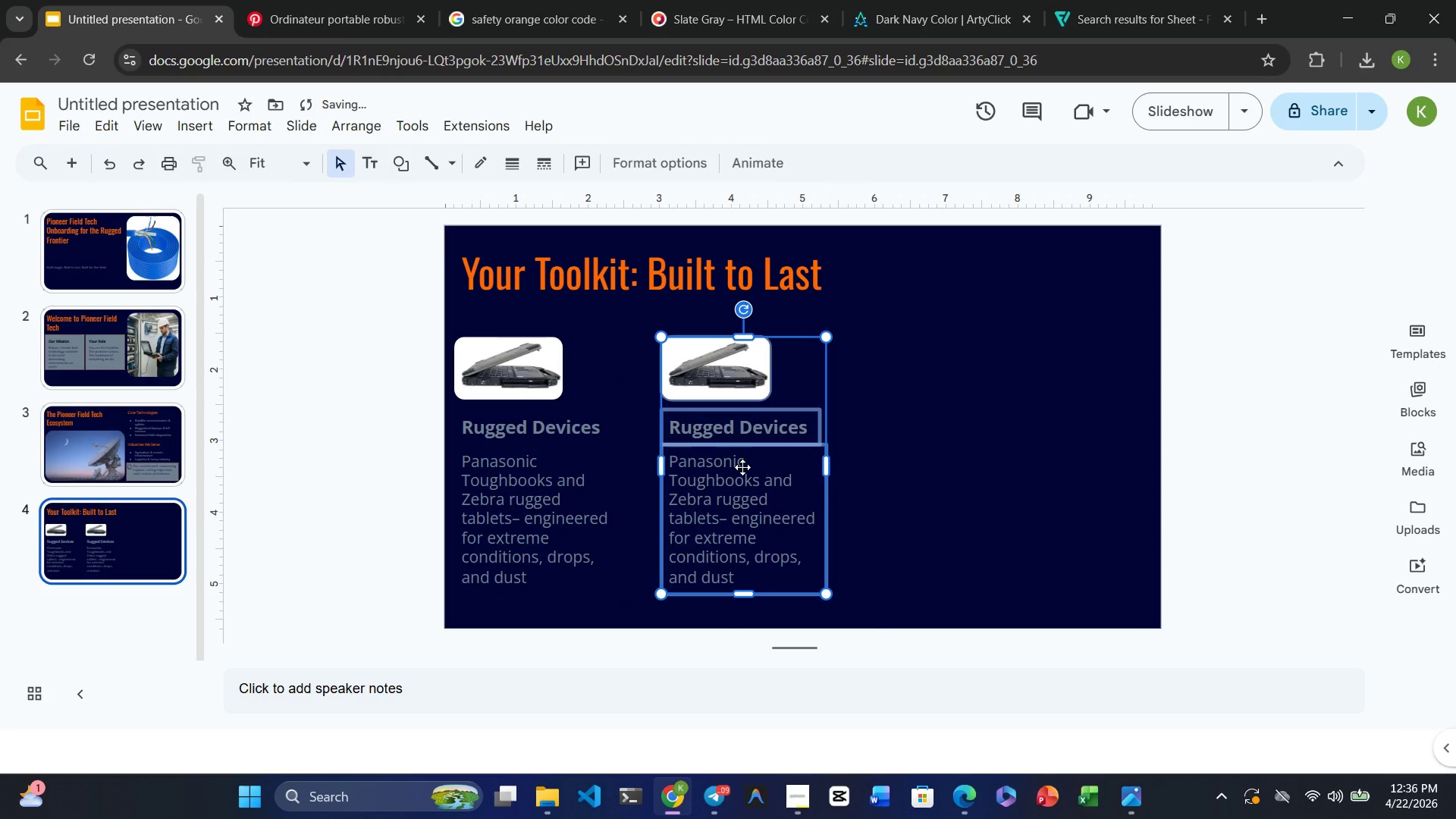 
key(Control+V)
 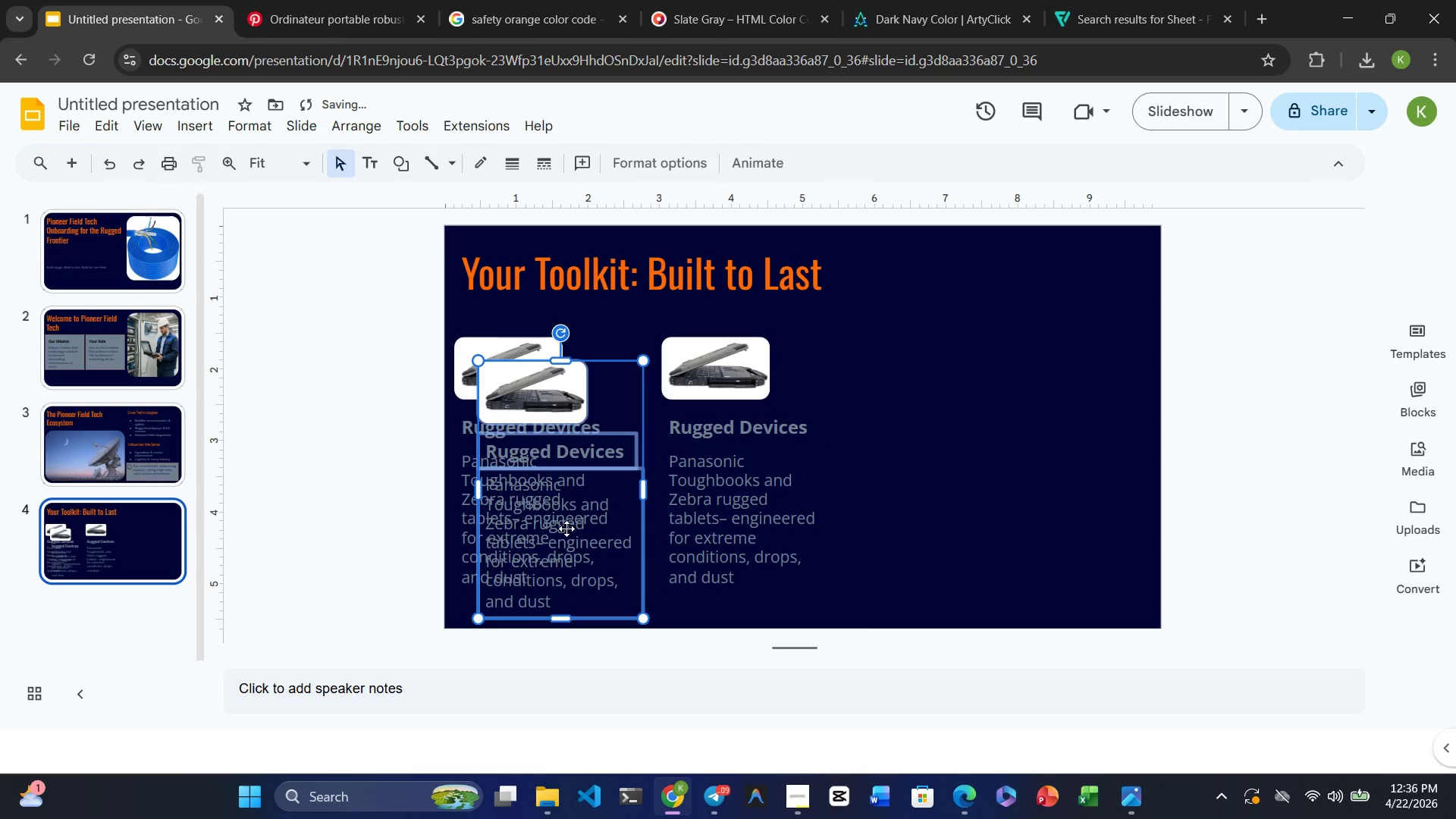 
left_click_drag(start_coordinate=[564, 529], to_coordinate=[946, 501])
 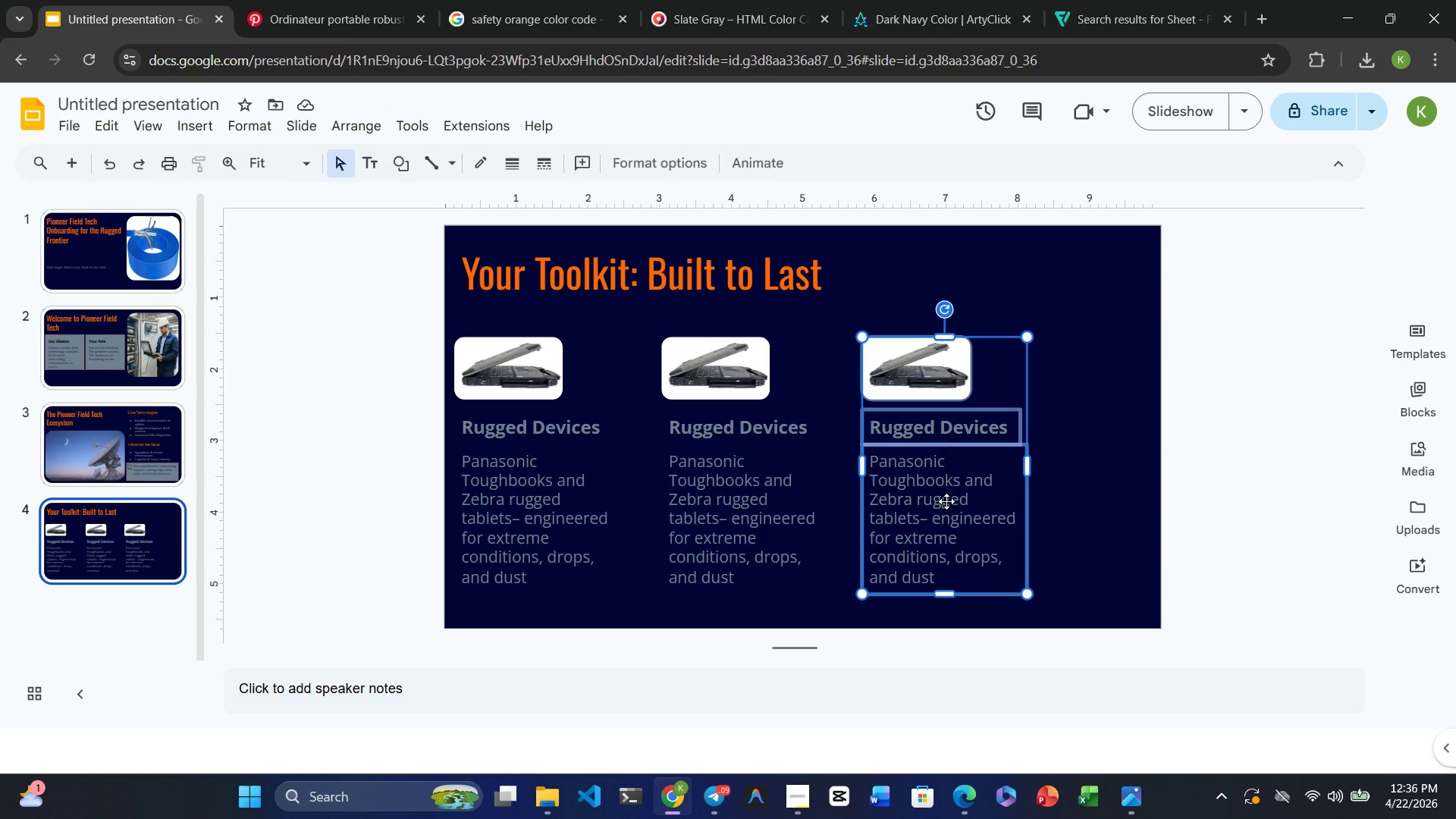 
wait(19.12)
 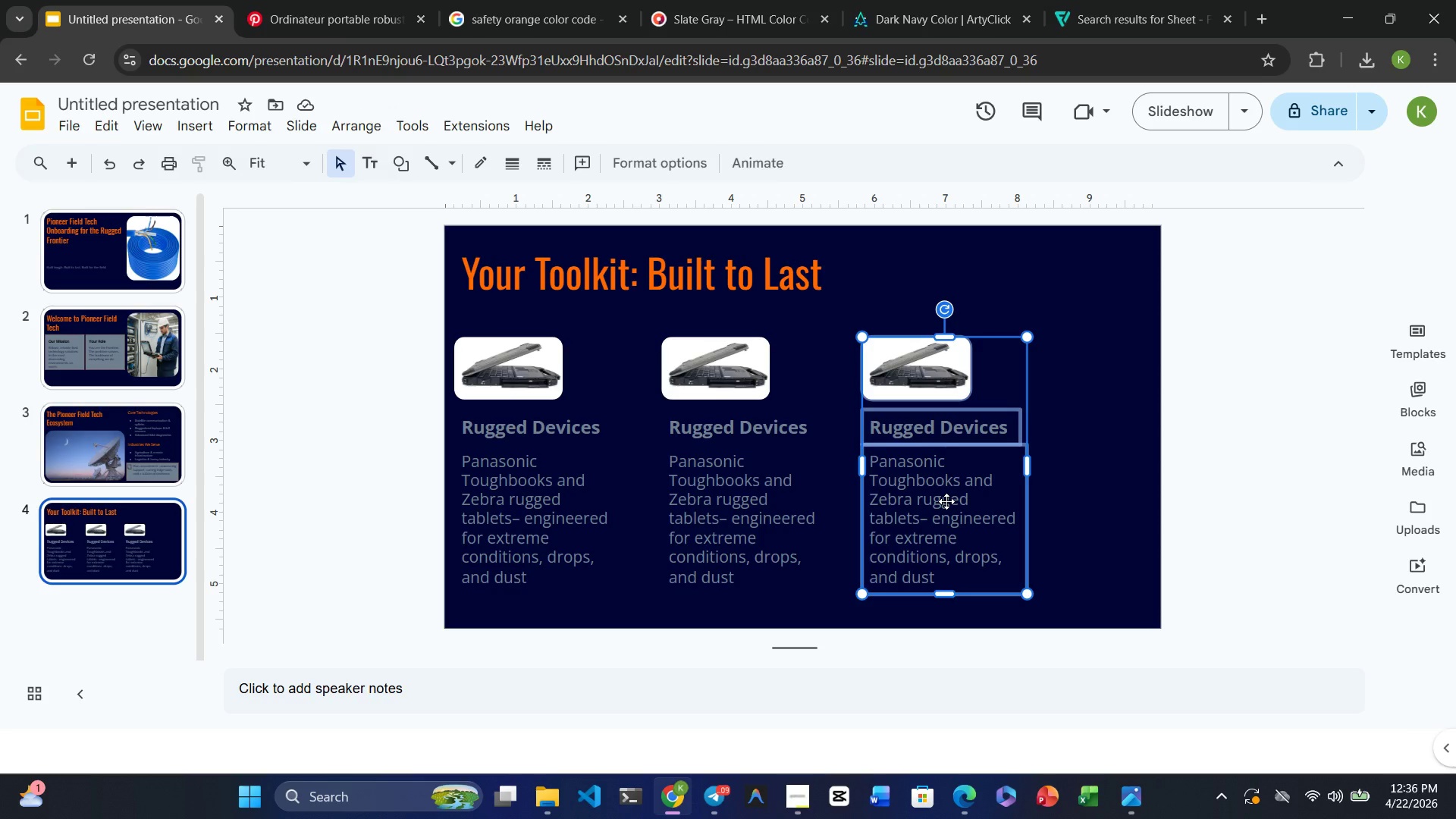 
left_click([964, 389])
 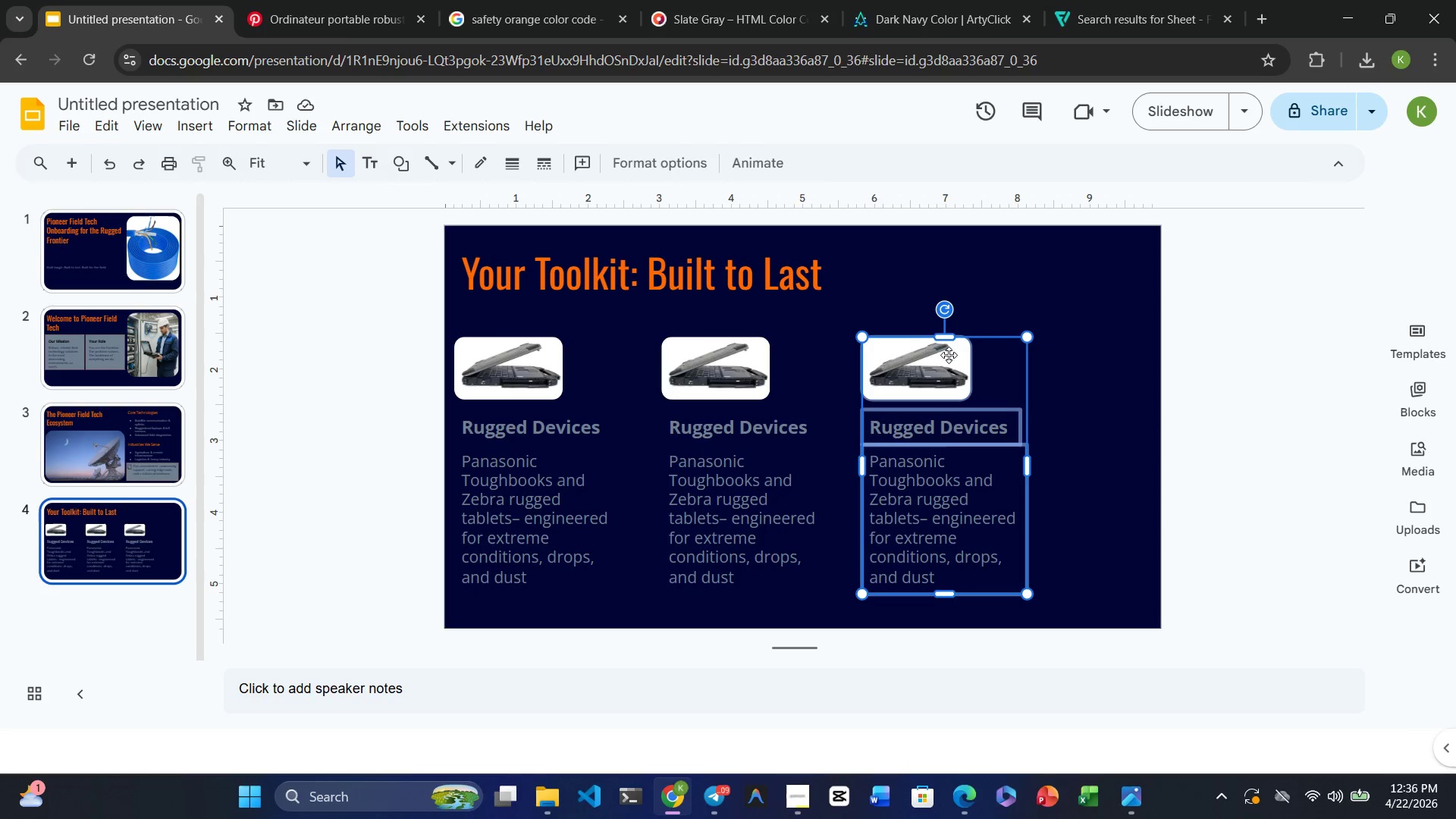 
left_click_drag(start_coordinate=[943, 351], to_coordinate=[1058, 350])
 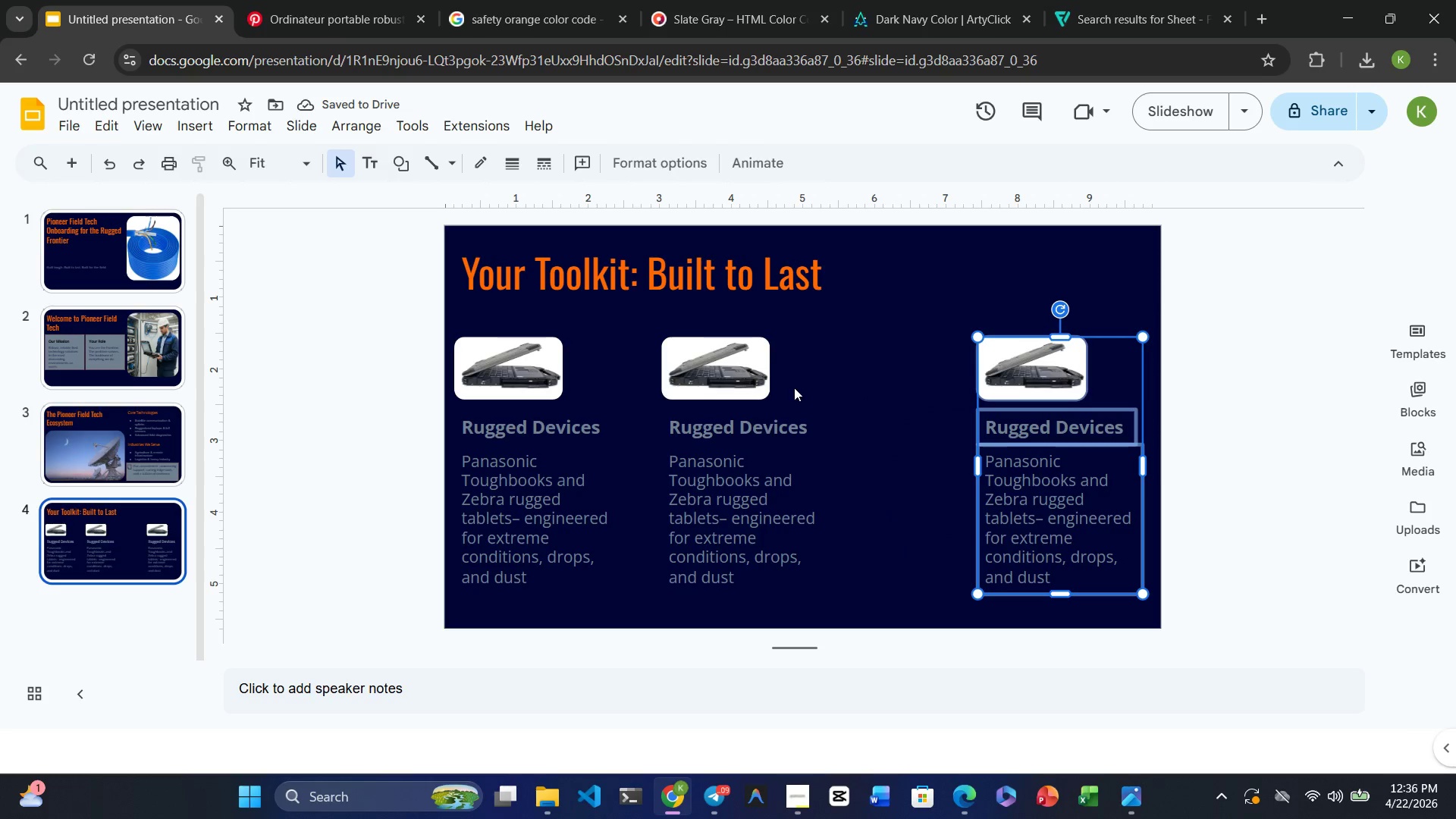 
wait(5.22)
 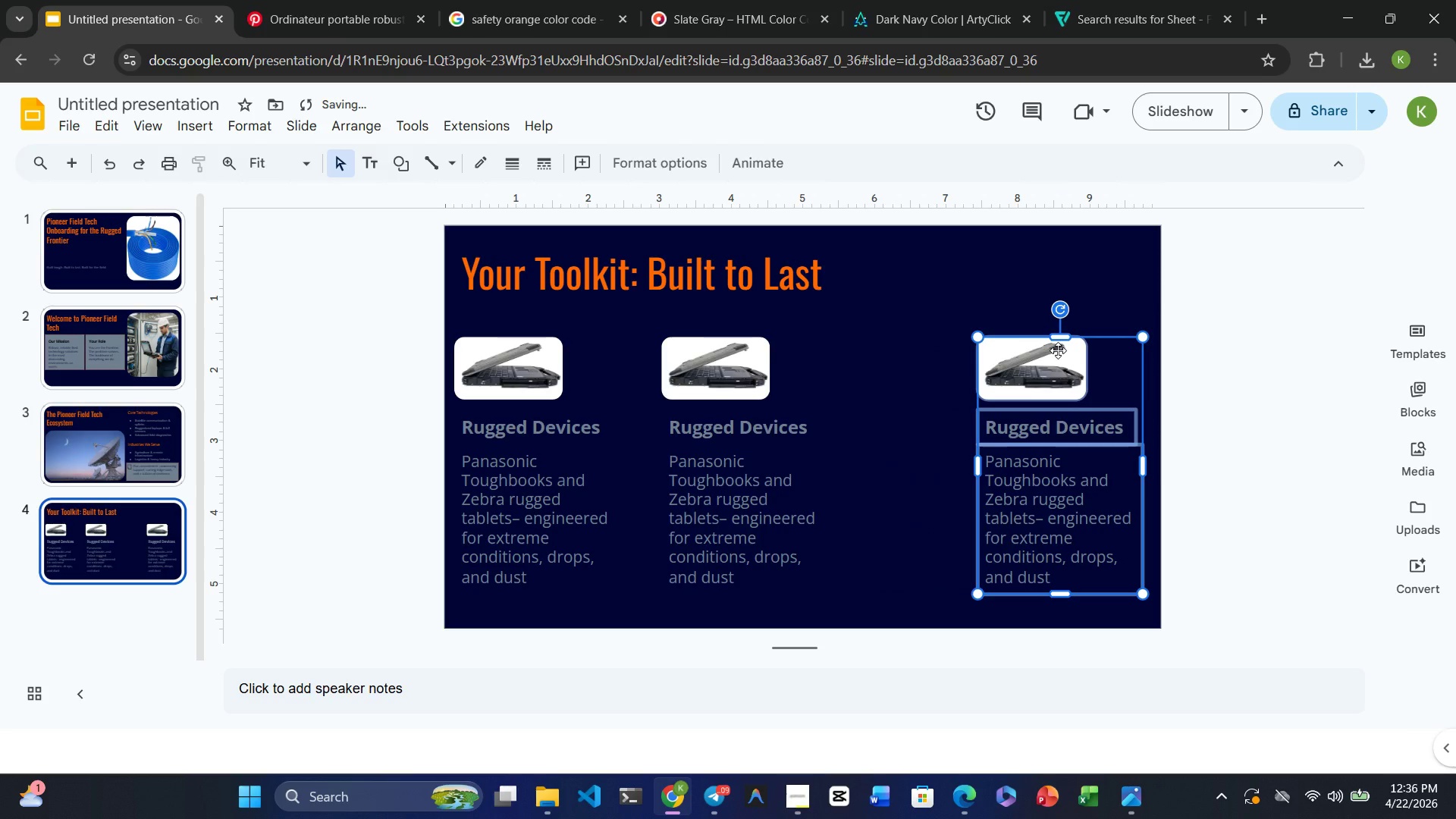 
hold_key(key=ControlRight, duration=2.44)
left_click([728, 375])
 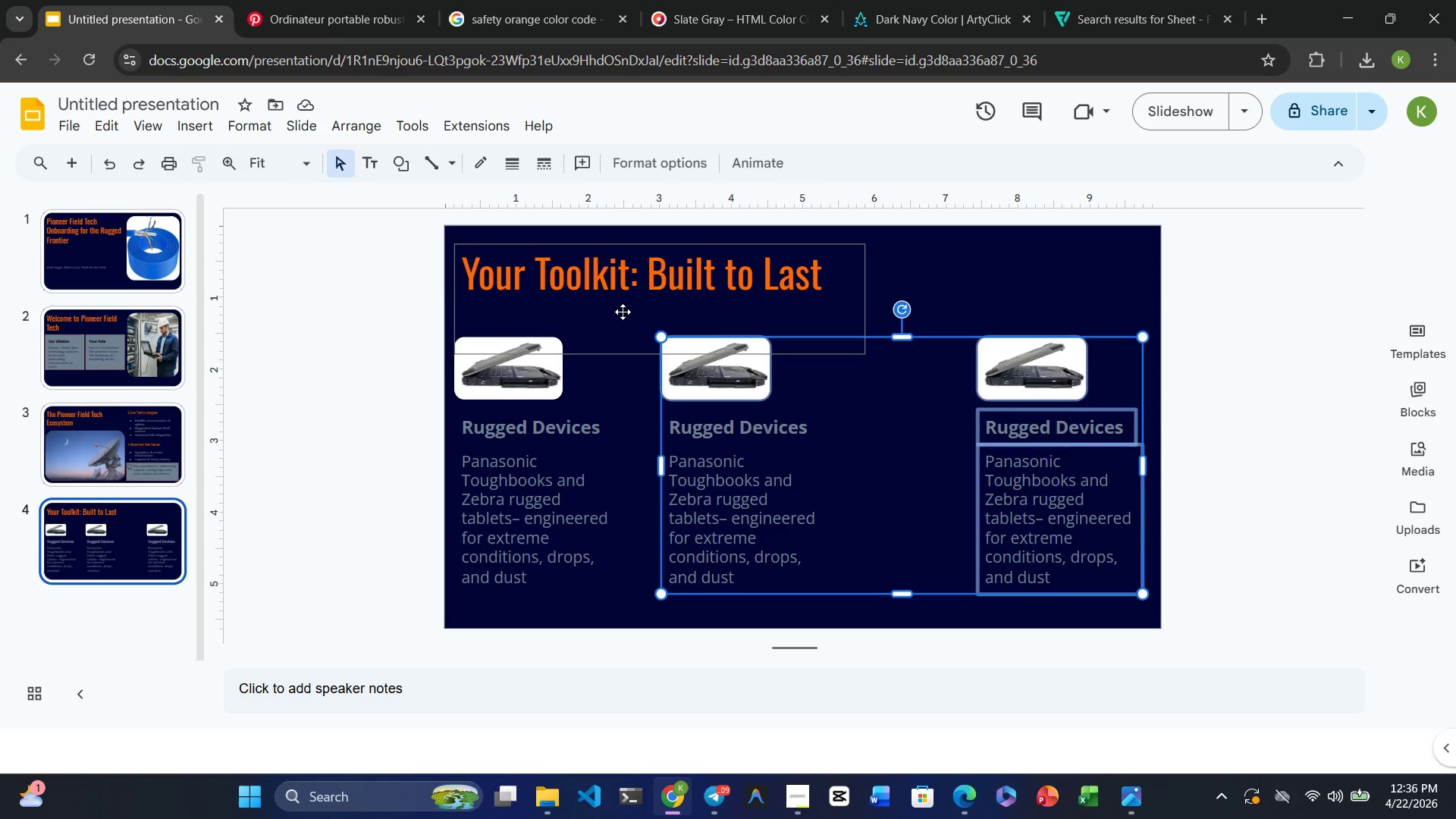 
left_click([974, 271])
 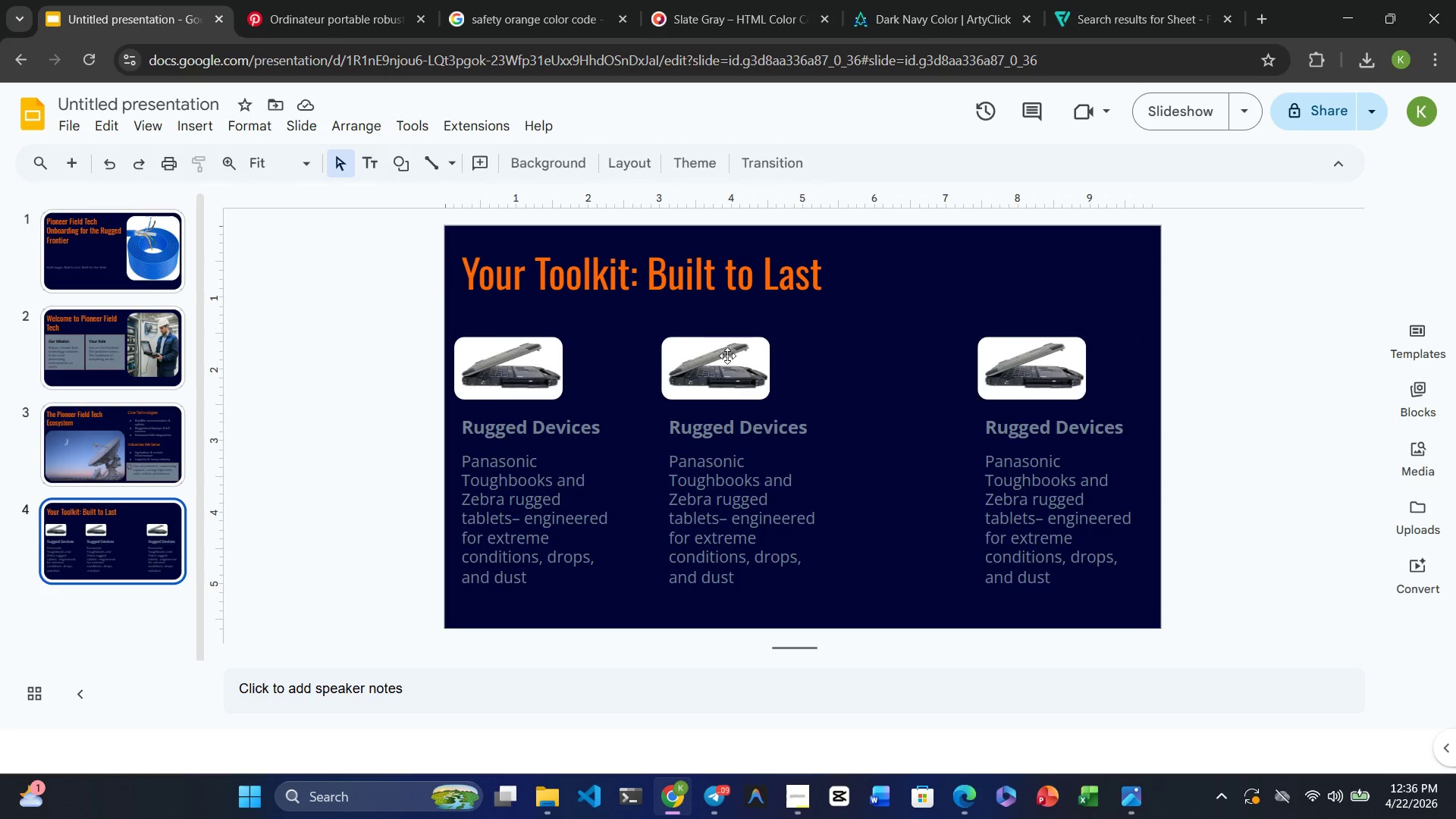 
left_click([727, 351])
 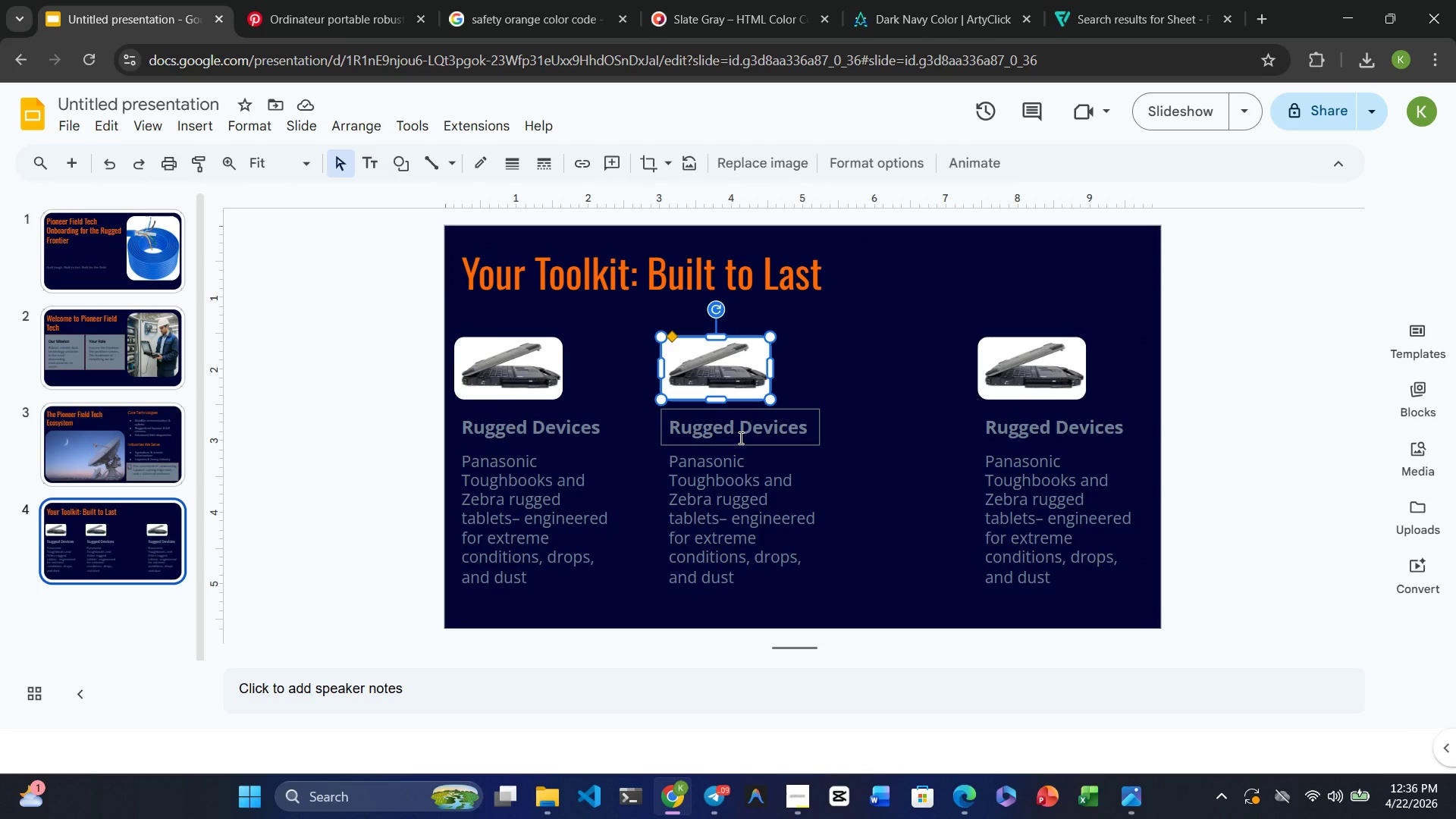 
hold_key(key=ControlRight, duration=1.64)
left_click([739, 438])
 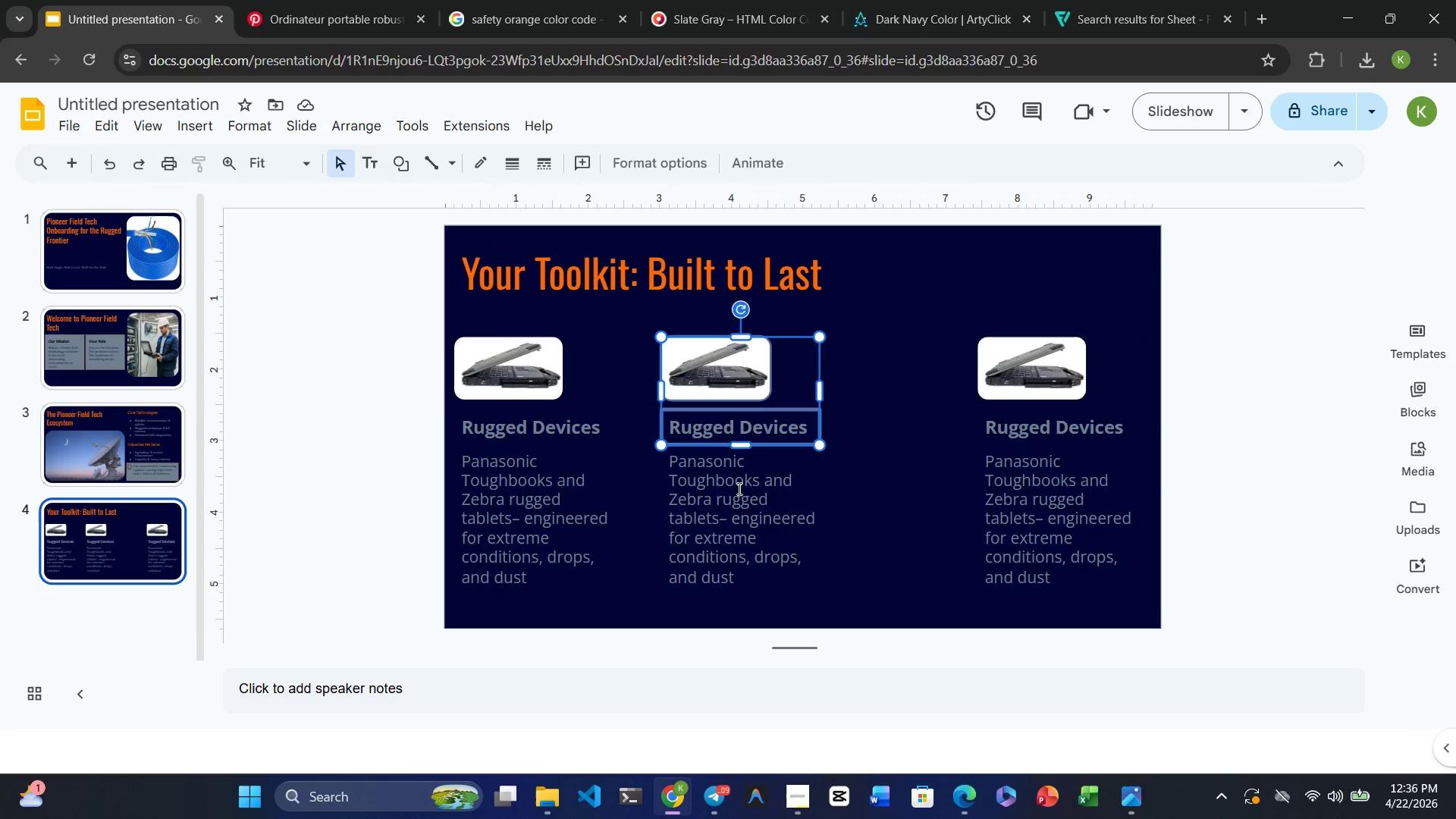 
left_click([738, 488])
 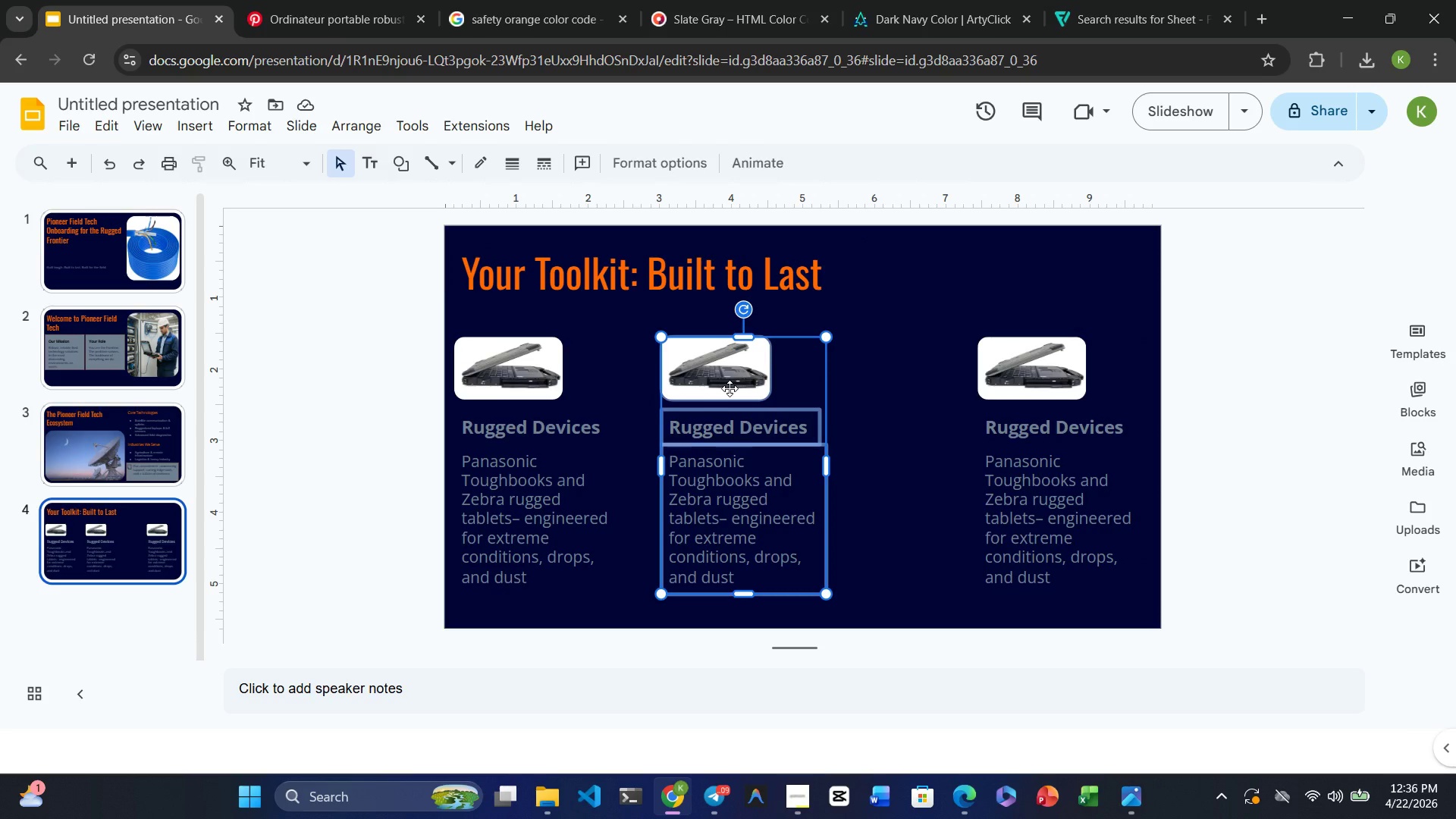 
left_click_drag(start_coordinate=[733, 383], to_coordinate=[762, 384])
 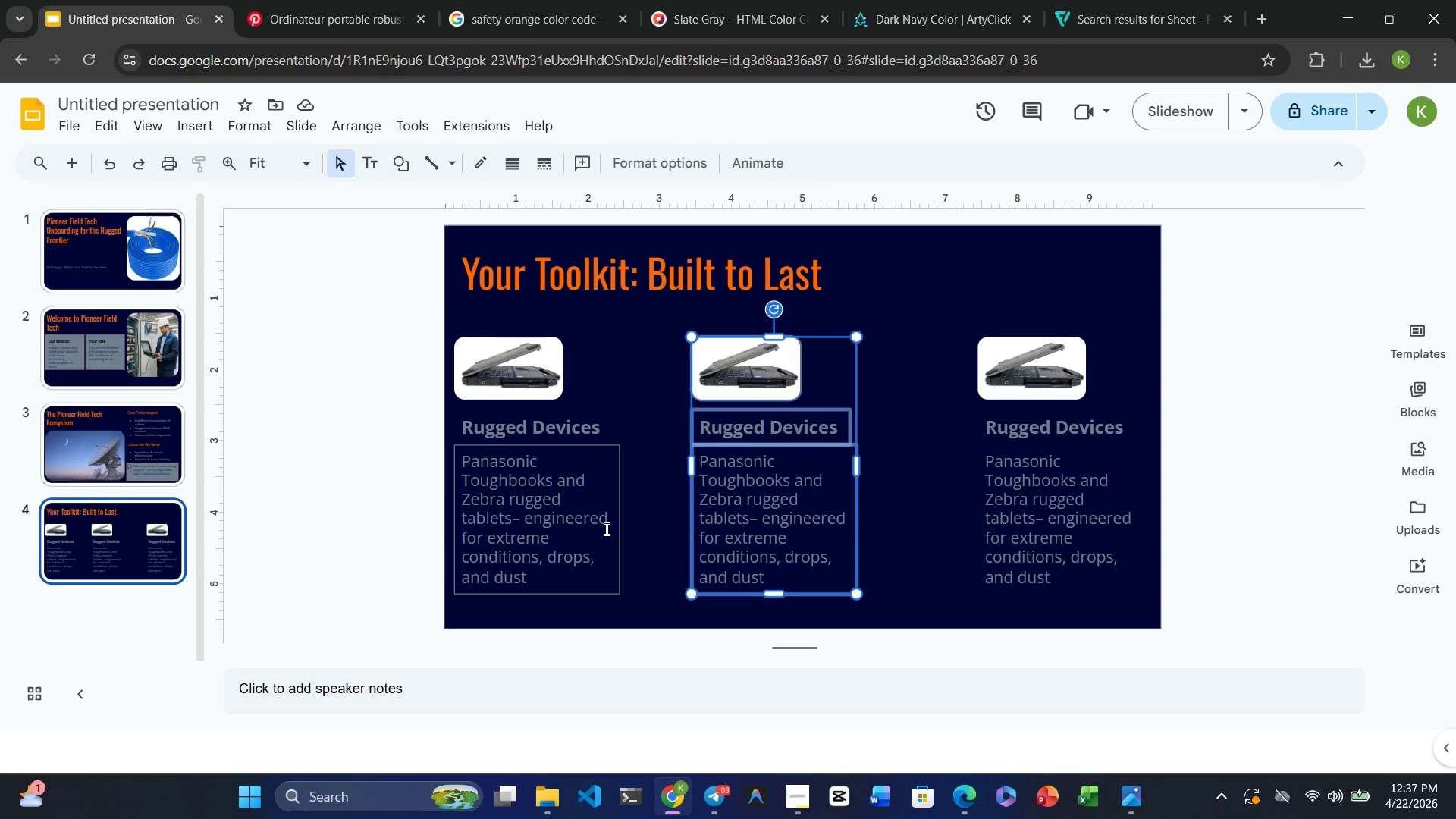 
wait(17.19)
 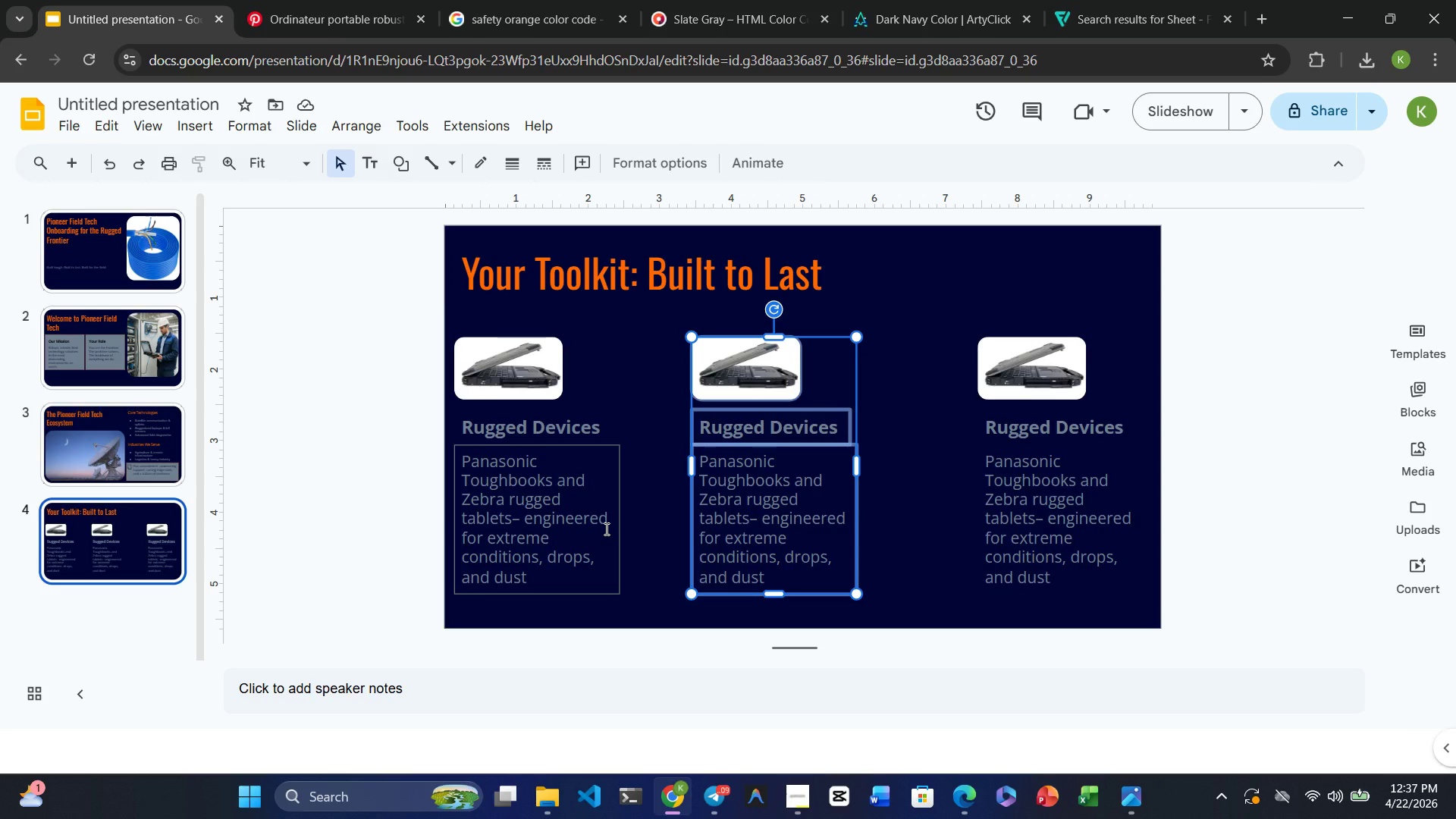 
left_click_drag(start_coordinate=[855, 466], to_coordinate=[901, 466])
 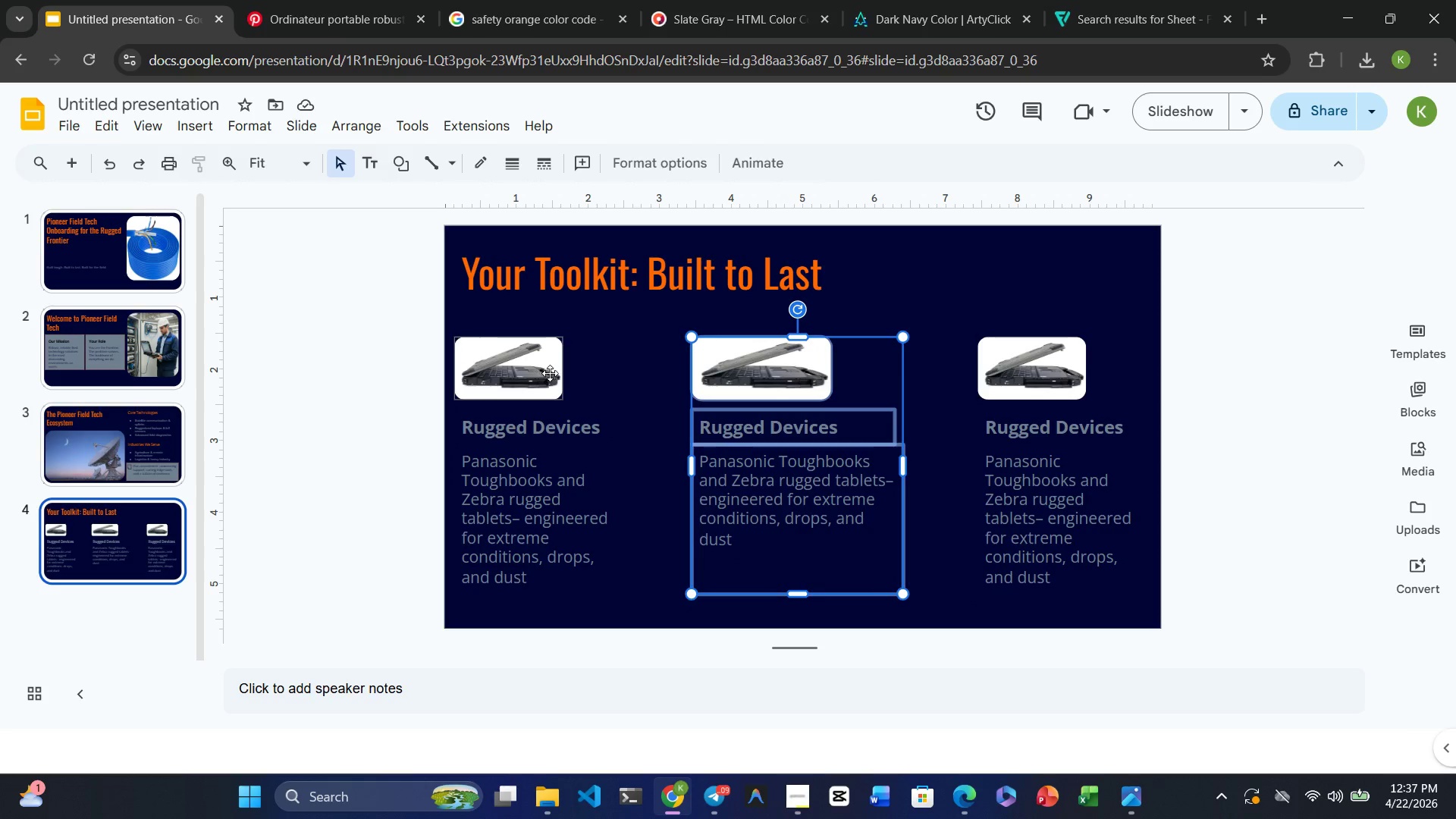 
wait(7.34)
 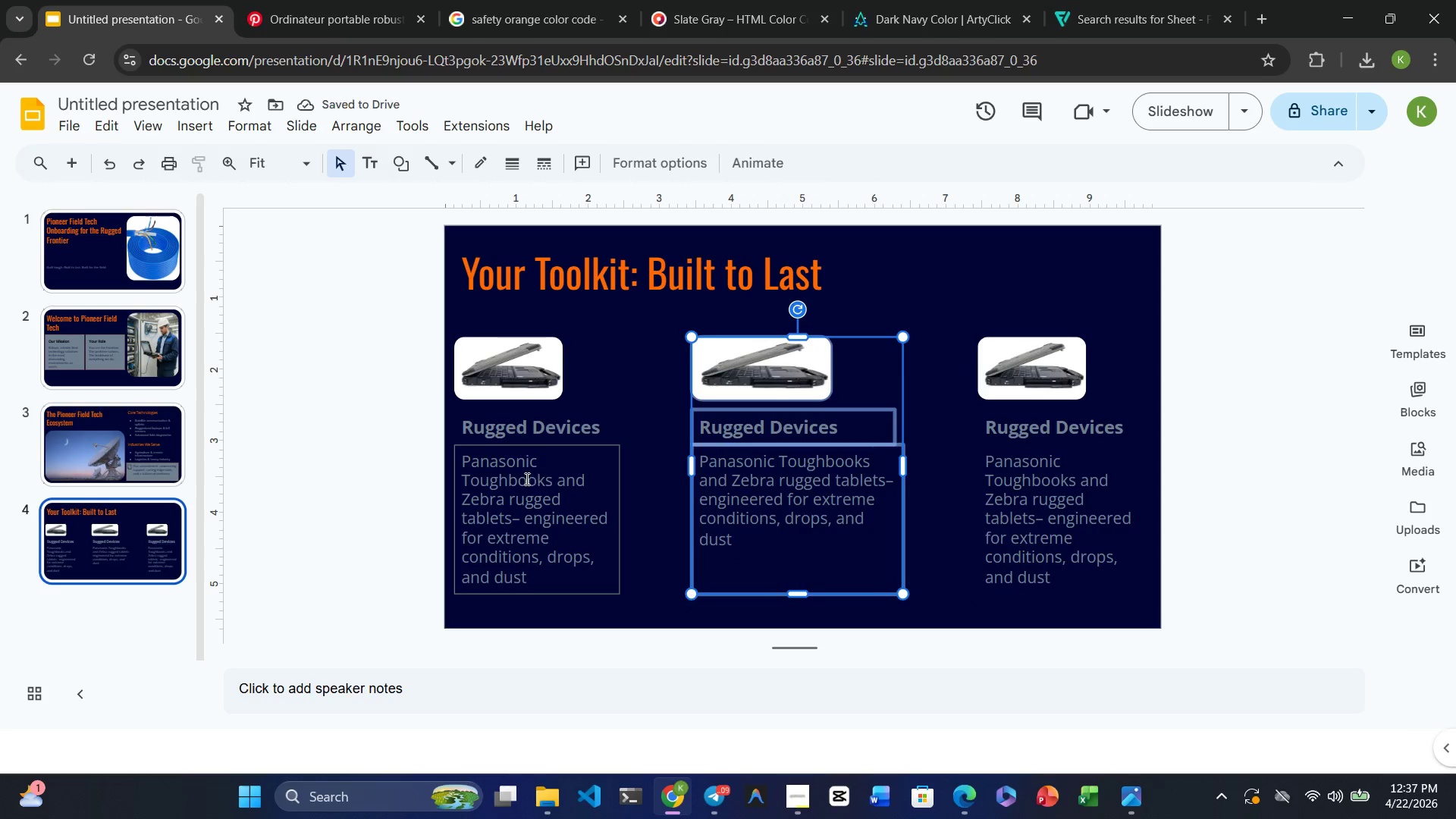 
left_click([548, 375])
 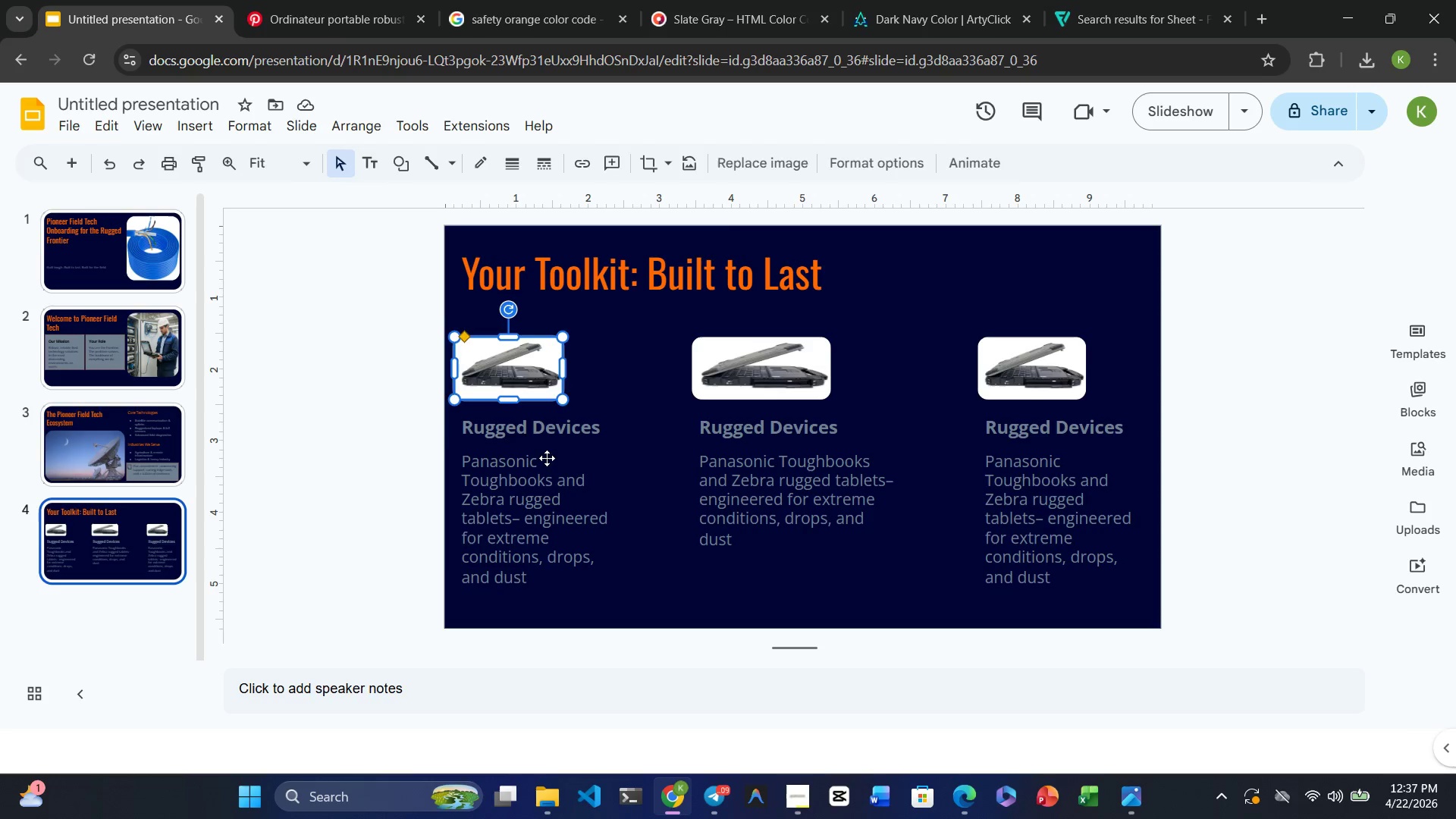 
left_click([547, 459])
 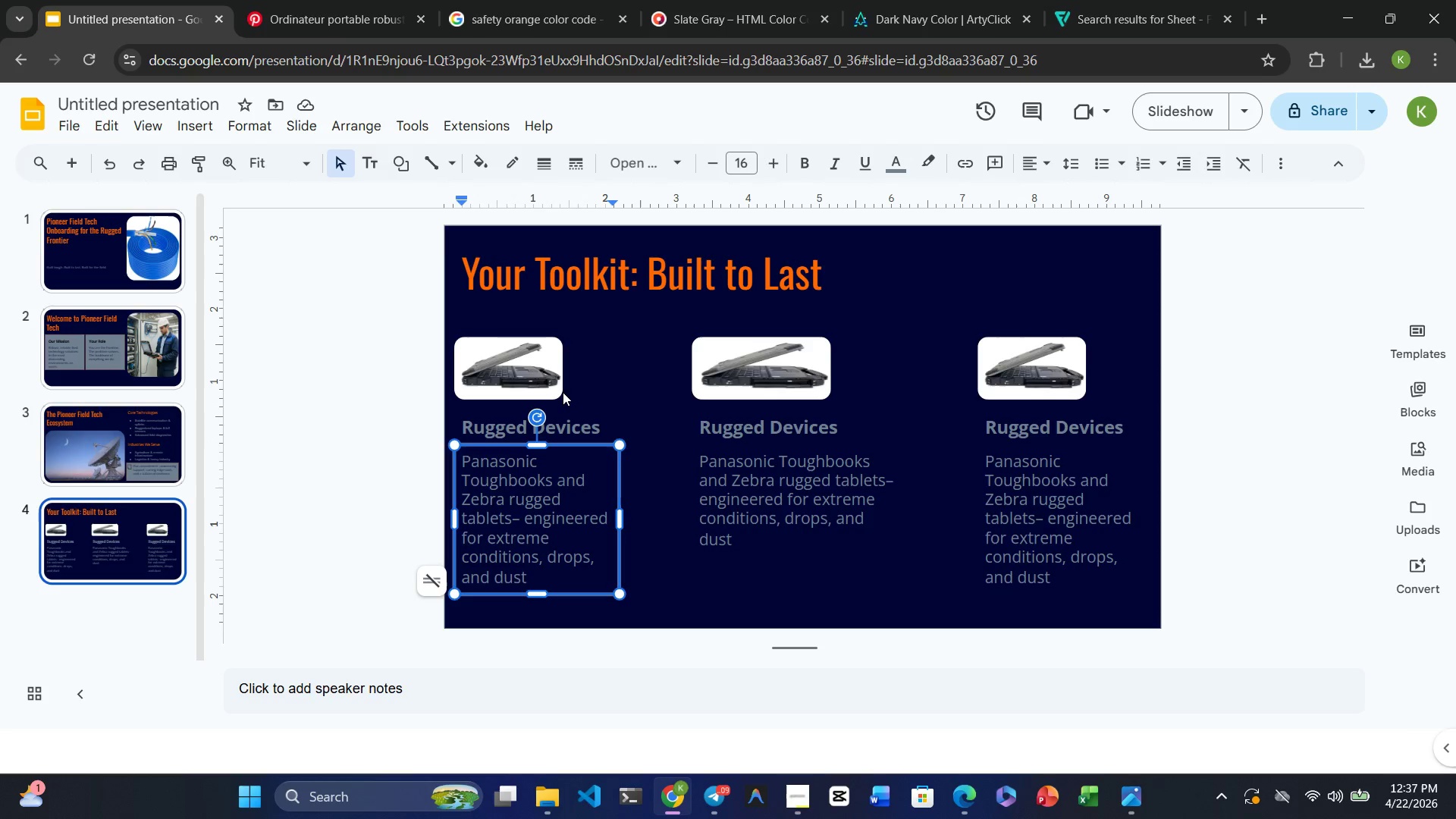 
hold_key(key=ControlRight, duration=2.7)
left_click([531, 362])
 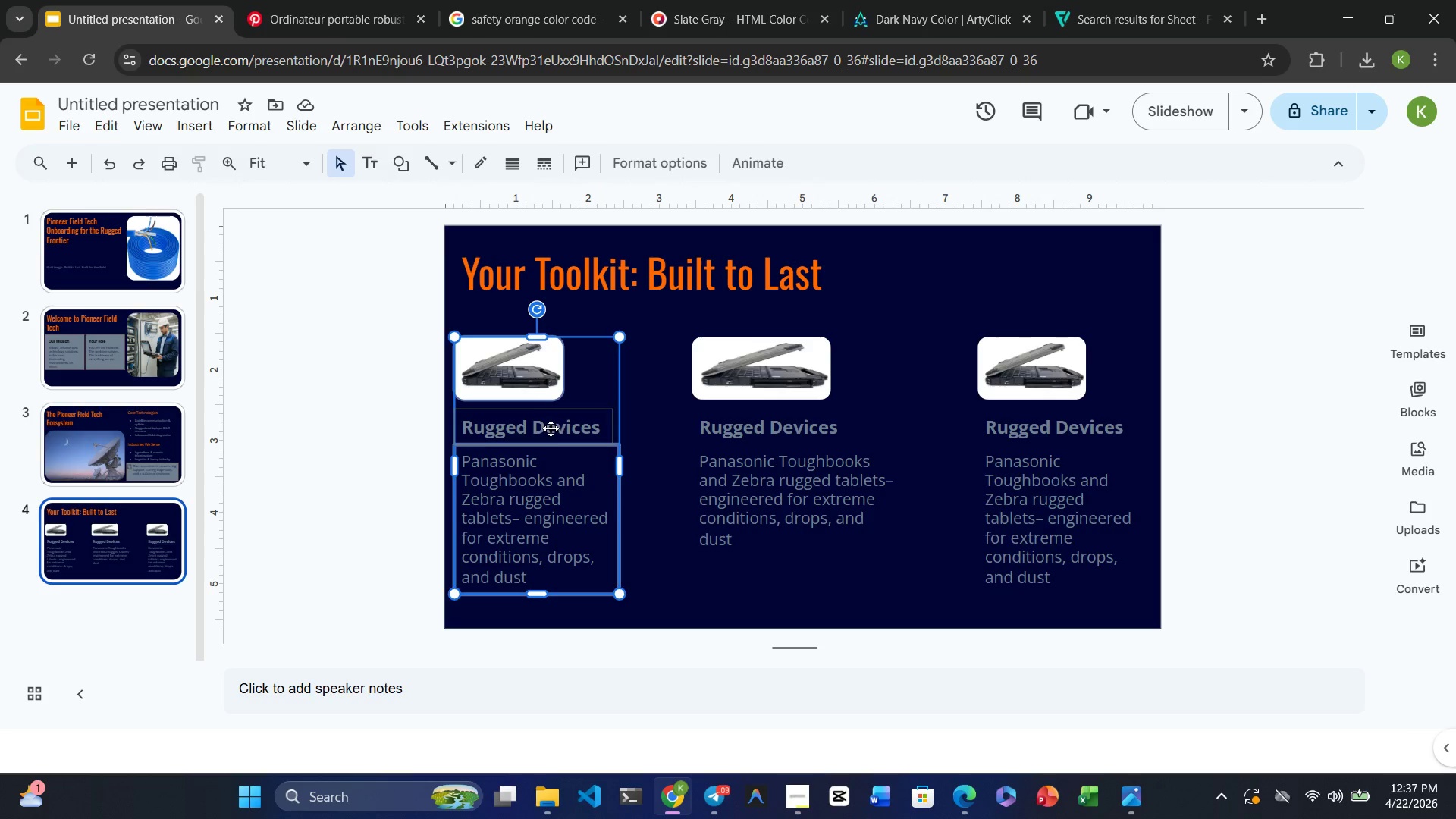 
left_click([551, 428])
 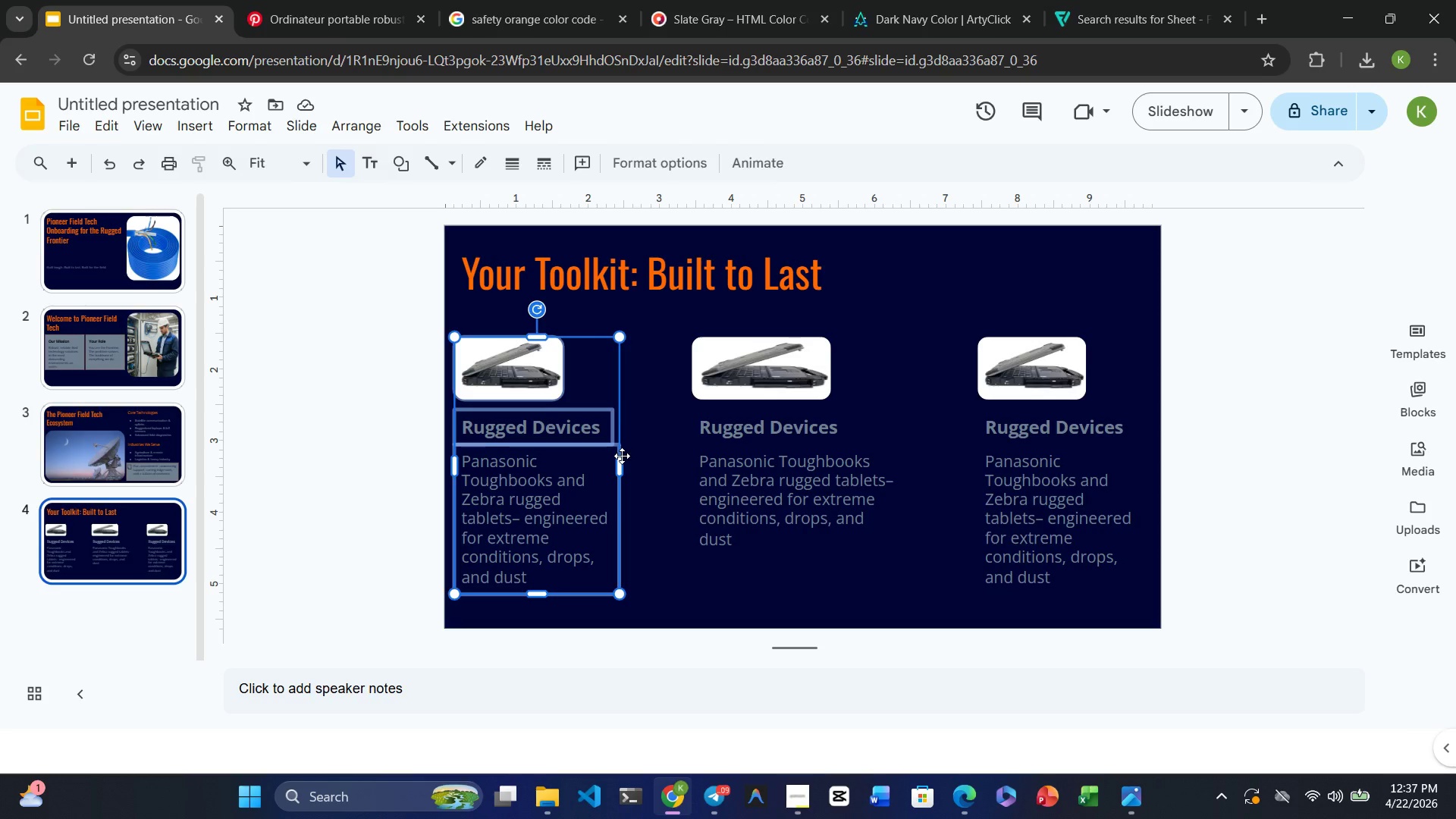 
left_click_drag(start_coordinate=[622, 466], to_coordinate=[664, 469])
 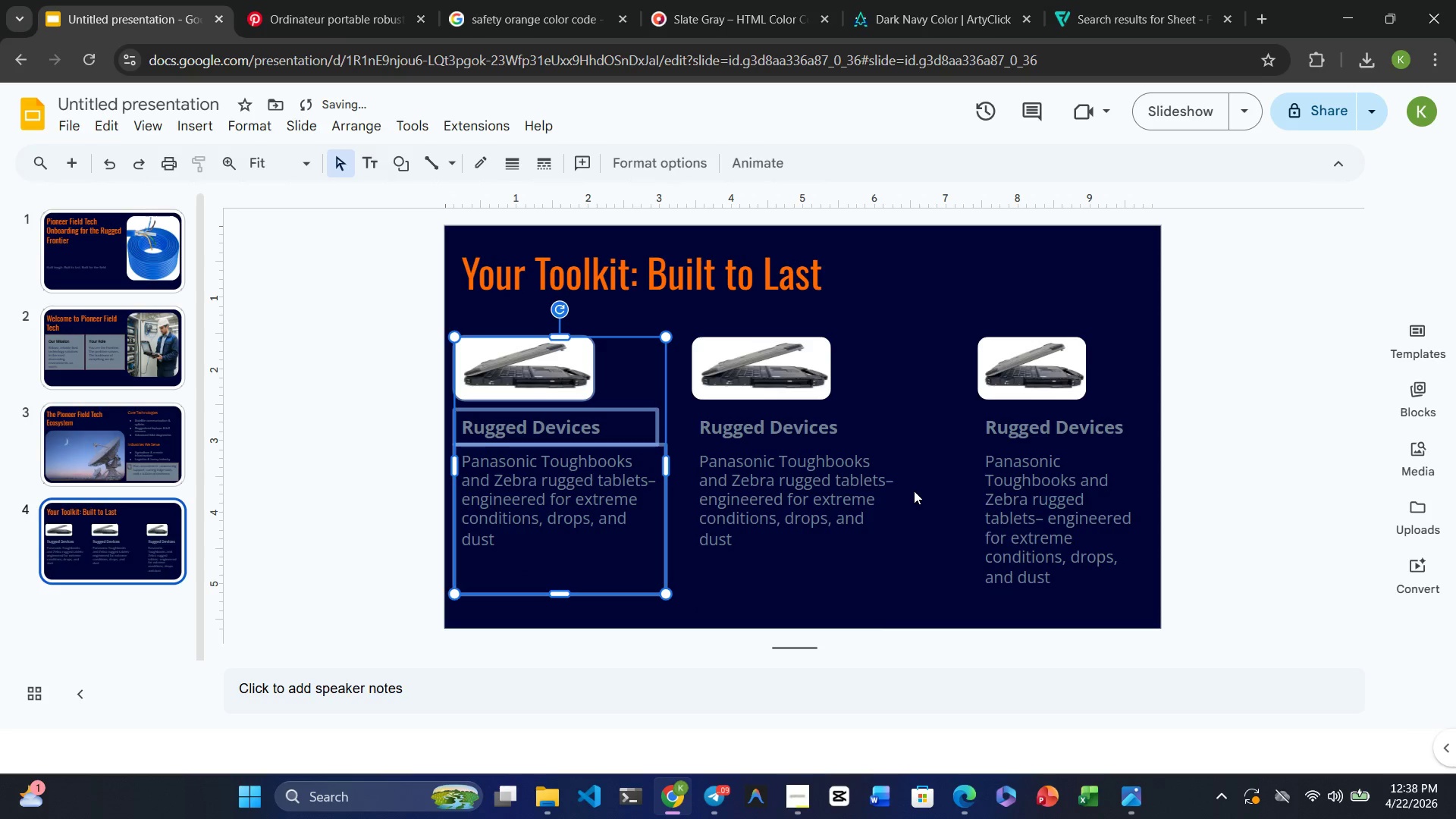 
left_click([1025, 492])
 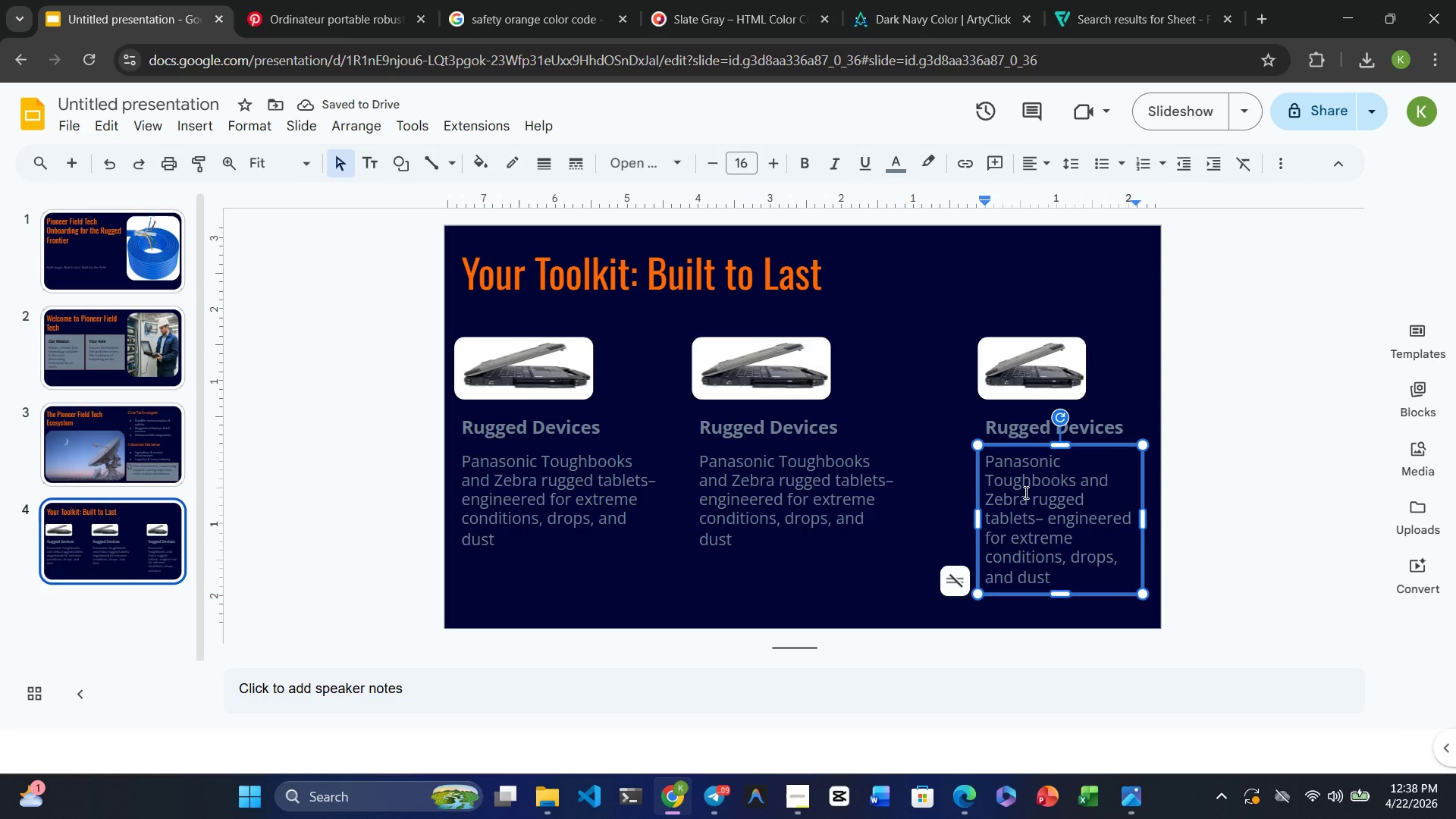 
hold_key(key=ControlRight, duration=2.44)
left_click([1028, 435])
 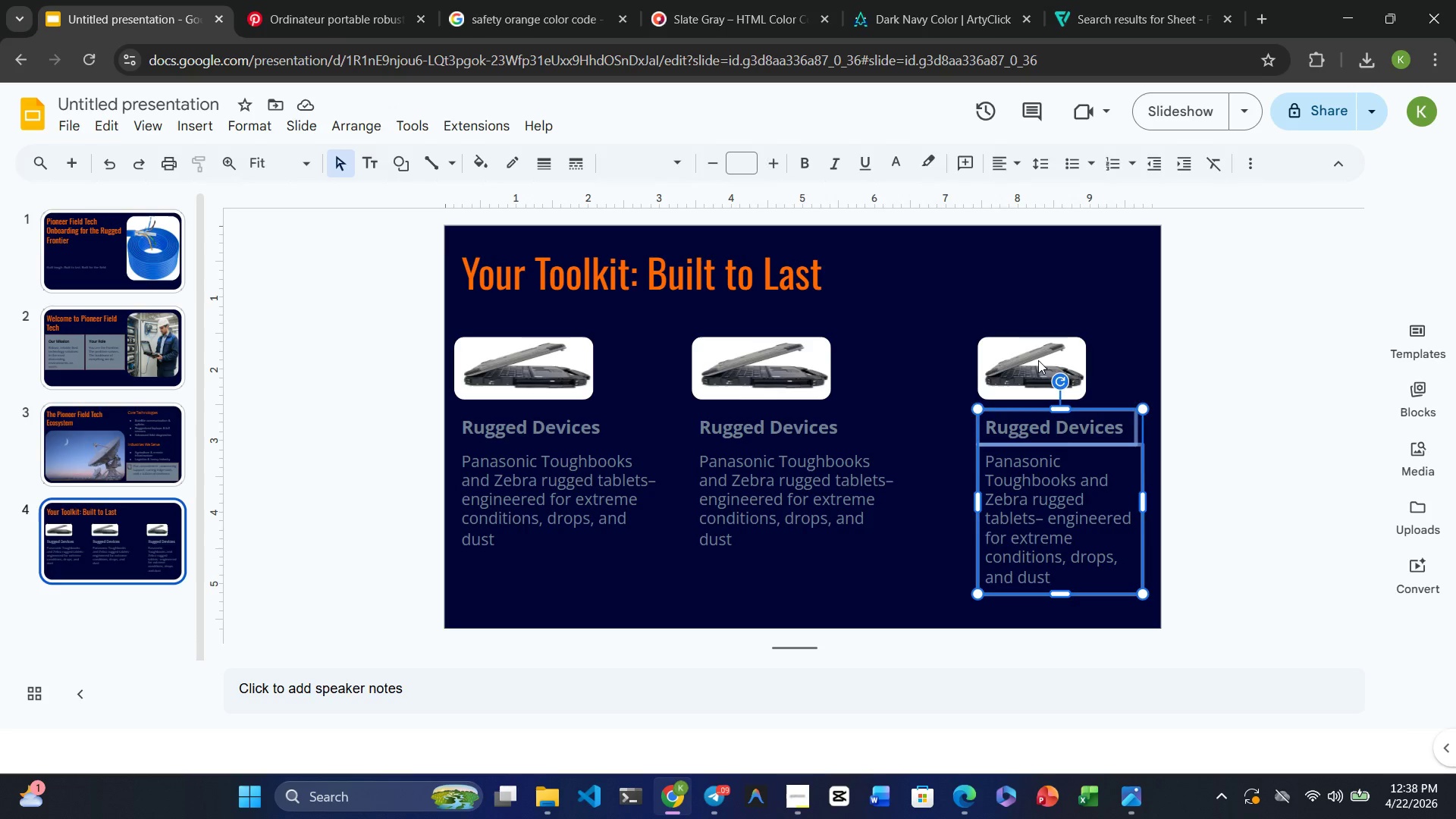 
left_click([1038, 360])
 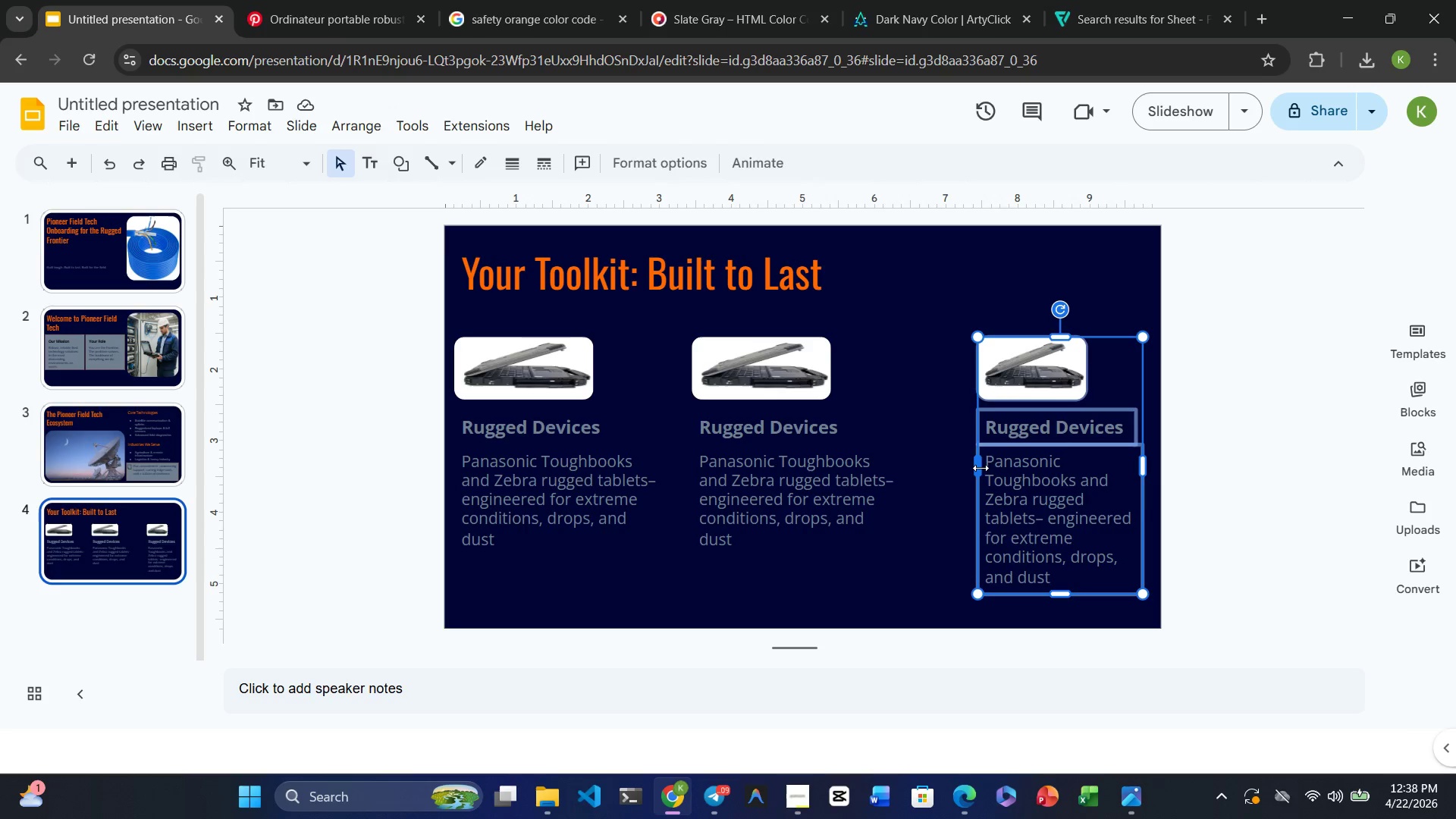 
left_click_drag(start_coordinate=[977, 468], to_coordinate=[927, 469])
 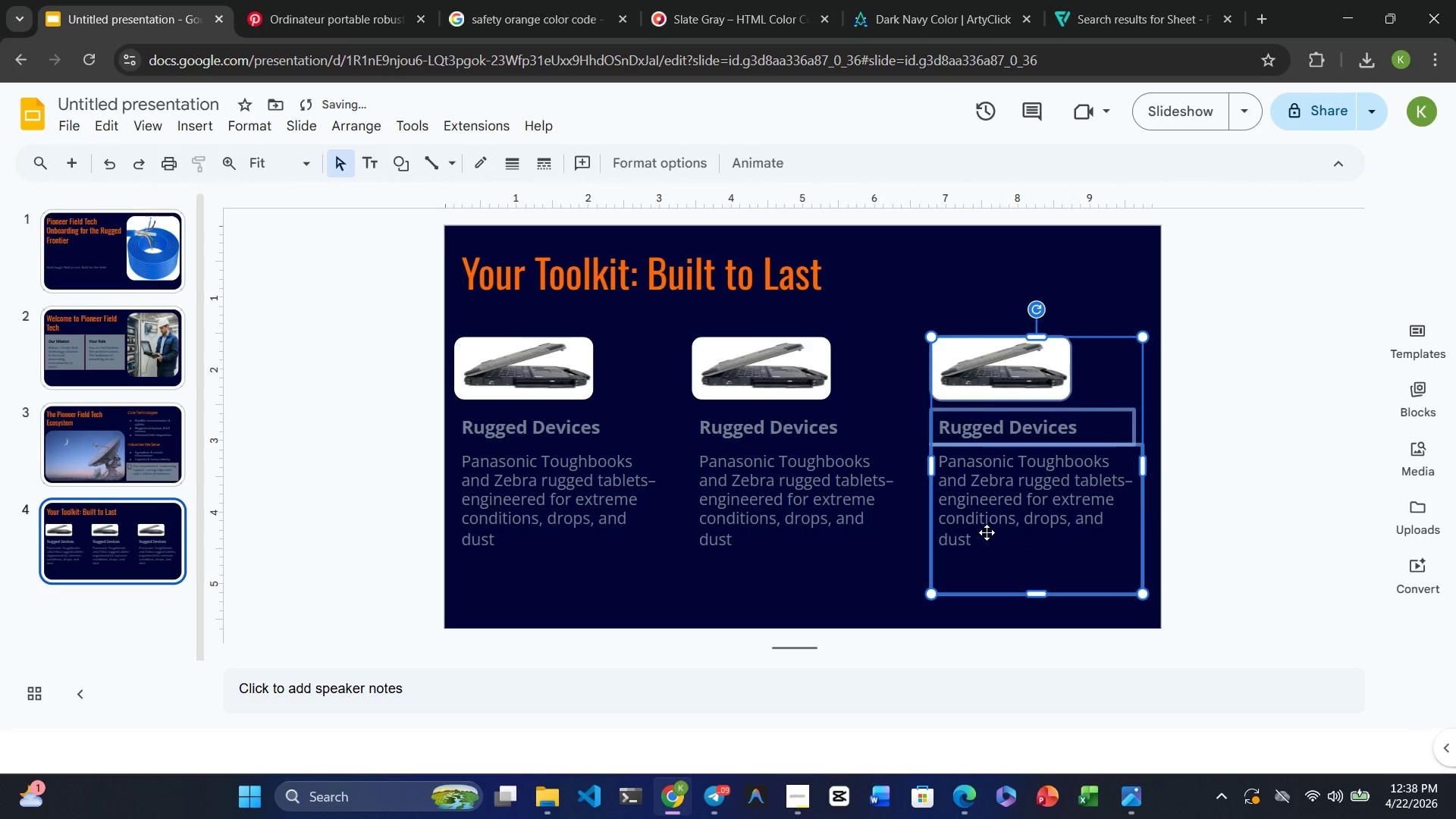 
left_click([987, 532])
 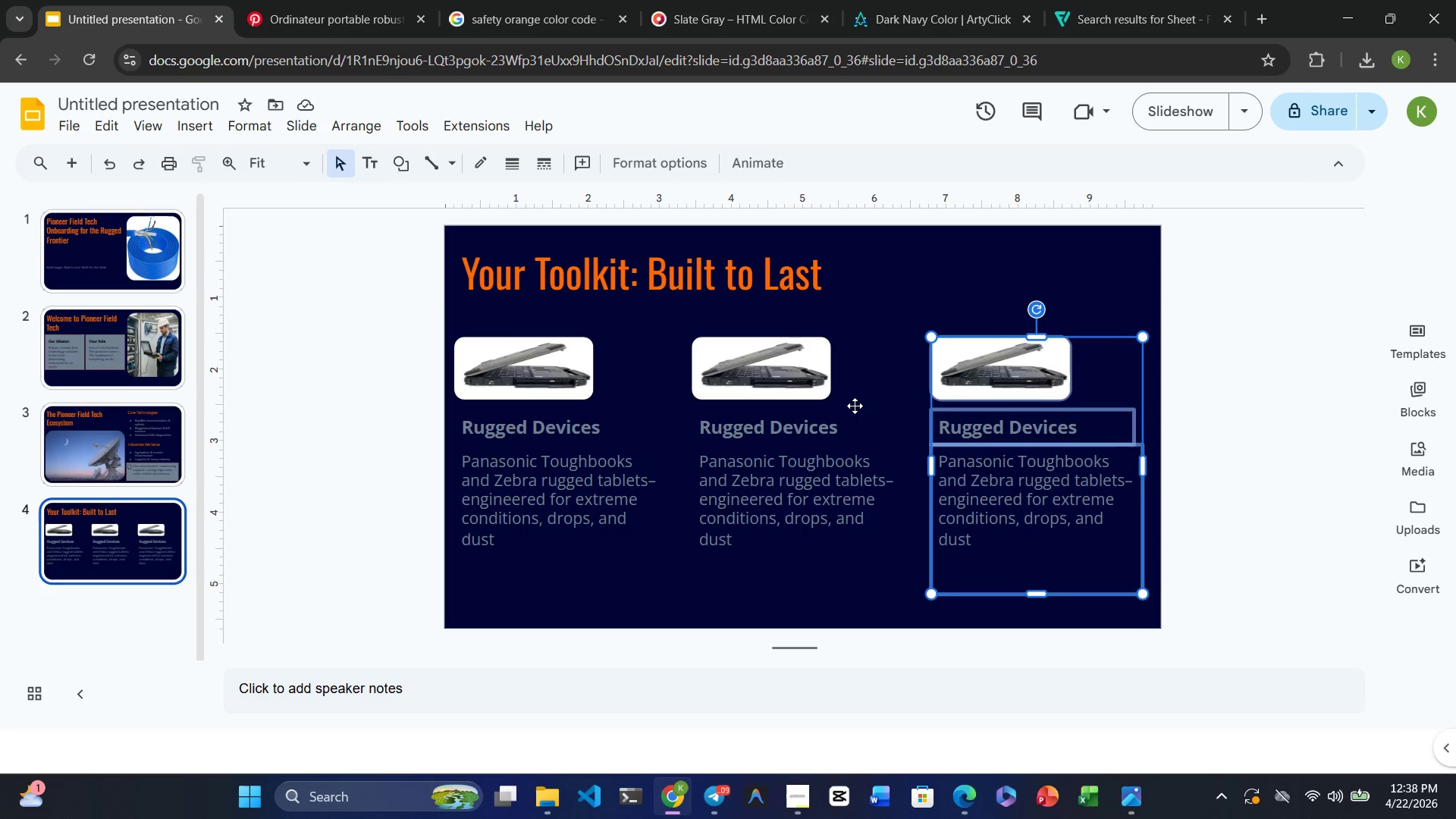 
left_click([551, 367])
 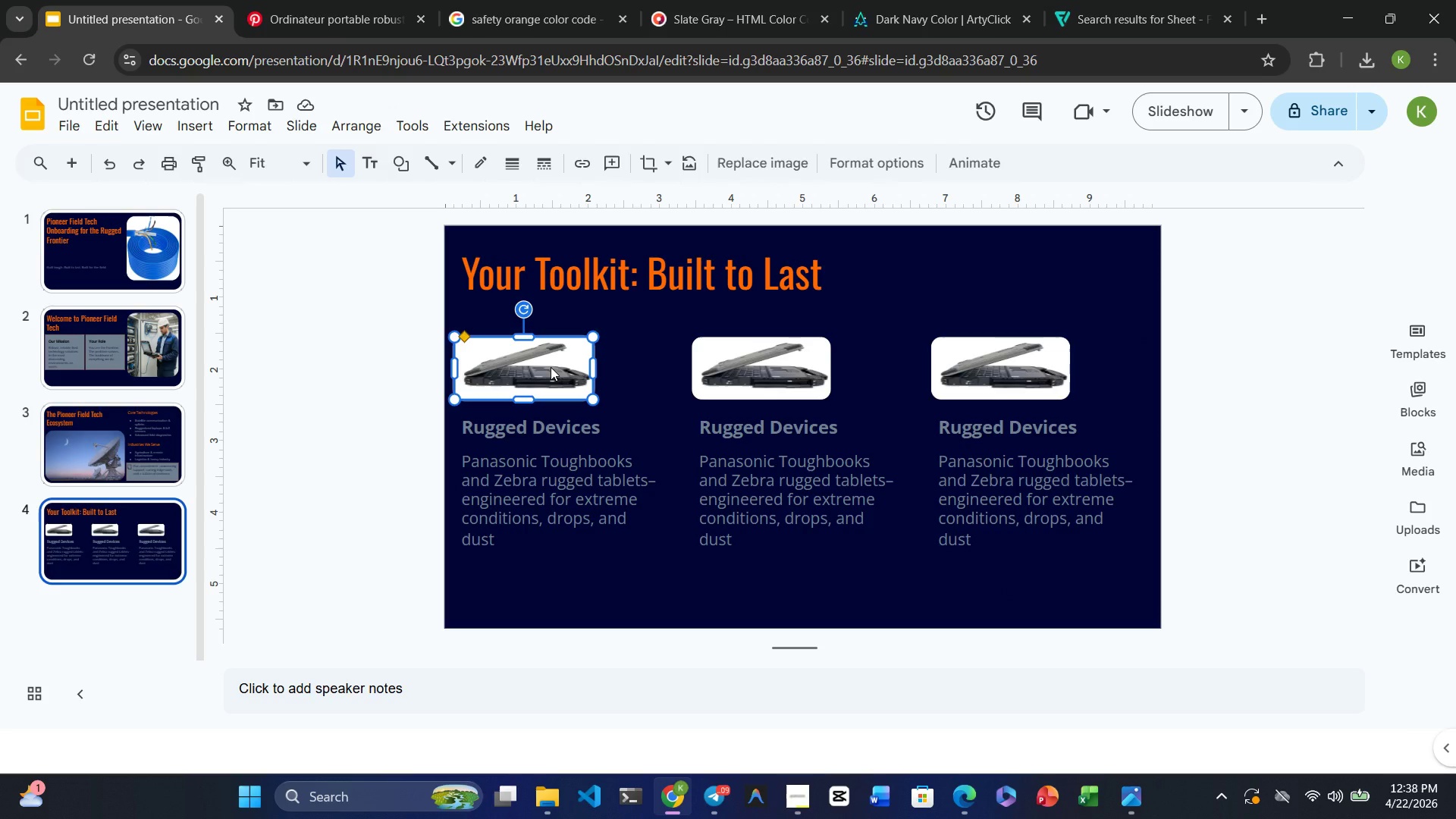 
hold_key(key=ControlRight, duration=2.11)
left_click([741, 356])
 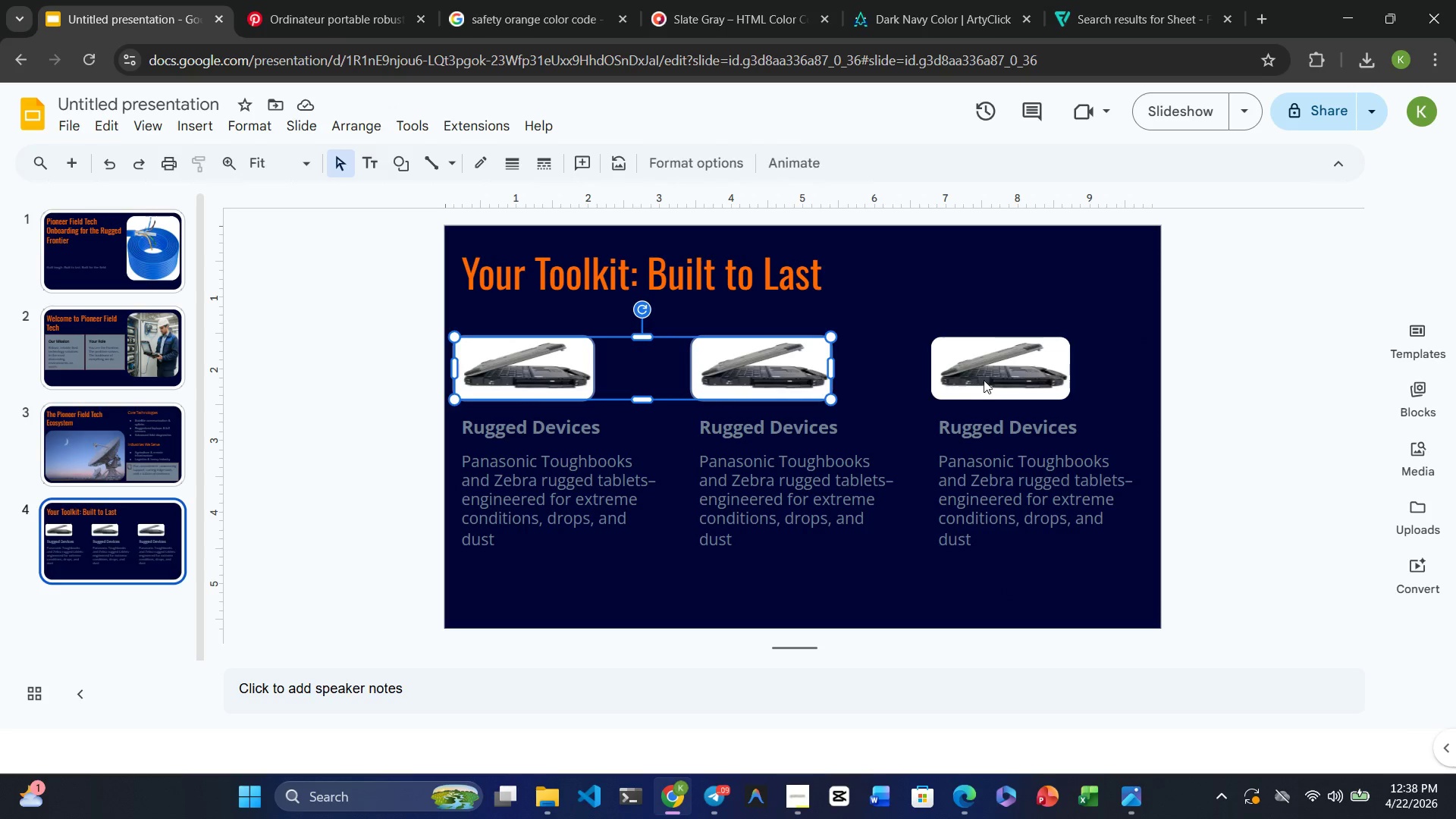 
left_click([987, 379])
 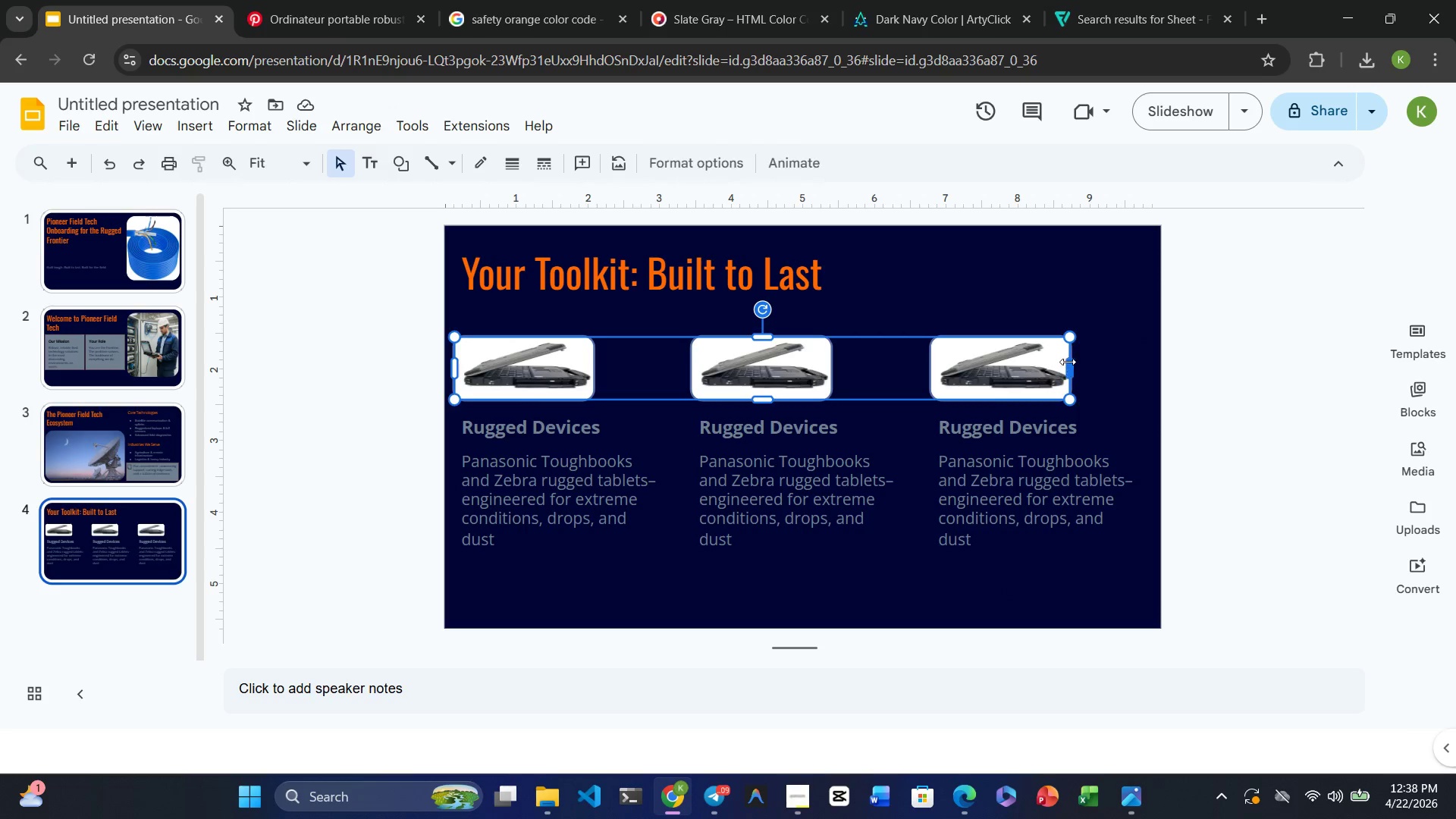 
left_click_drag(start_coordinate=[1068, 362], to_coordinate=[1021, 369])
 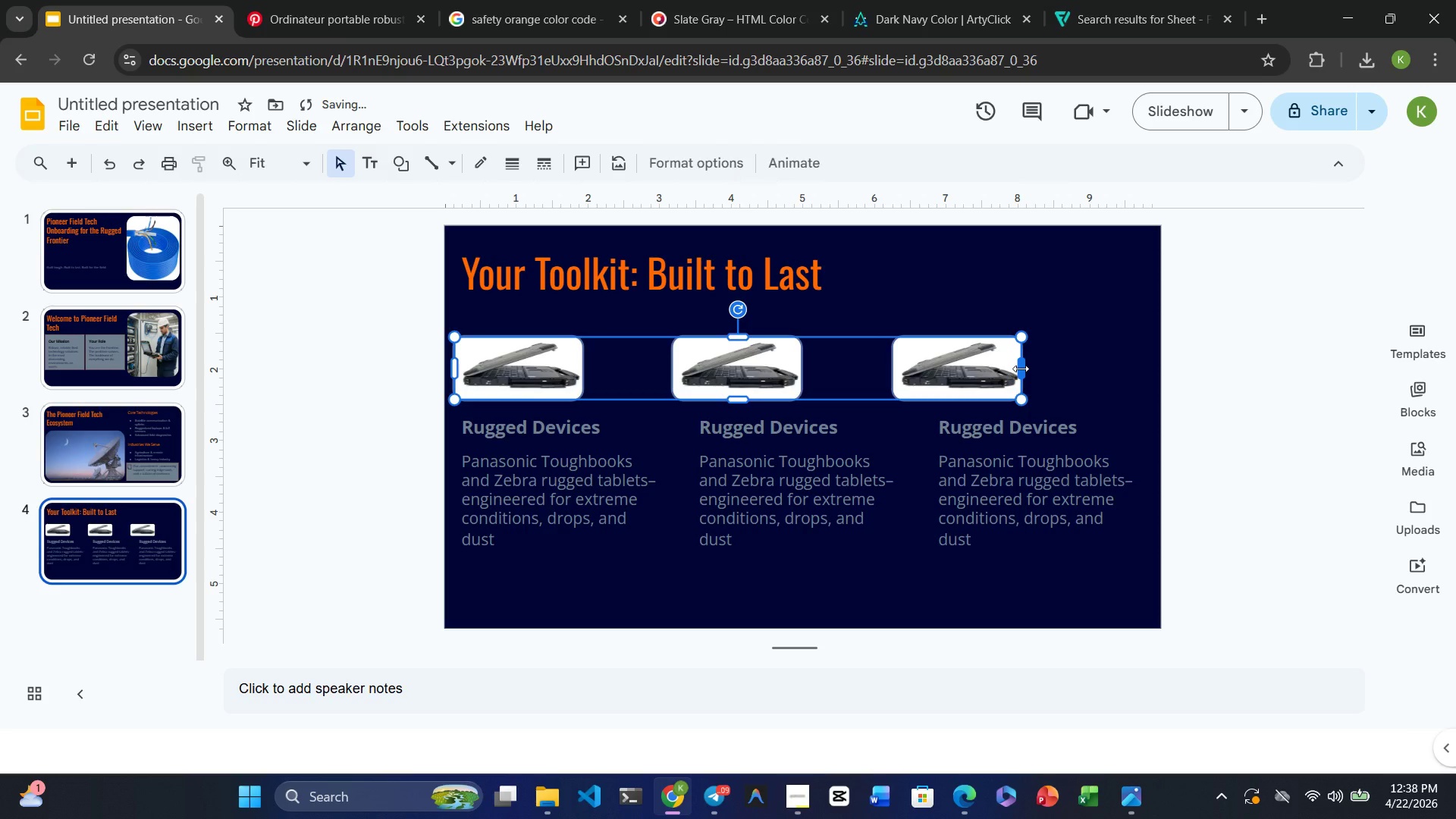 
key(Control+Z)
 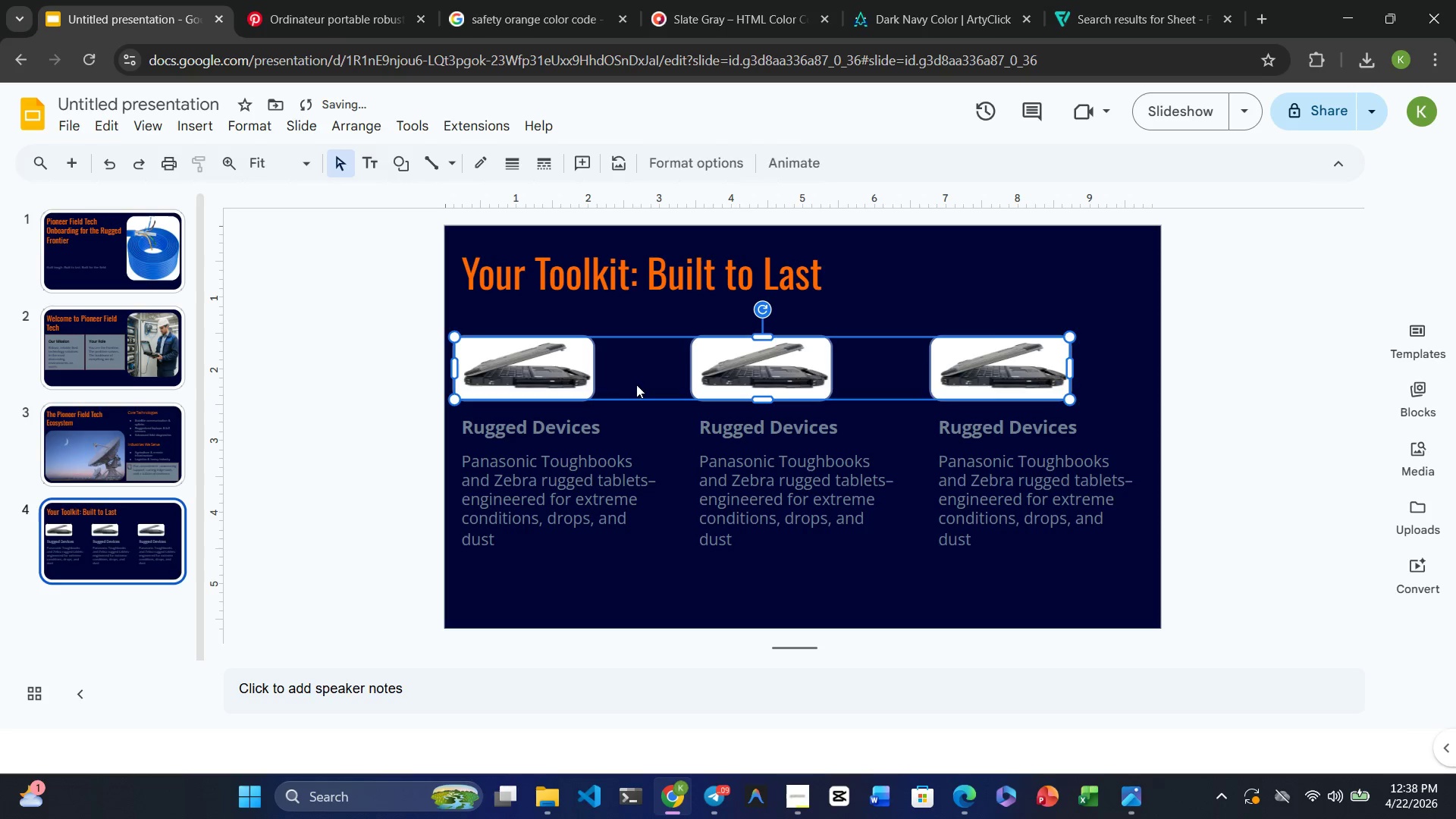 
left_click([584, 374])
 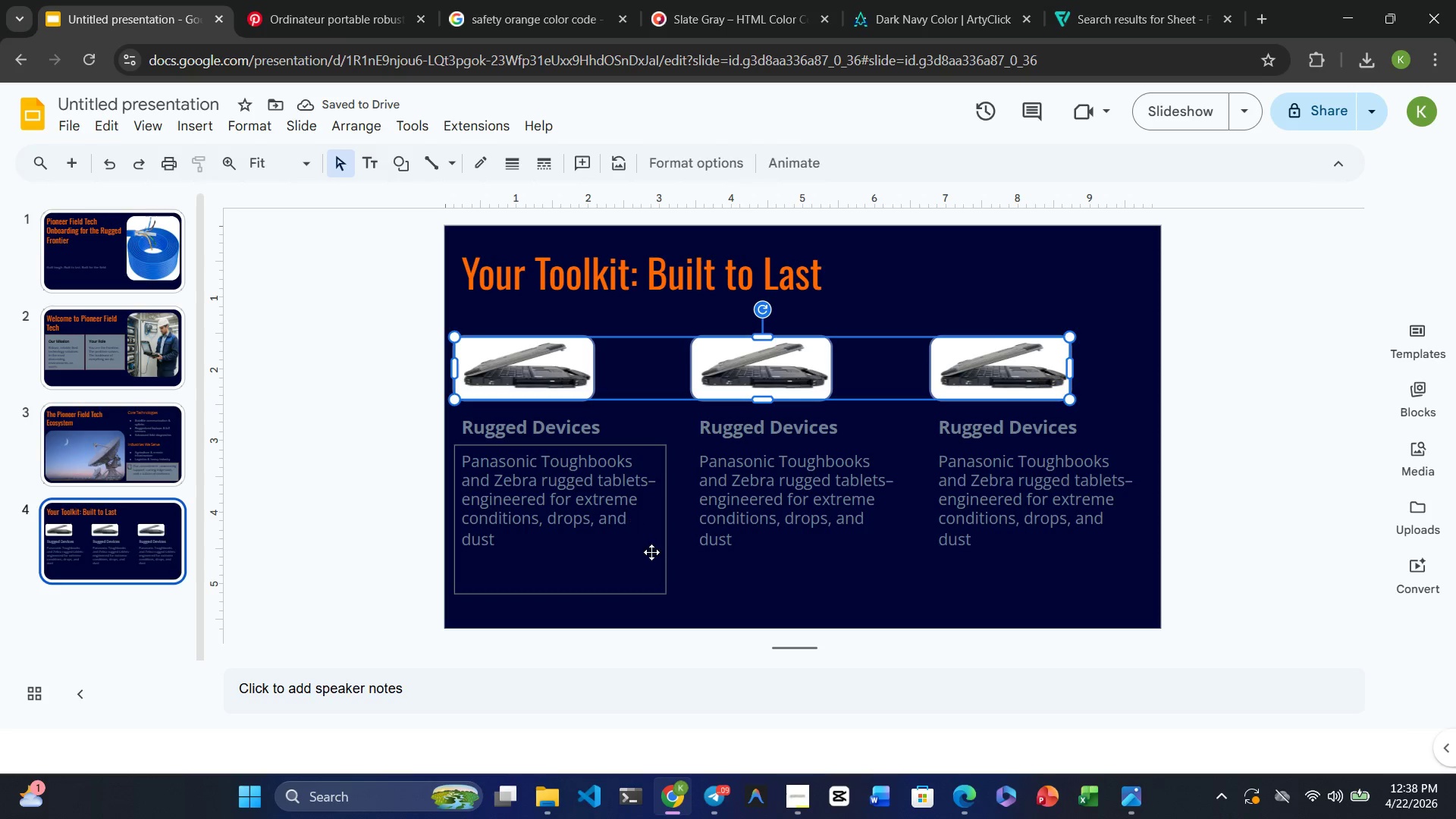 
left_click([727, 609])
 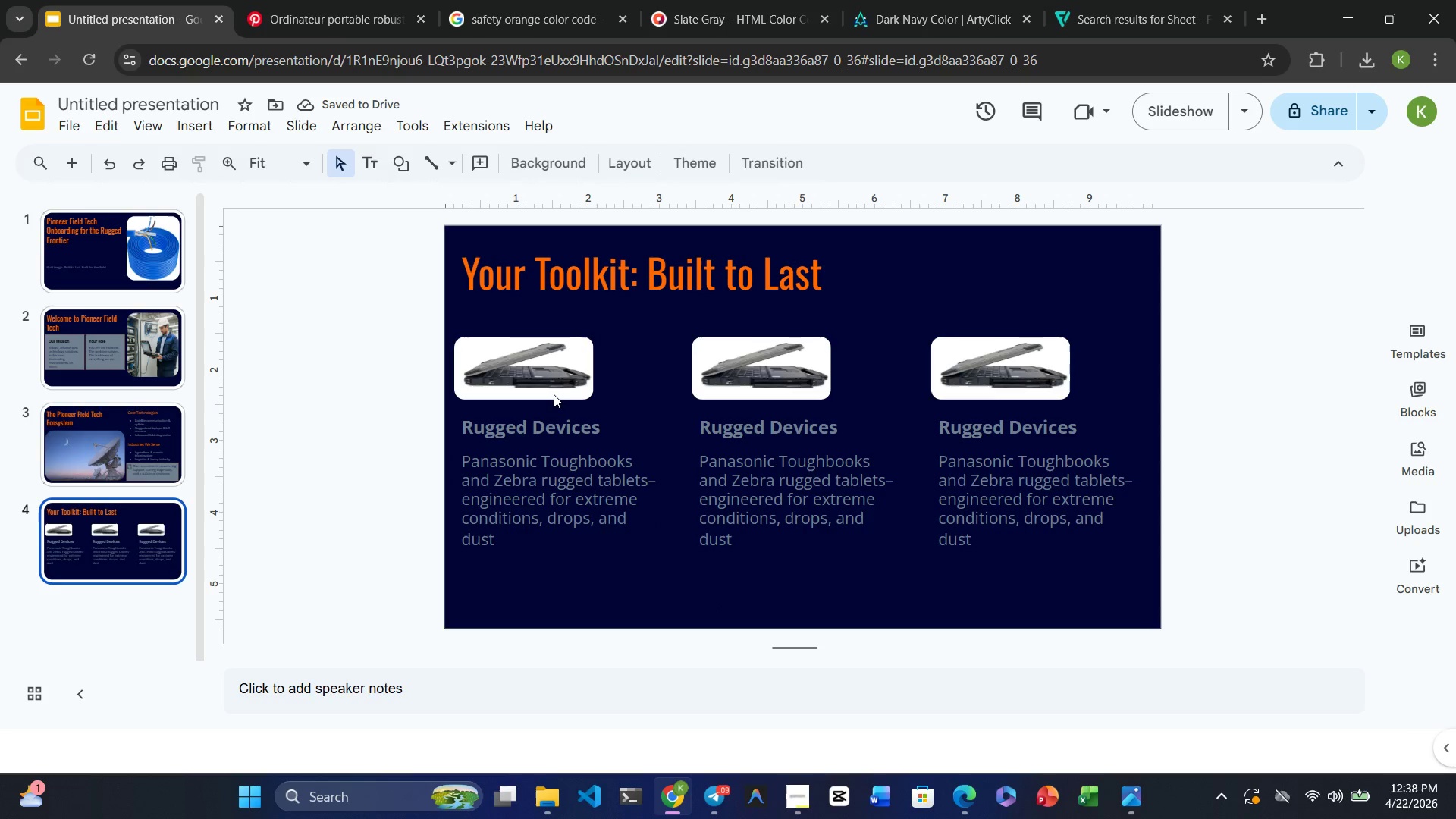 
left_click([550, 378])
 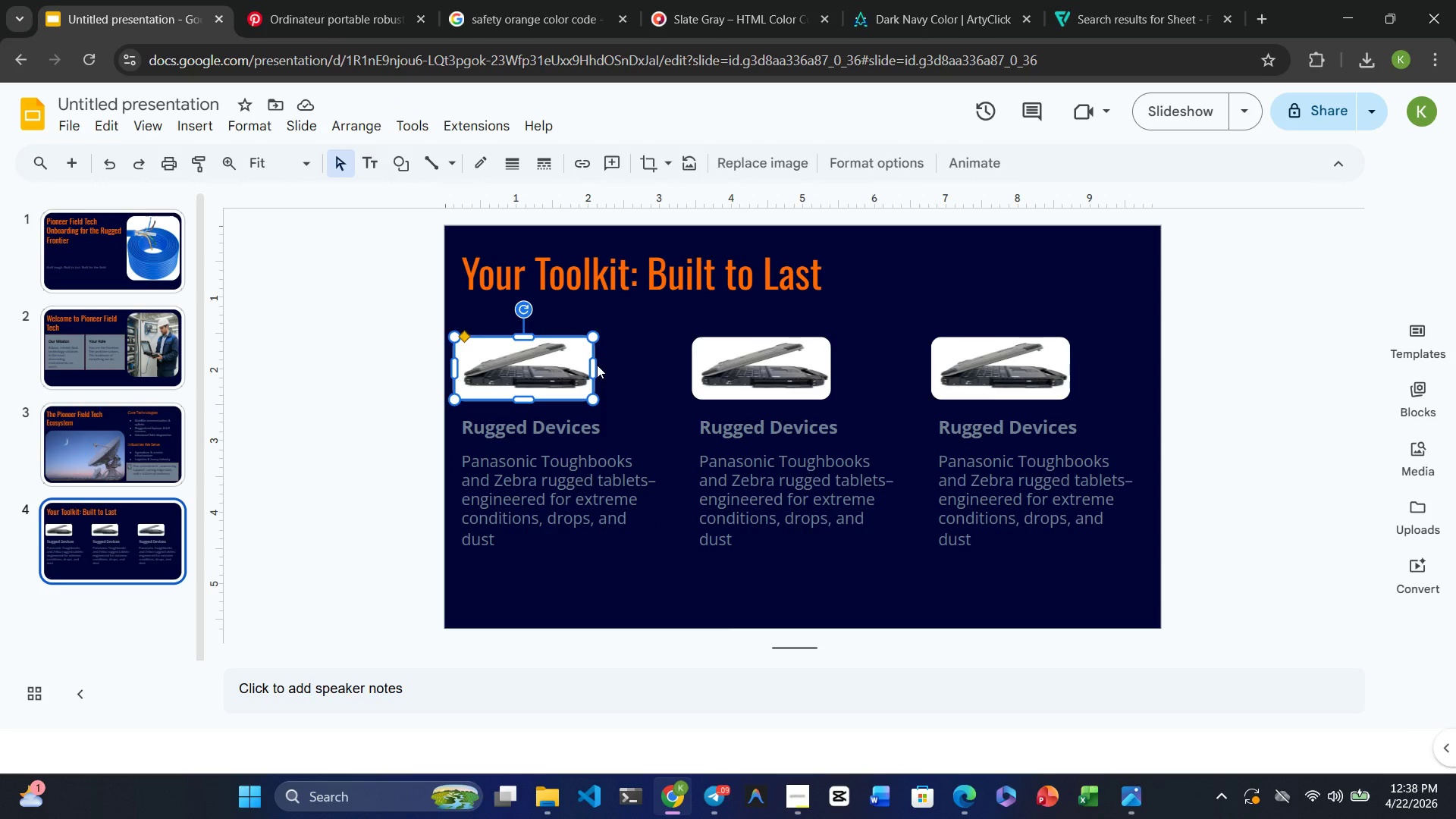 
left_click_drag(start_coordinate=[595, 366], to_coordinate=[557, 370])
 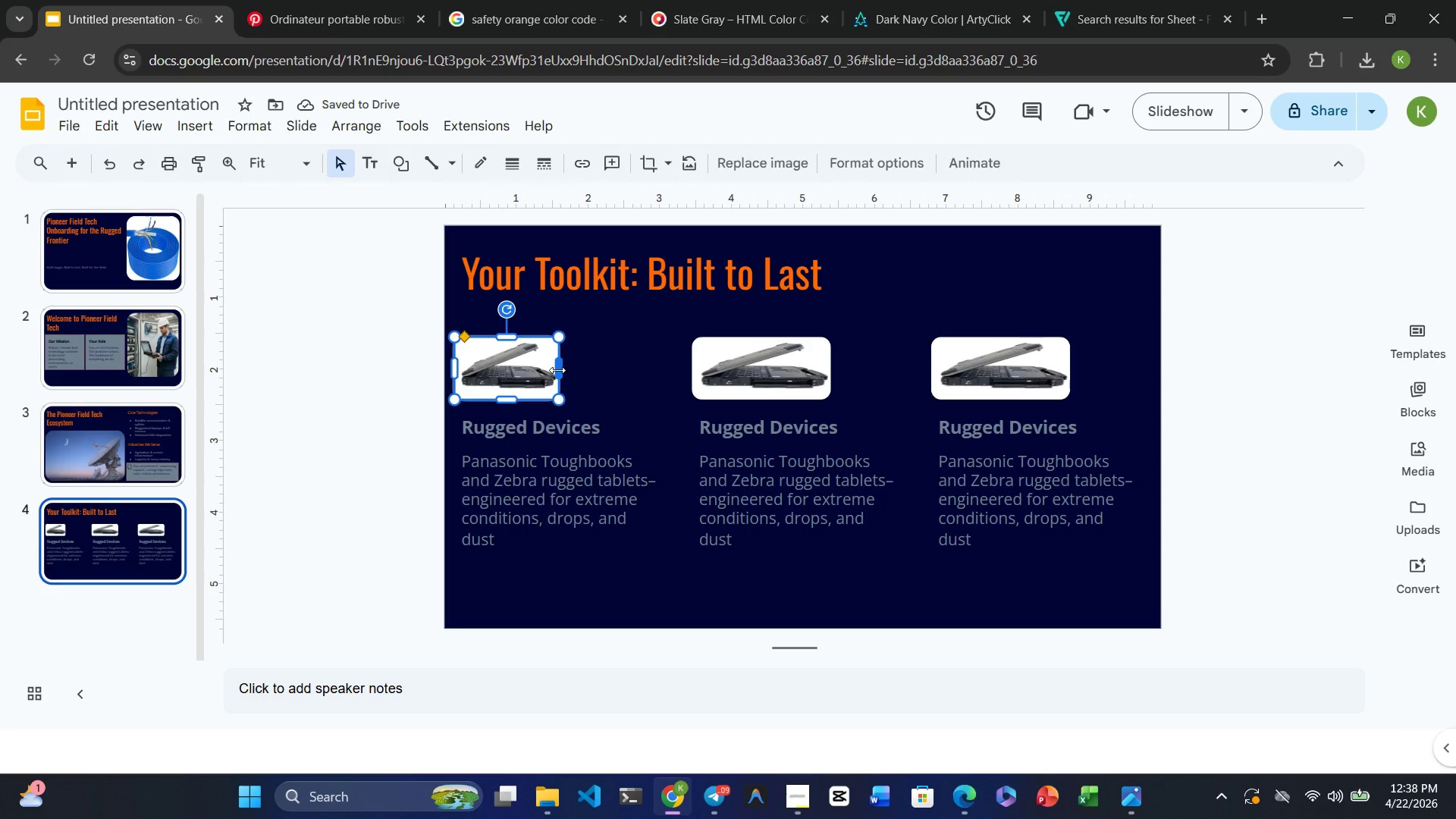 
key(Control+Z)
 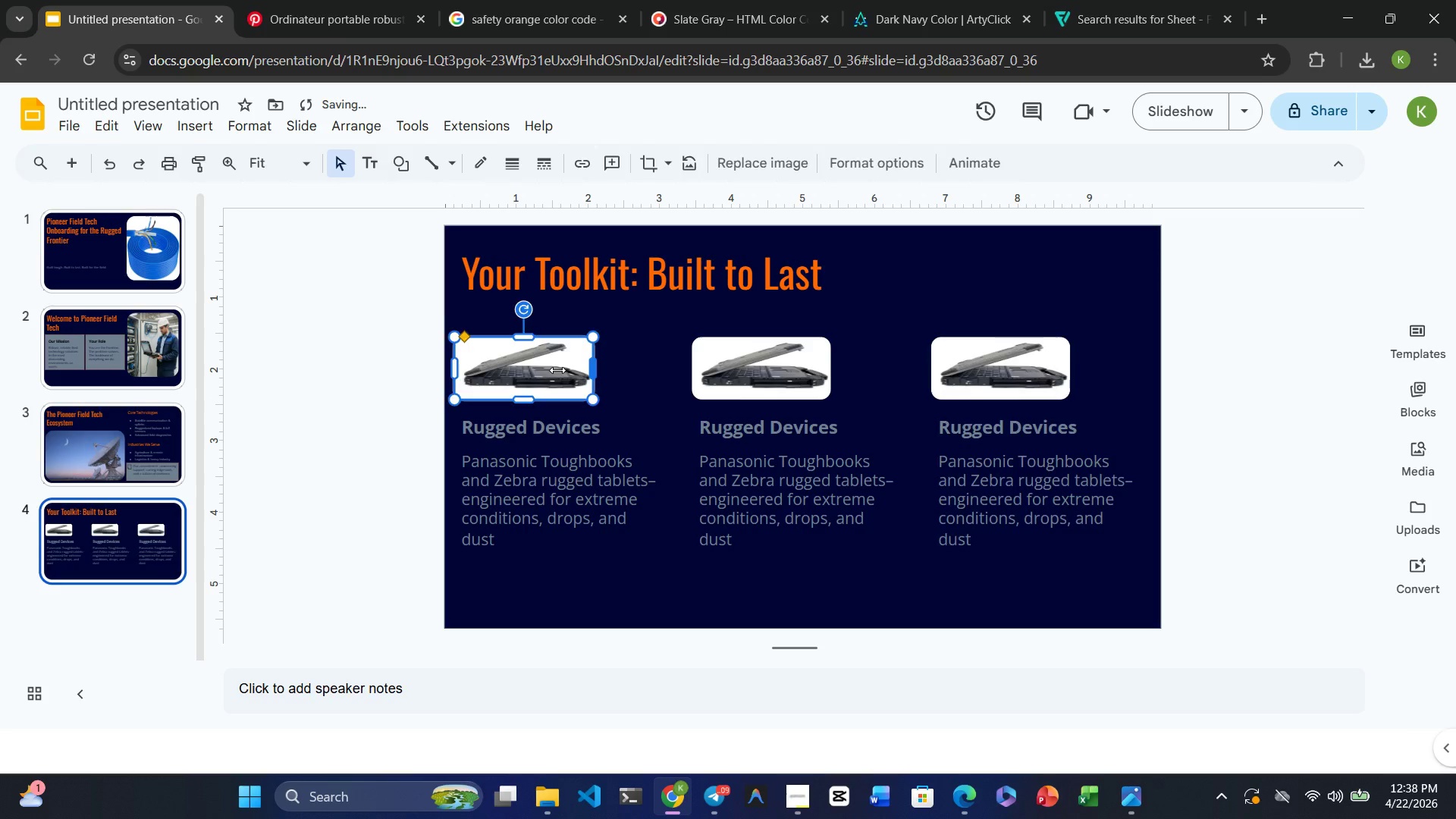 
key(Control+Z)
 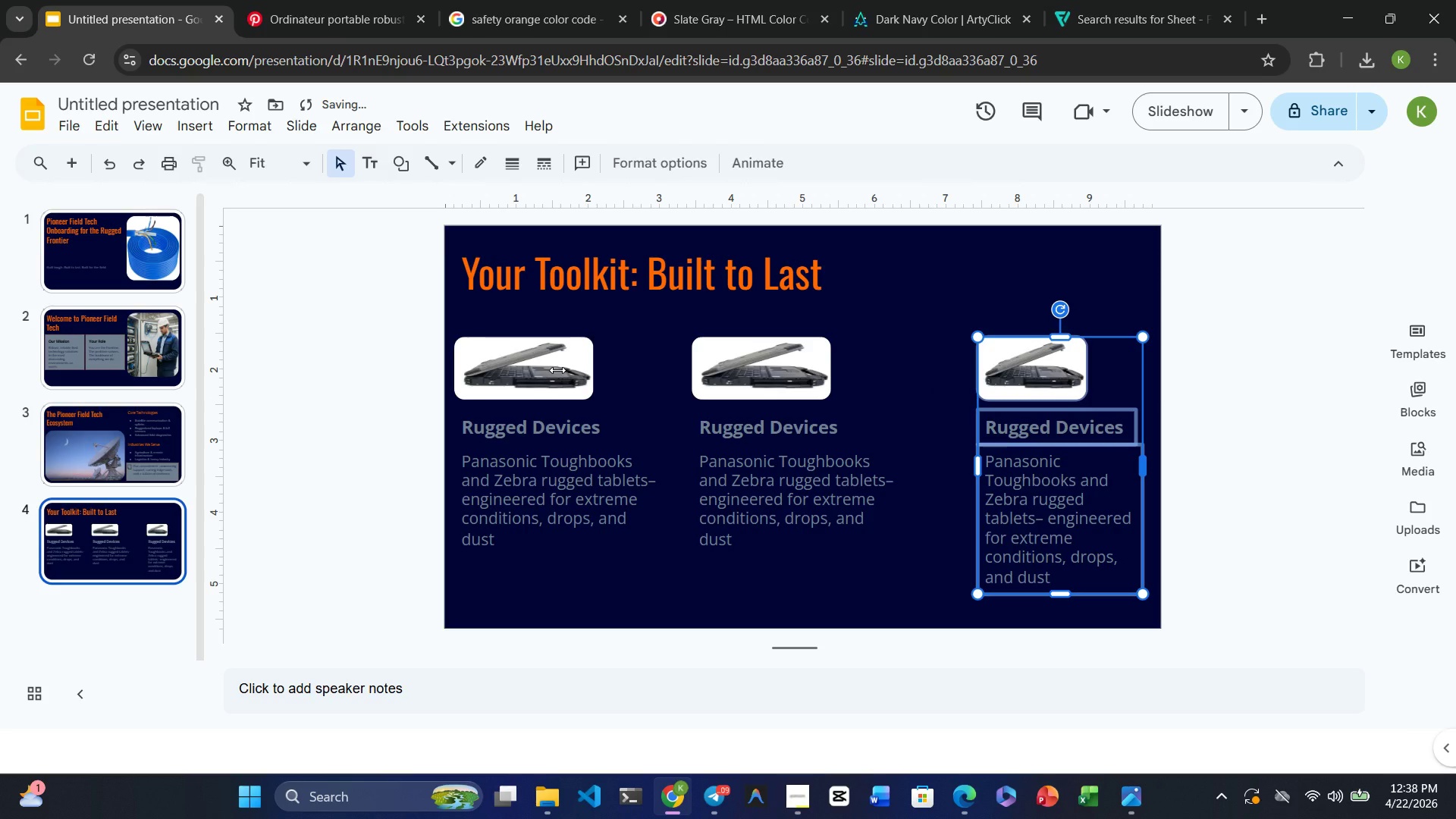 
key(Control+Z)
 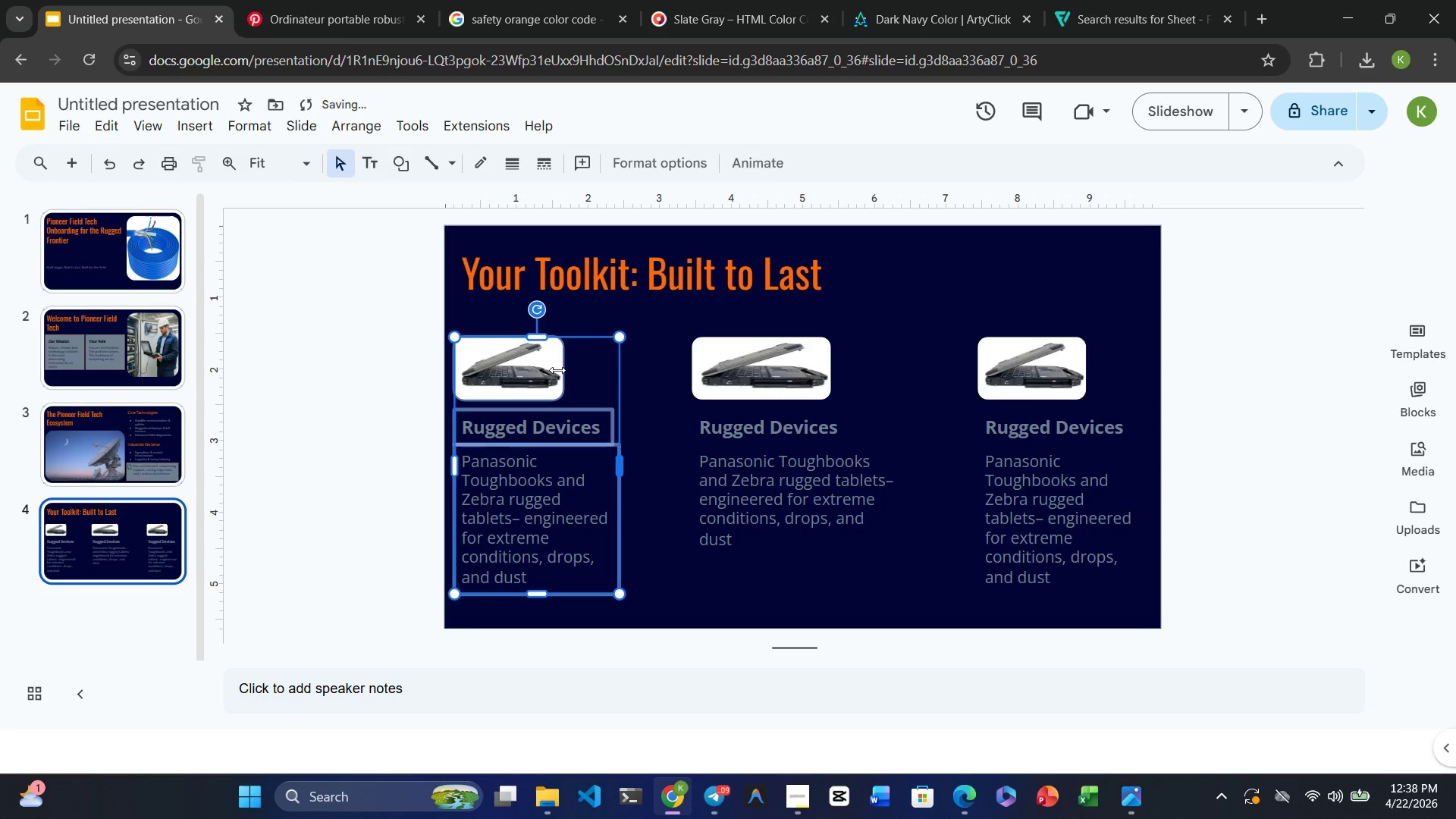 
left_click([732, 549])
 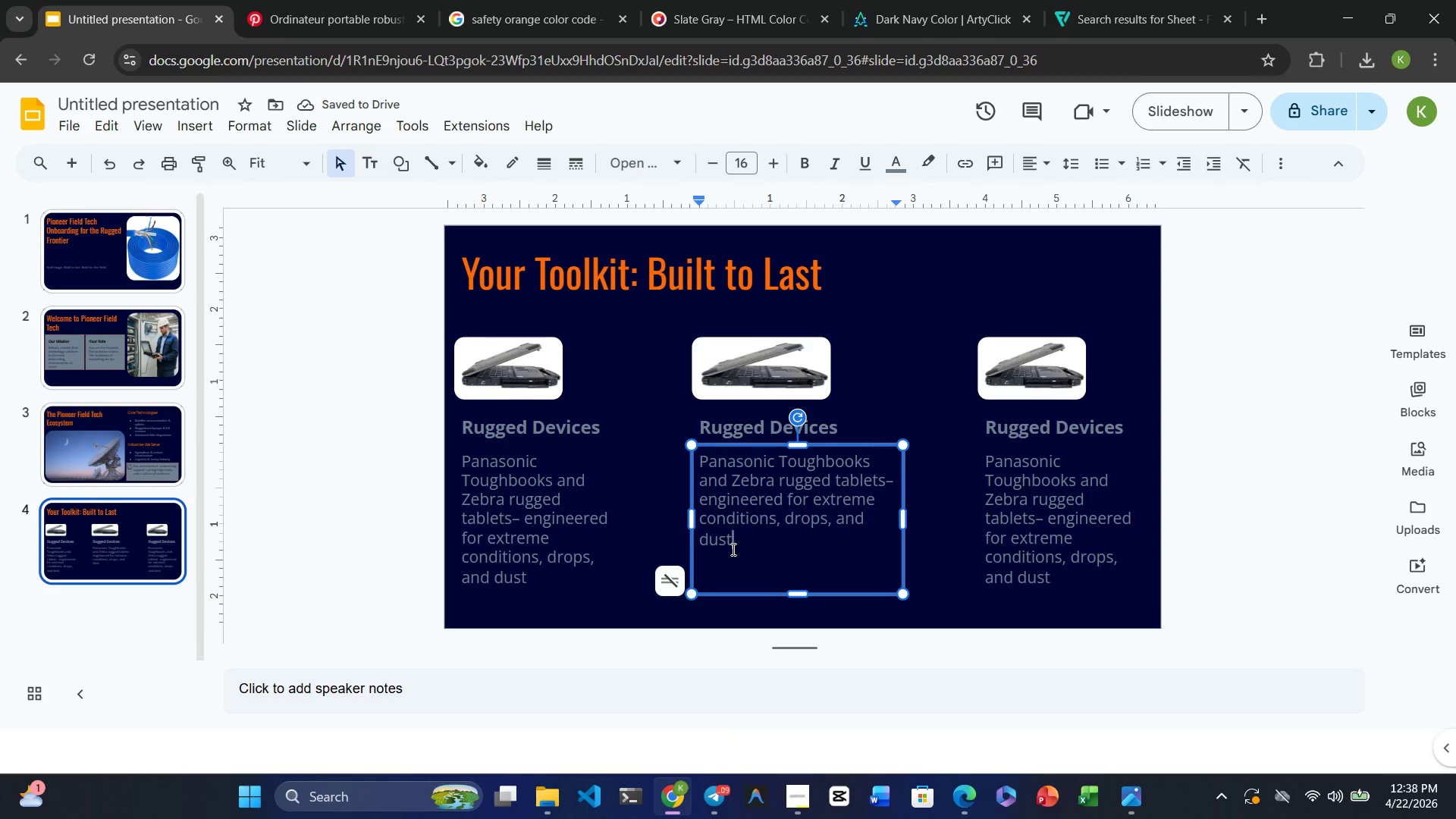 
wait(5.66)
 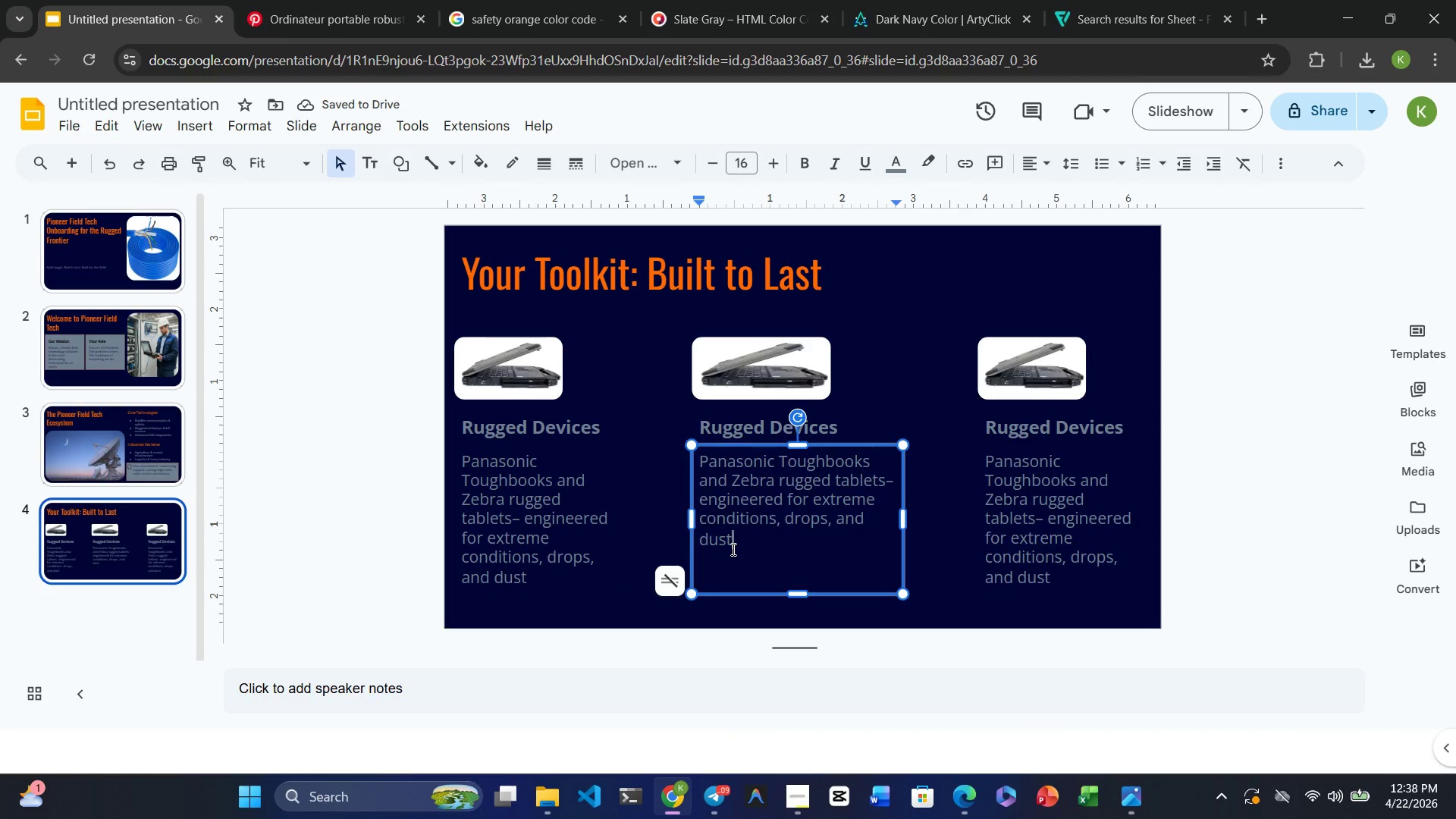 
key(Control+Y)
 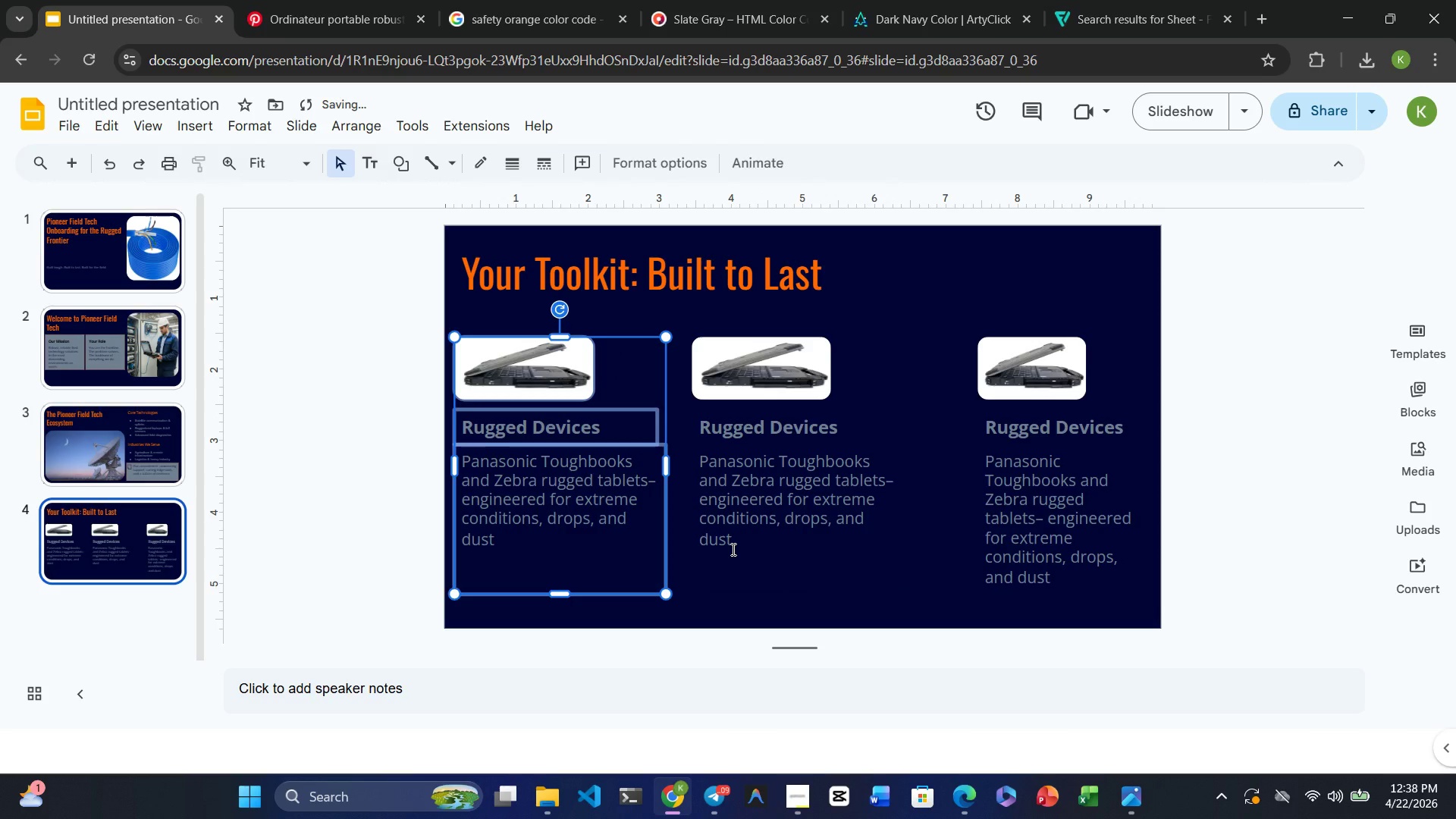 
key(Control+Y)
 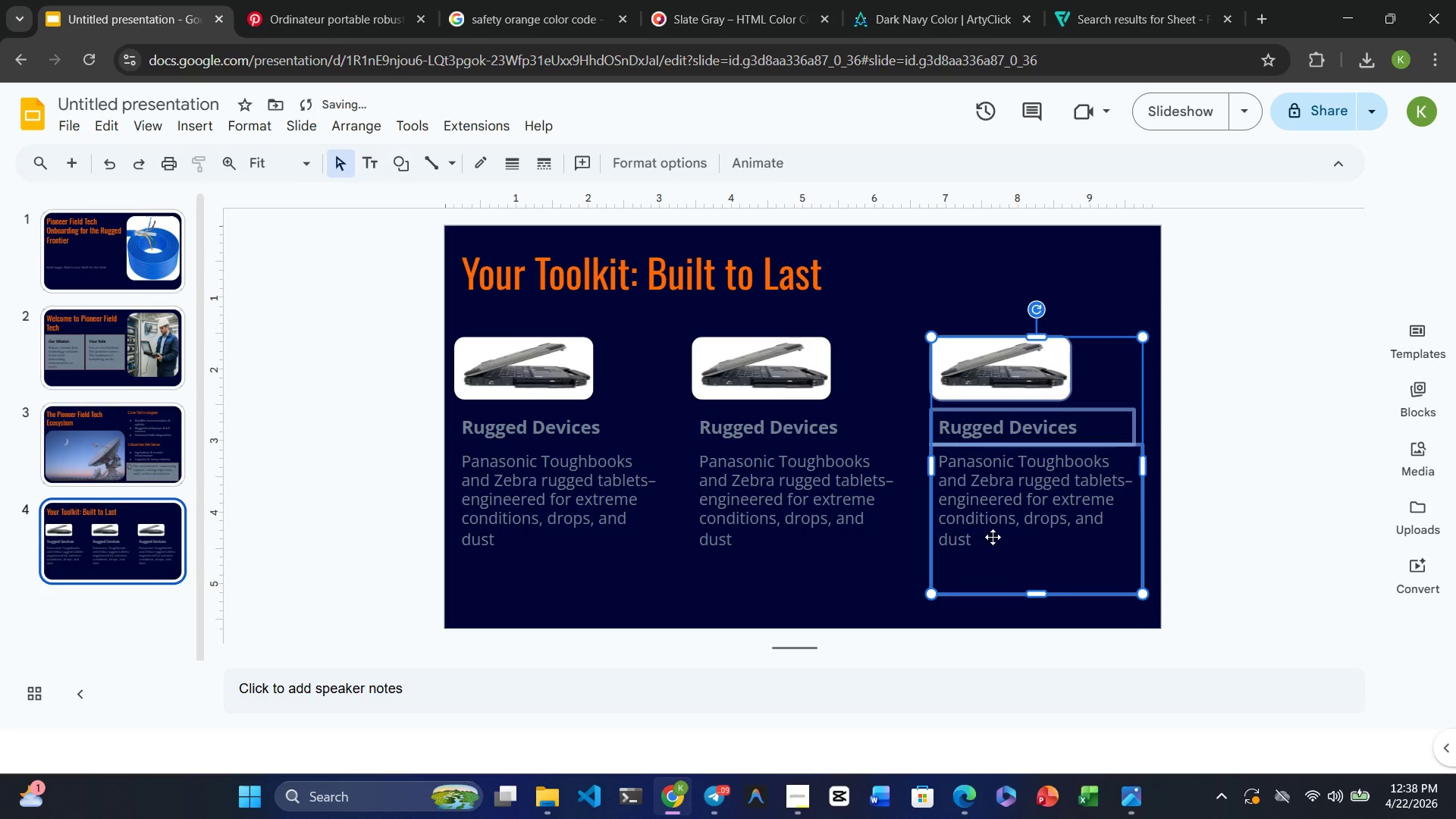 
left_click([950, 243])
 